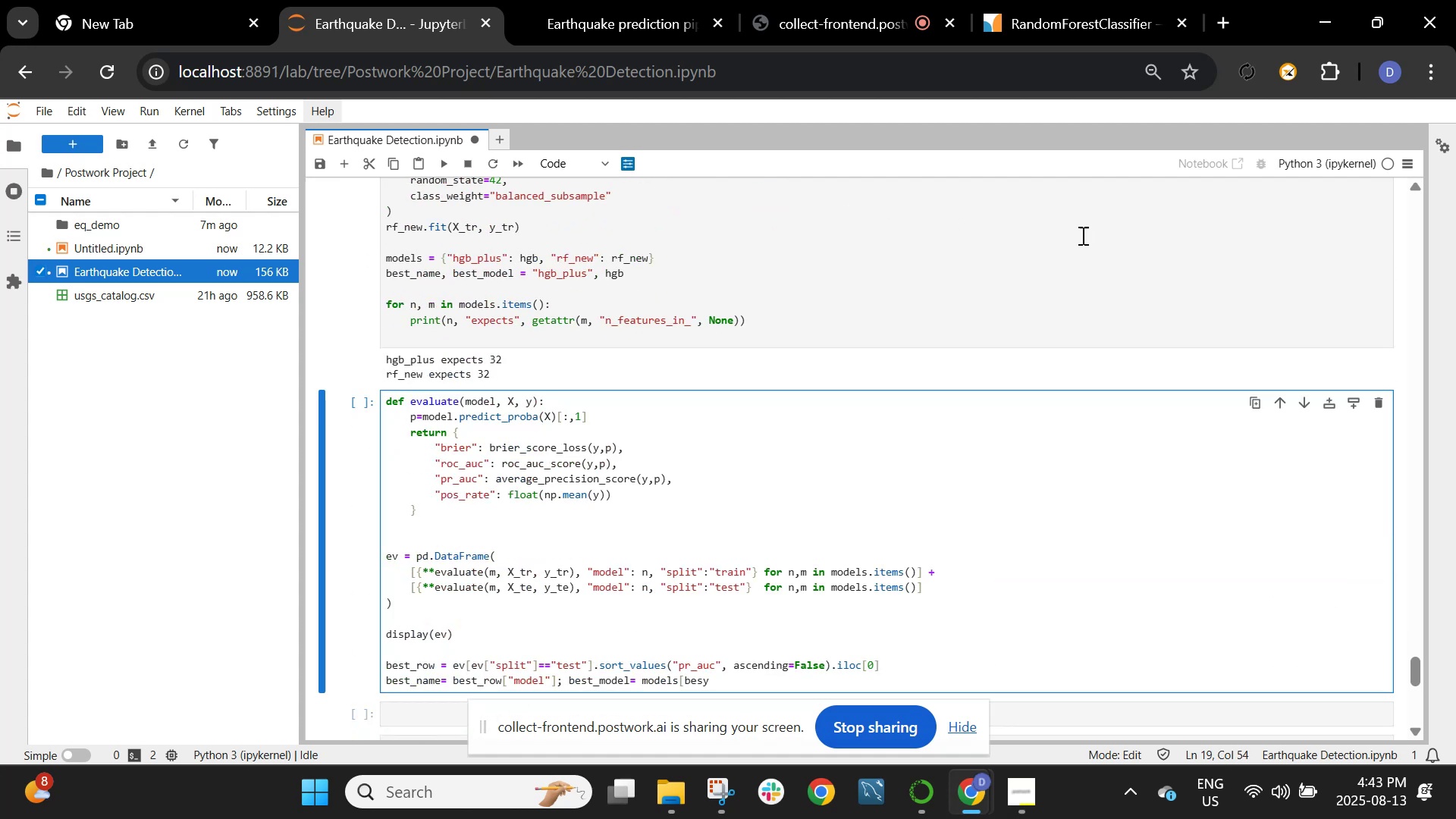 
scroll: coordinate [1048, 362], scroll_direction: up, amount: 10.0
 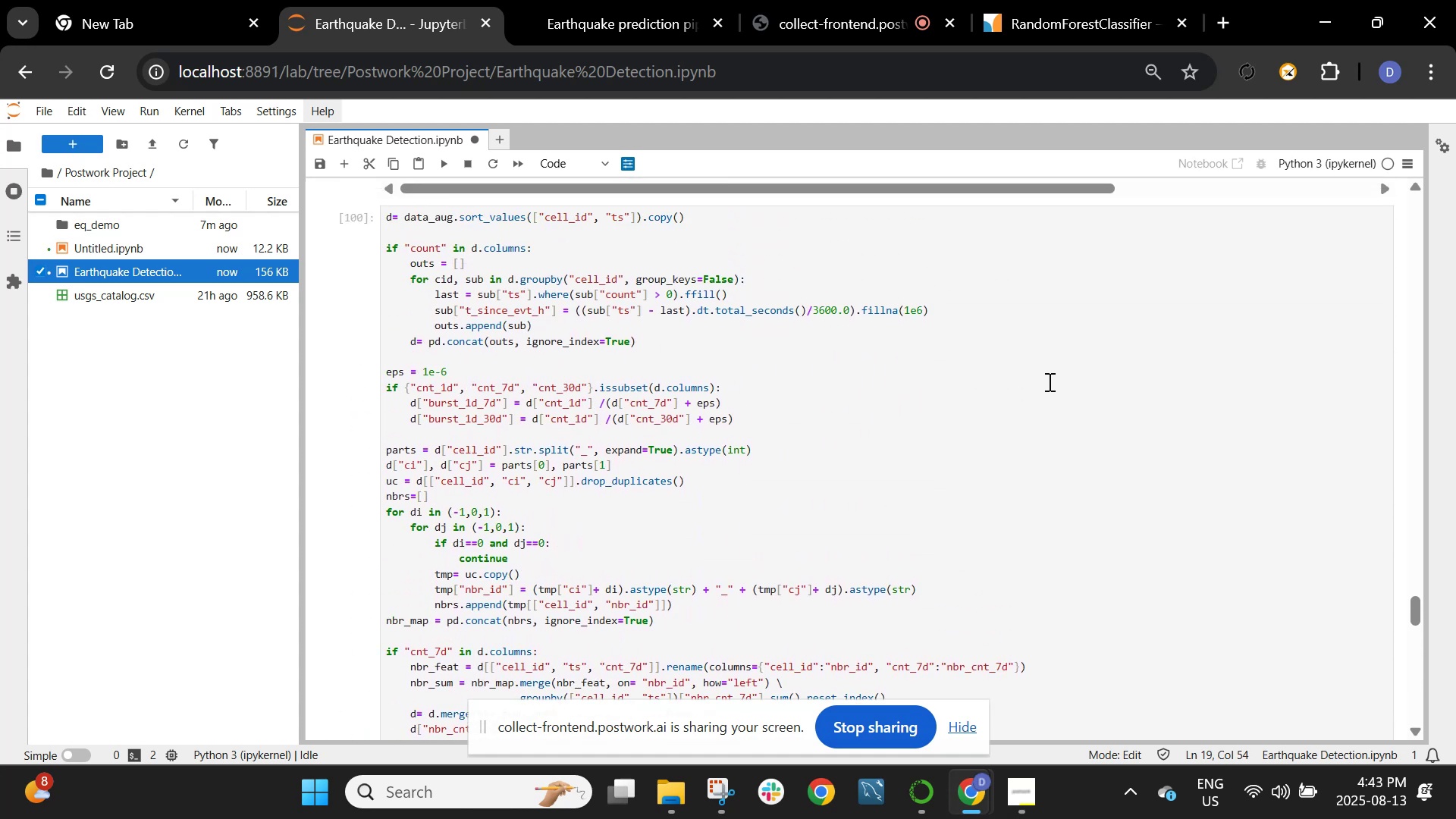 
scroll: coordinate [1048, 381], scroll_direction: down, amount: 2.0
 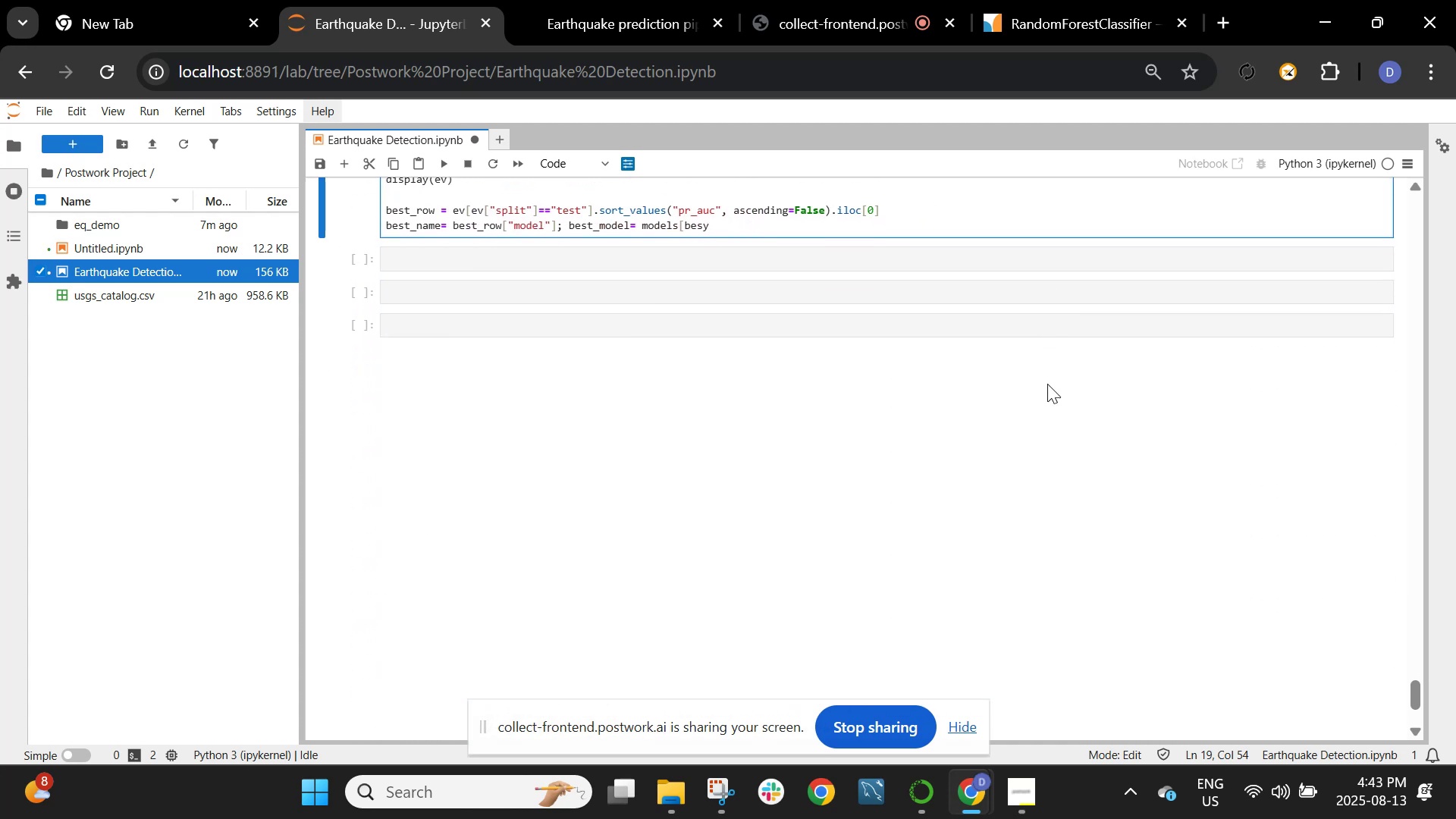 
scroll: coordinate [1047, 384], scroll_direction: up, amount: 1.0
 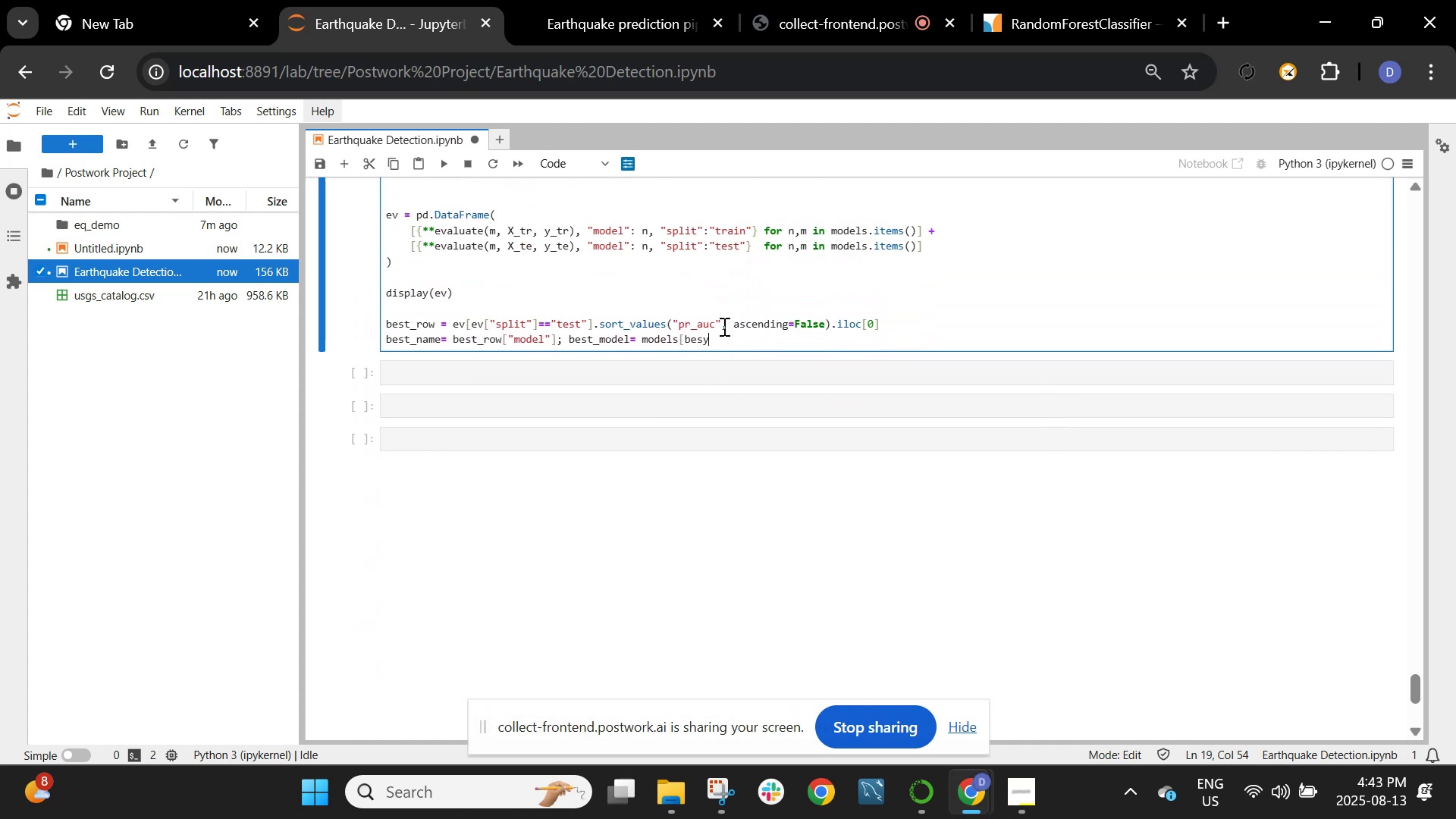 
key(Backspace)
type(t_nak)
key(Backspace)
type(ke)
key(Backspace)
key(Backspace)
type(me])
 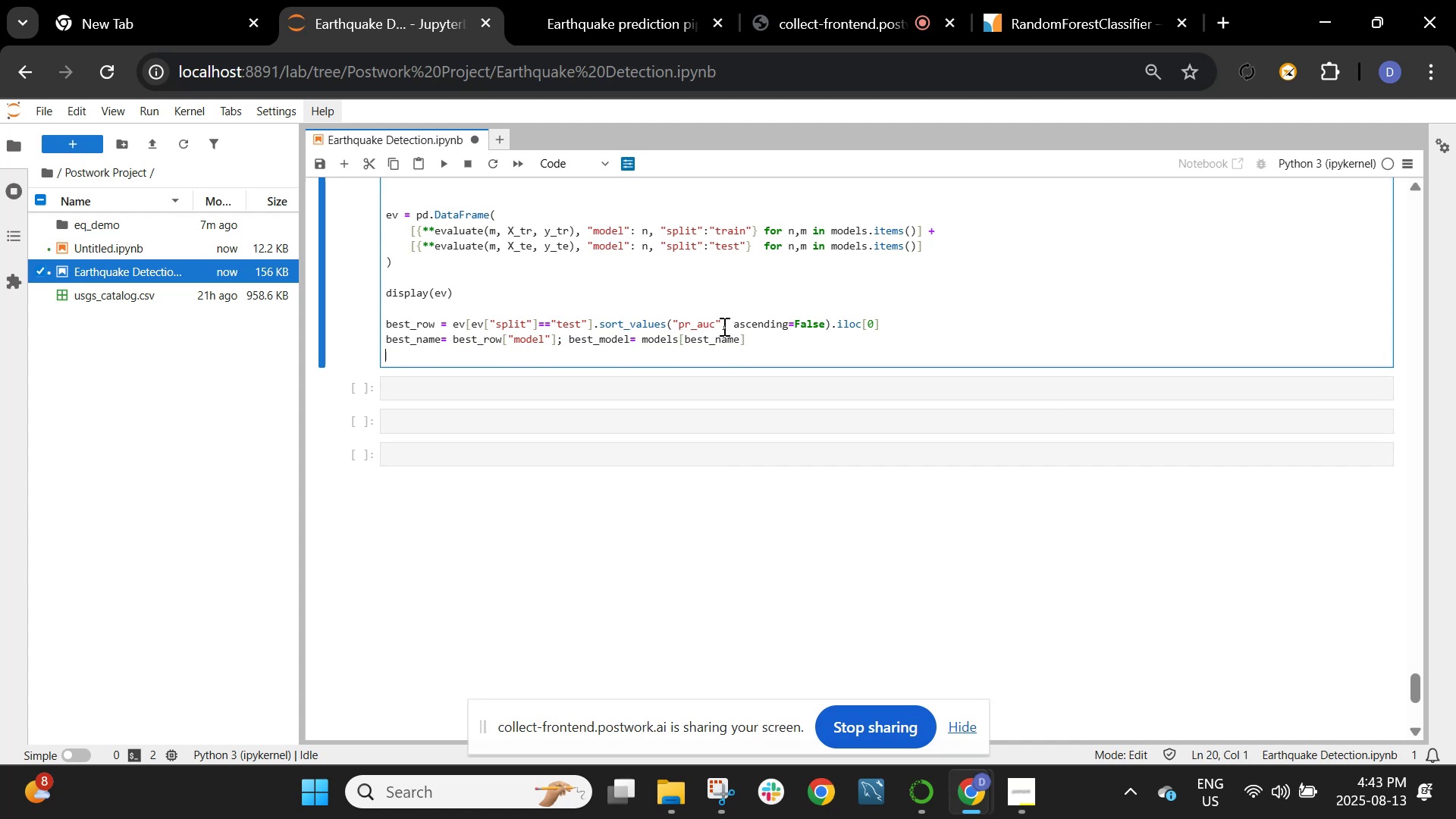 
 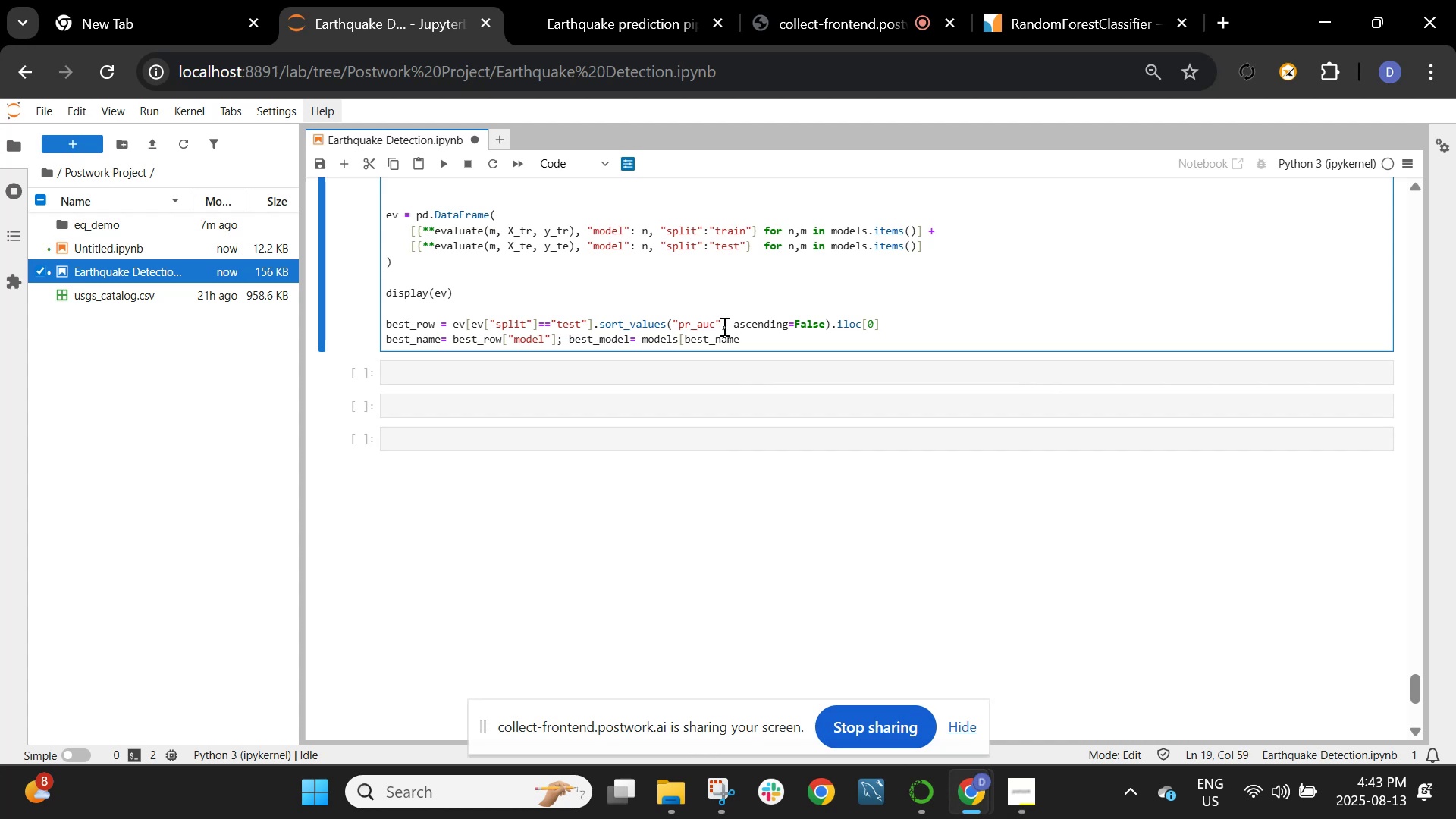 
key(Enter)
 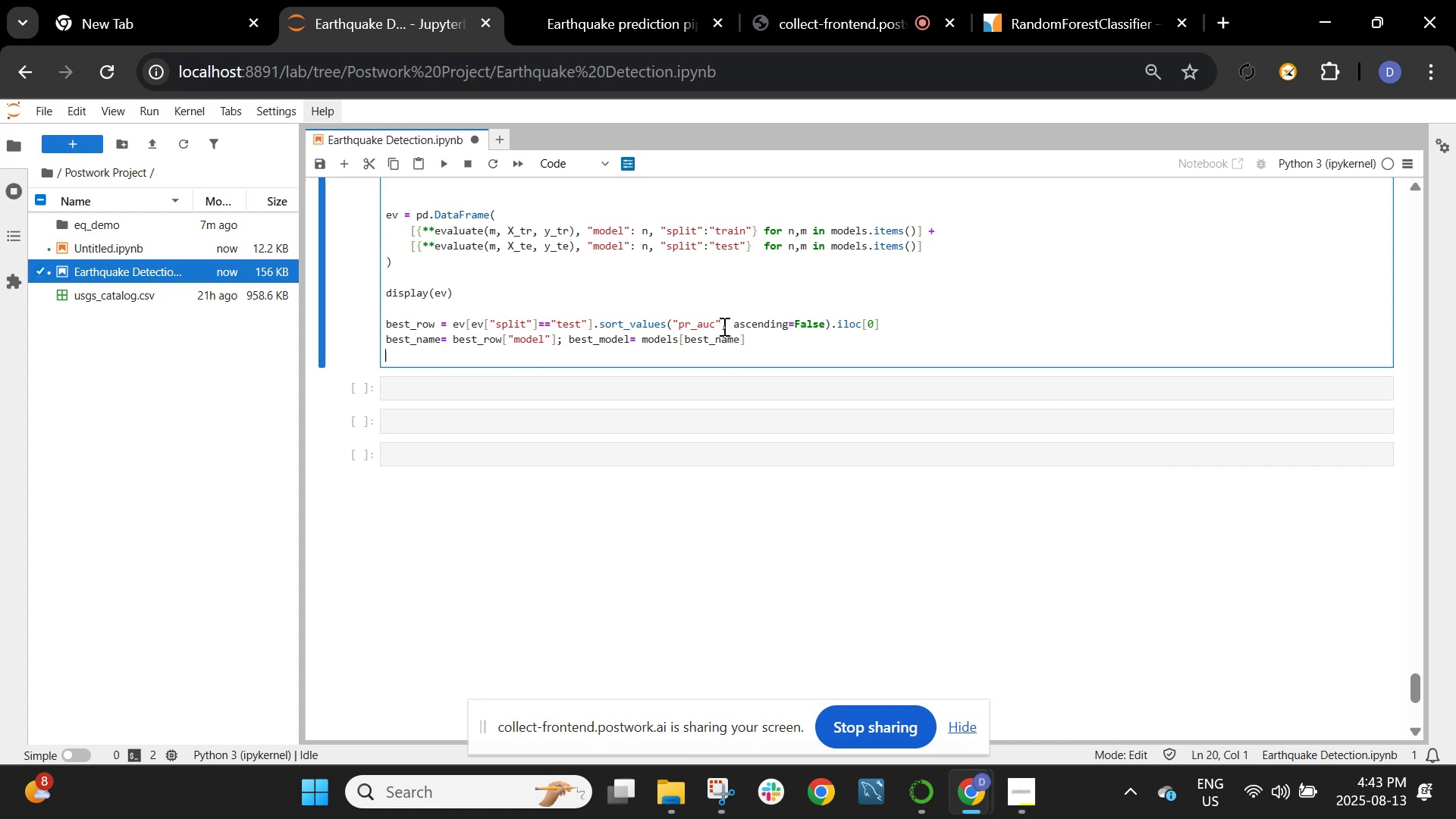 
type(print(f"BEST on test by PR_)
key(Backspace)
type(0)
key(Backspace)
type(-AUC: {best_nake)
key(Backspace)
key(Backspace)
type(me} (PR_A)
key(Backspace)
key(Backspace)
type(-au)
key(Backspace)
key(Backspace)
type(AUV)
key(Backspace)
type(C= {best_row['pr_auc']:)
 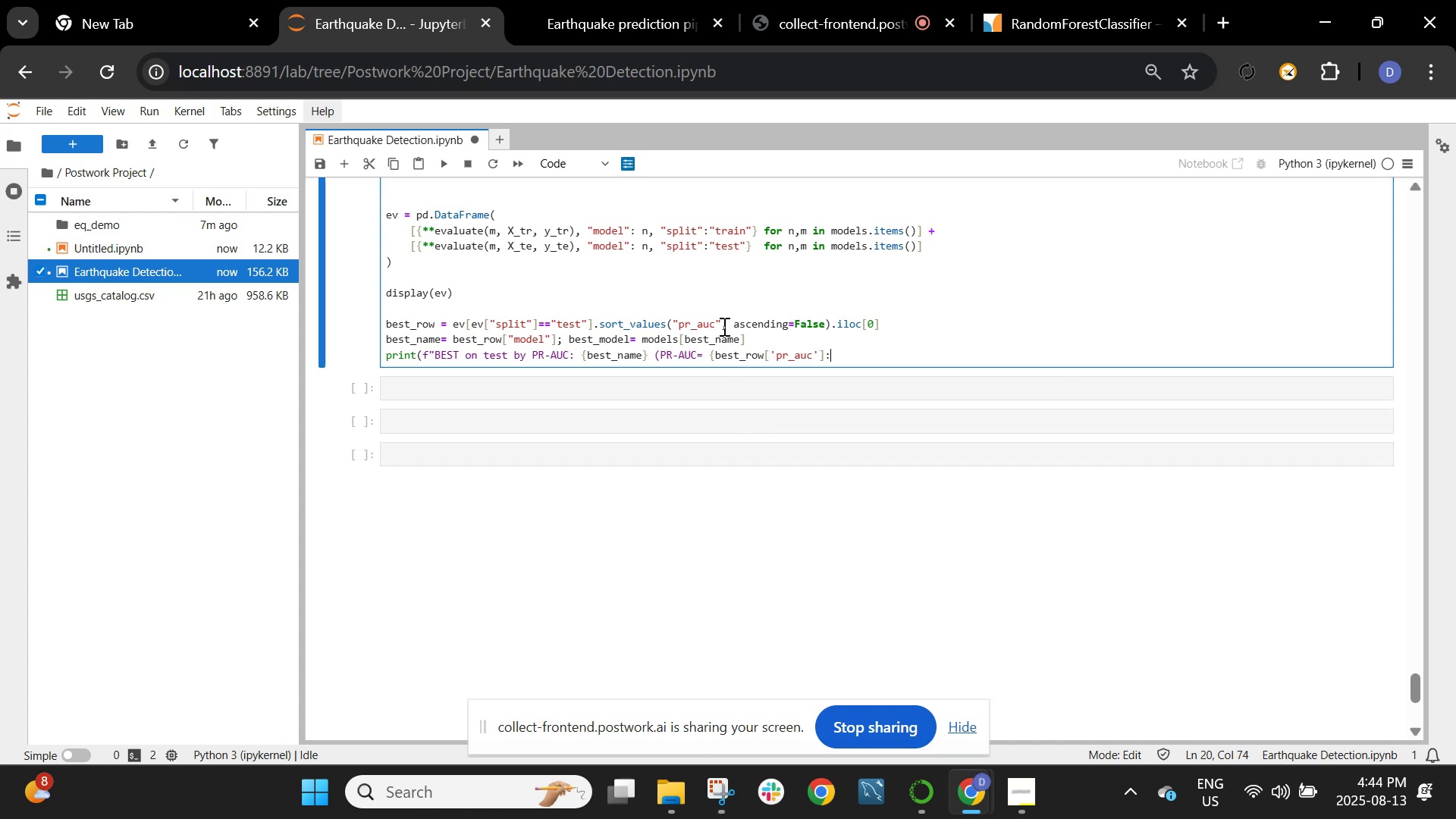 
type(.6f)
 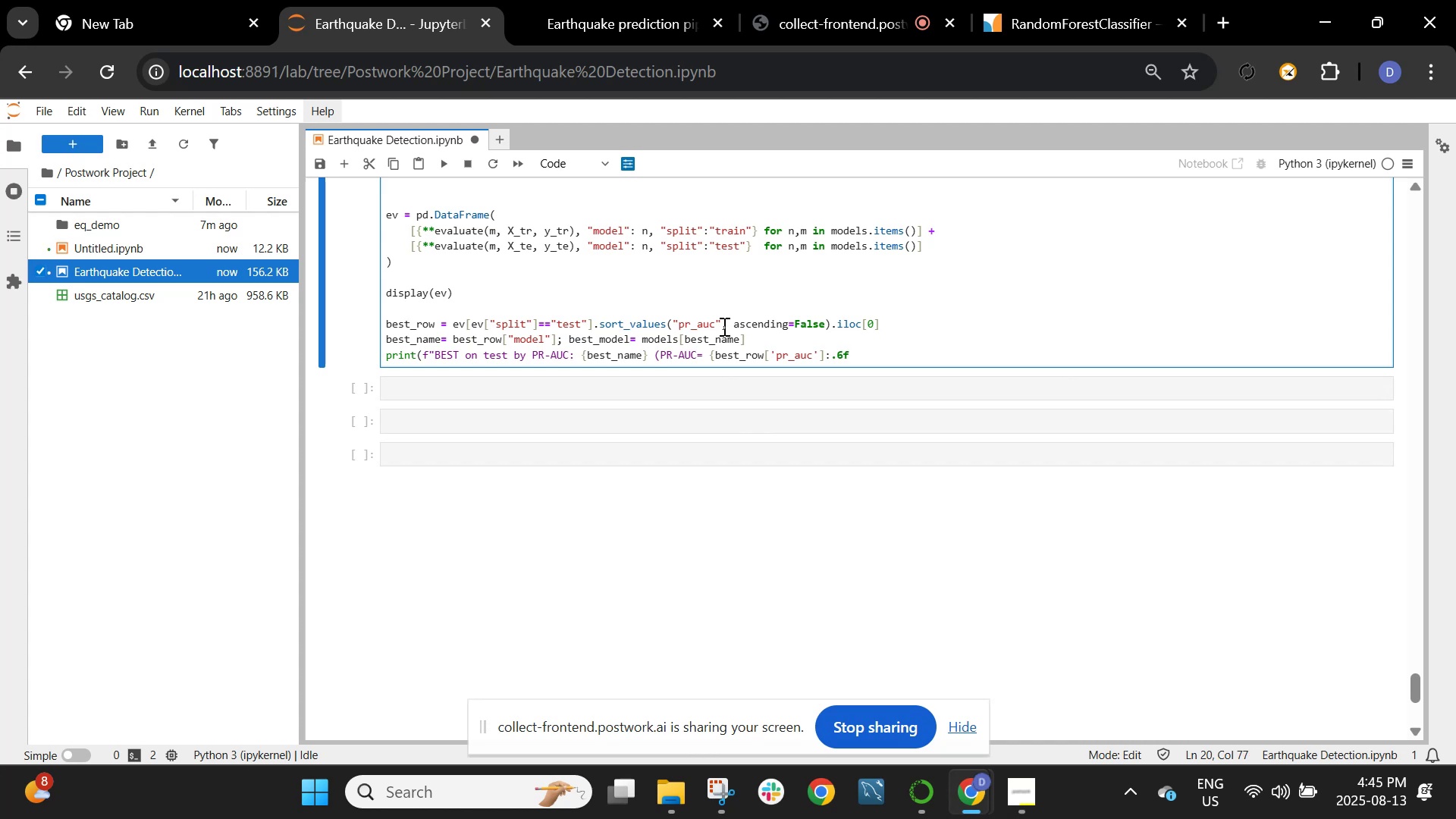 
key(Shift+BracketRight)
 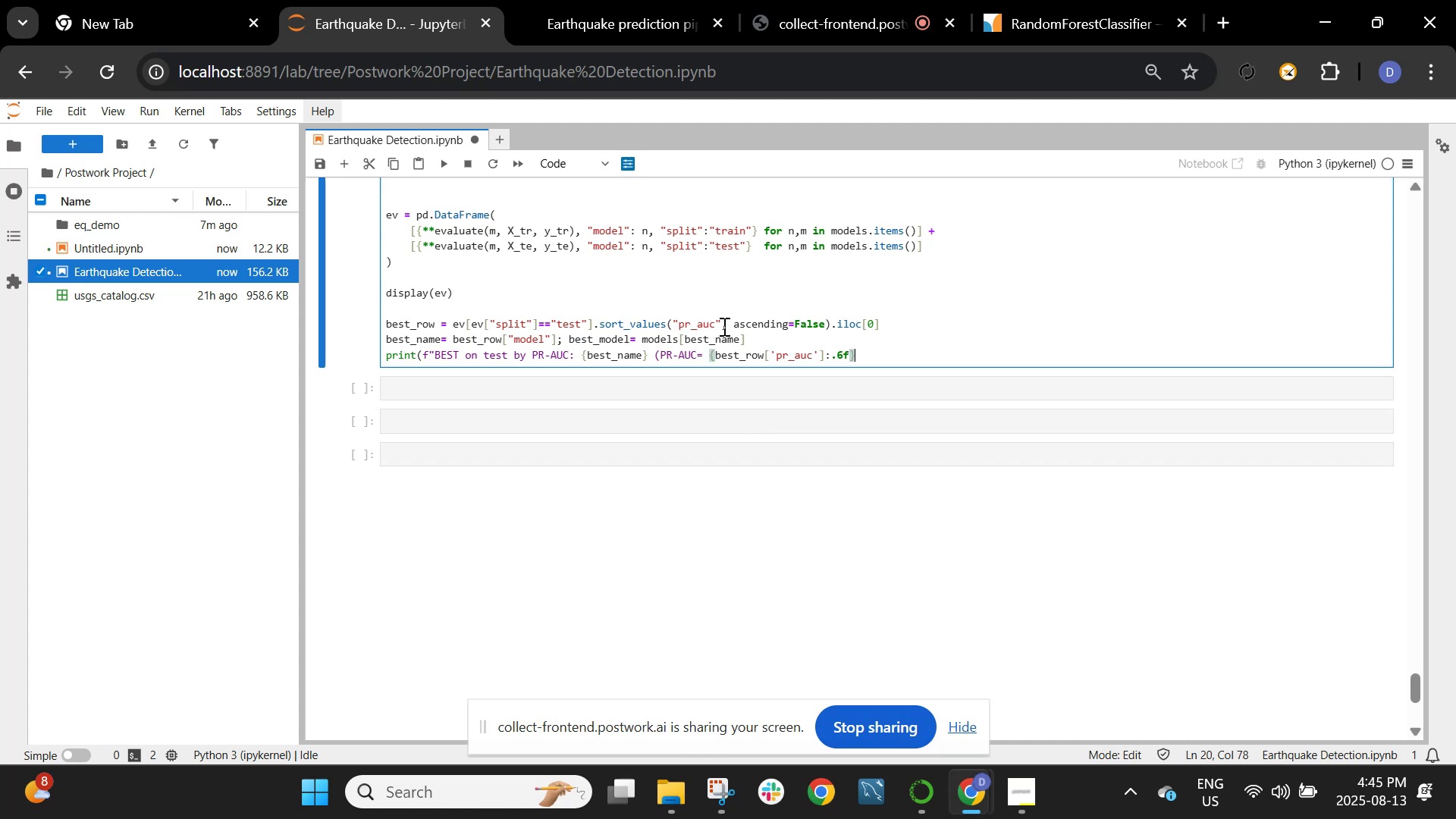 
key(Shift+0)
 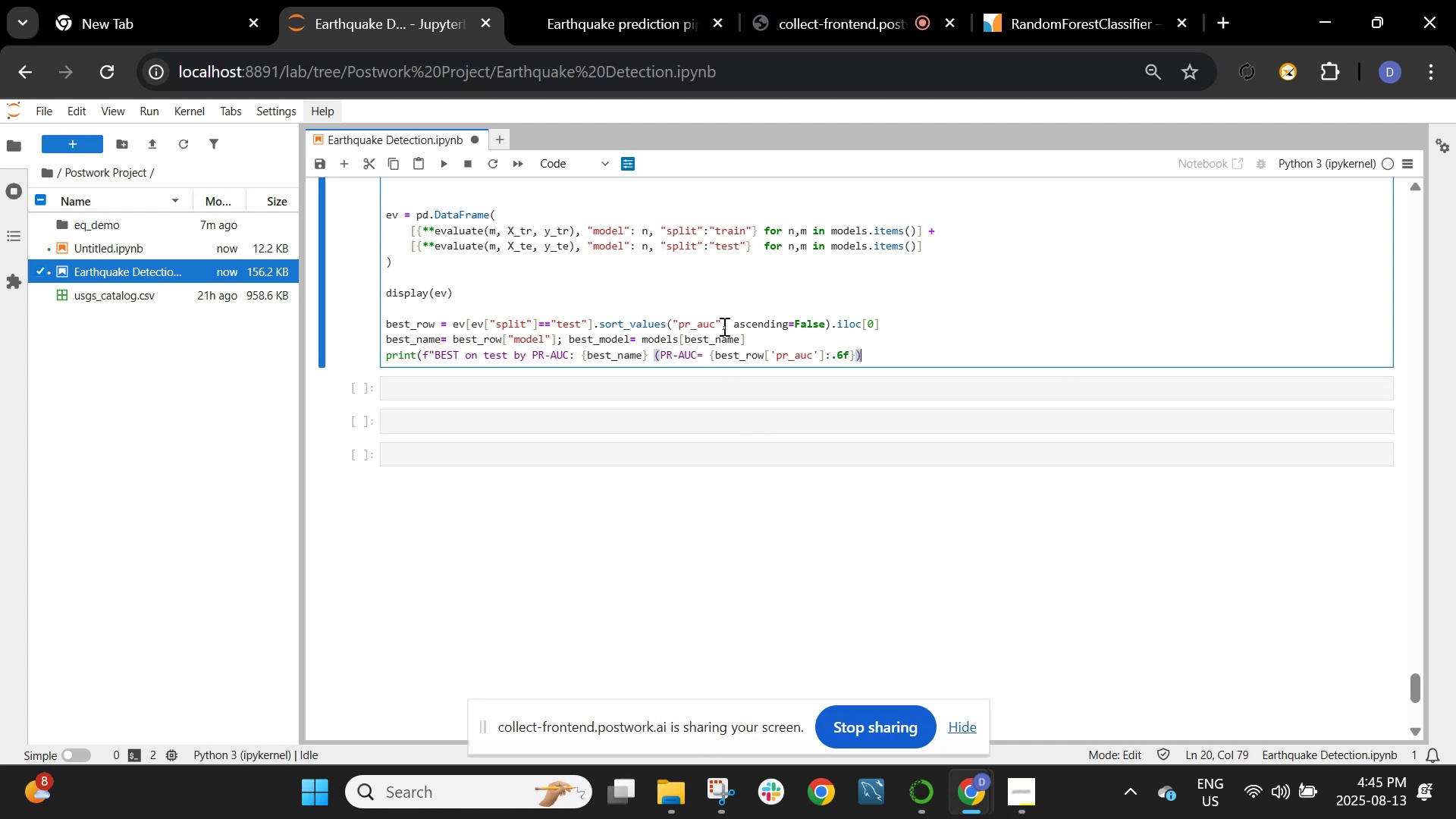 
key(Shift+Quote)
 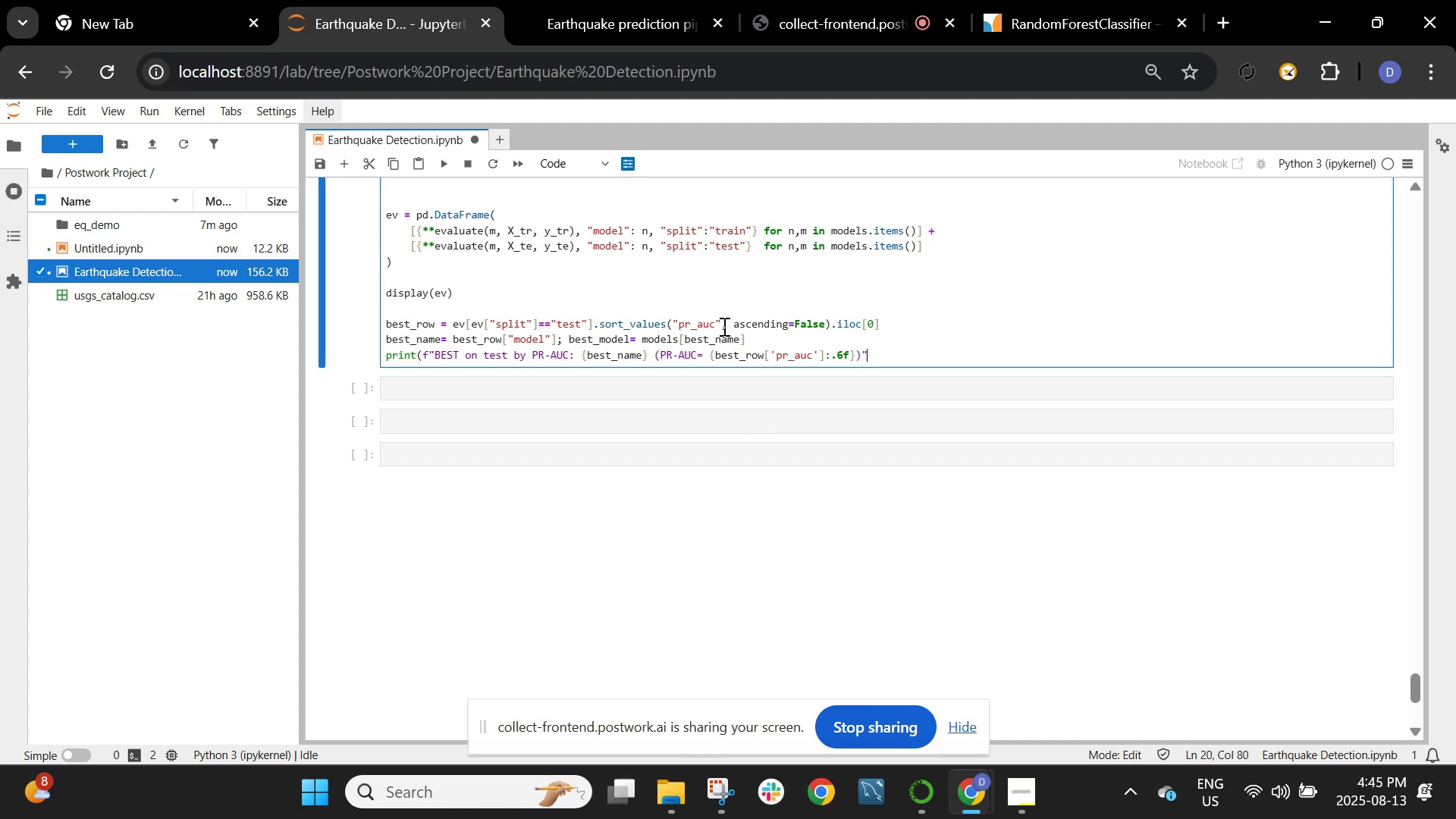 
key(Shift+0)
 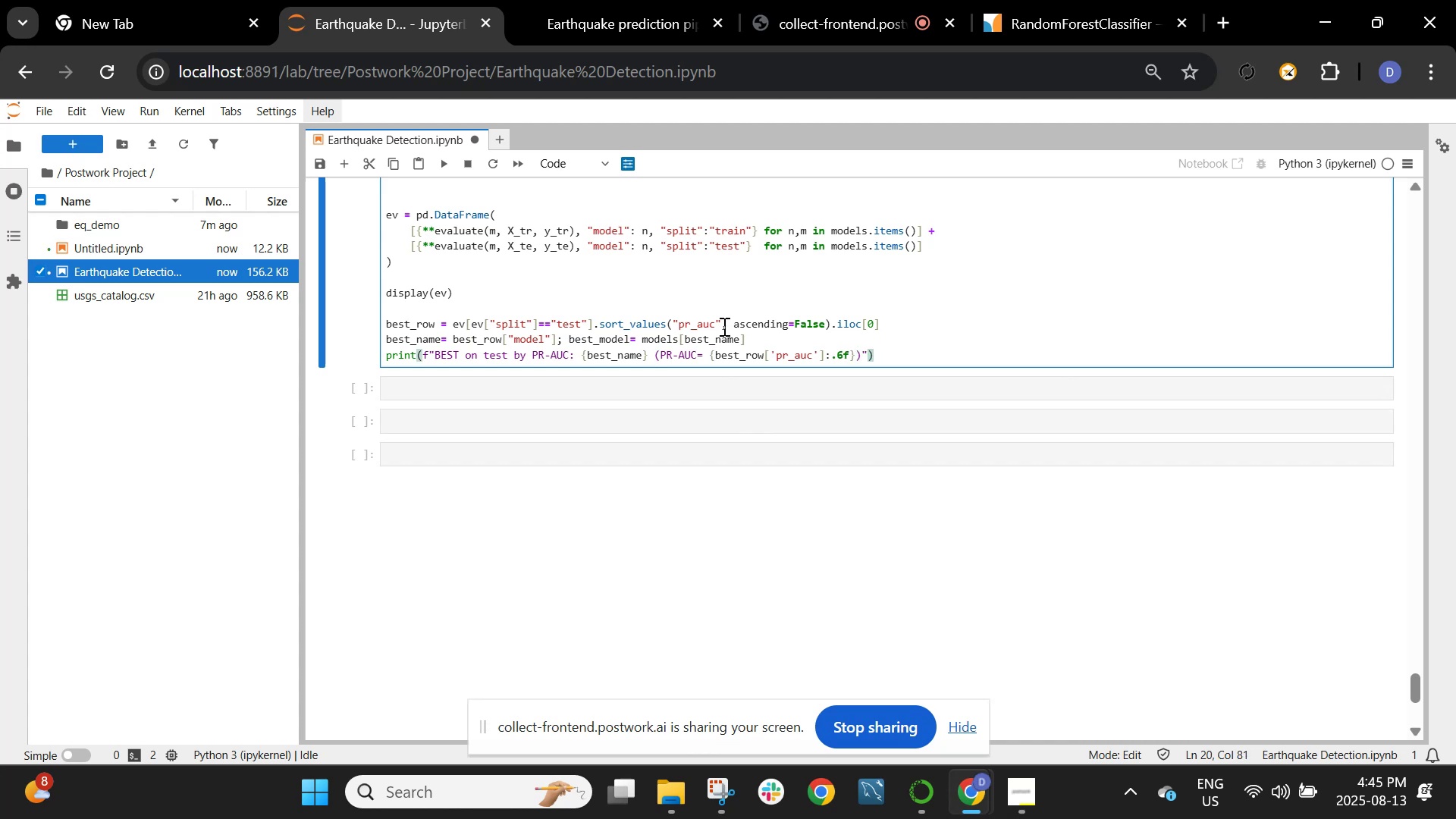 
key(Shift+Enter)
 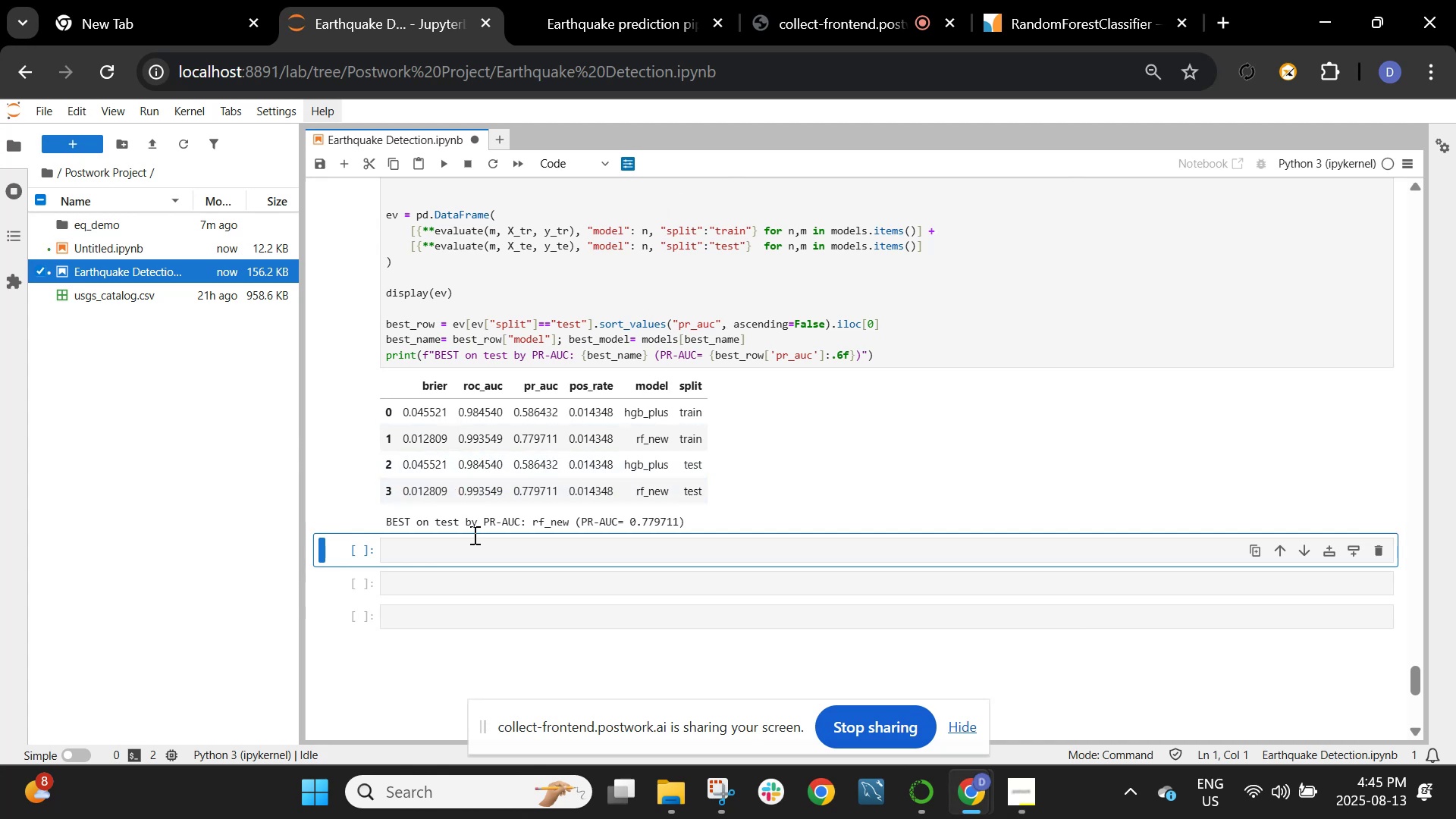 
wait(8.94)
 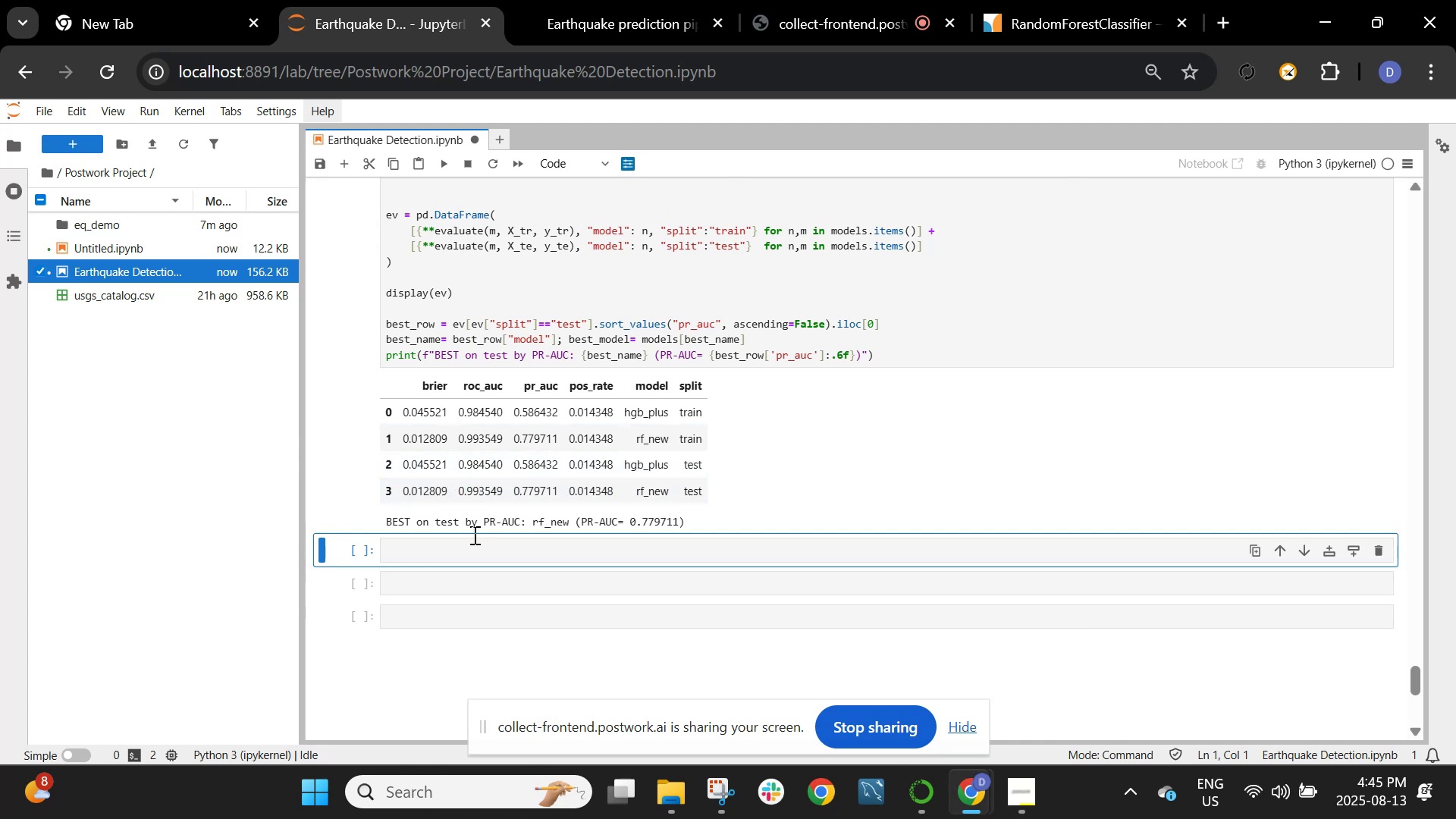 
left_click([595, 412])
 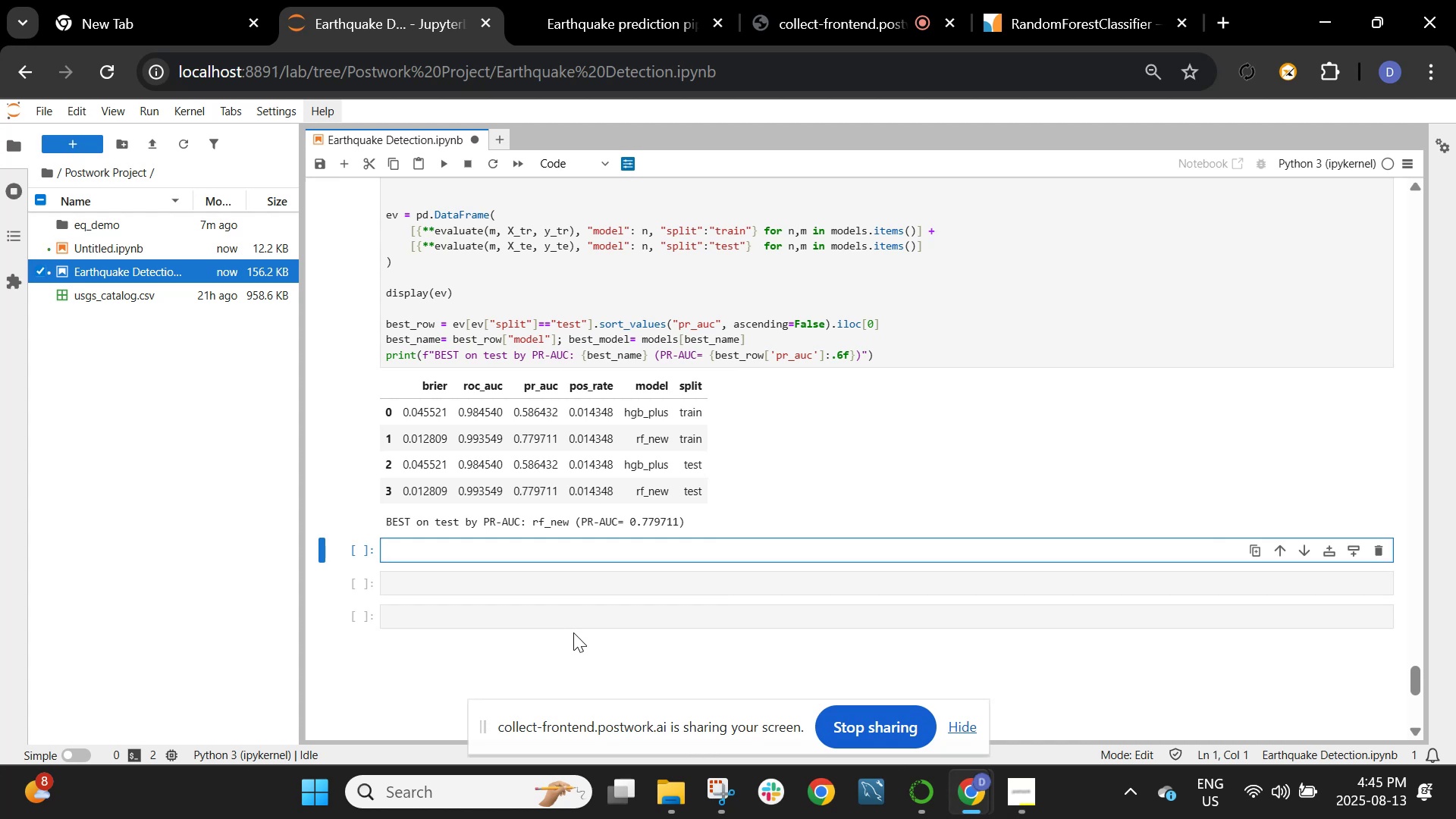 
wait(41.78)
 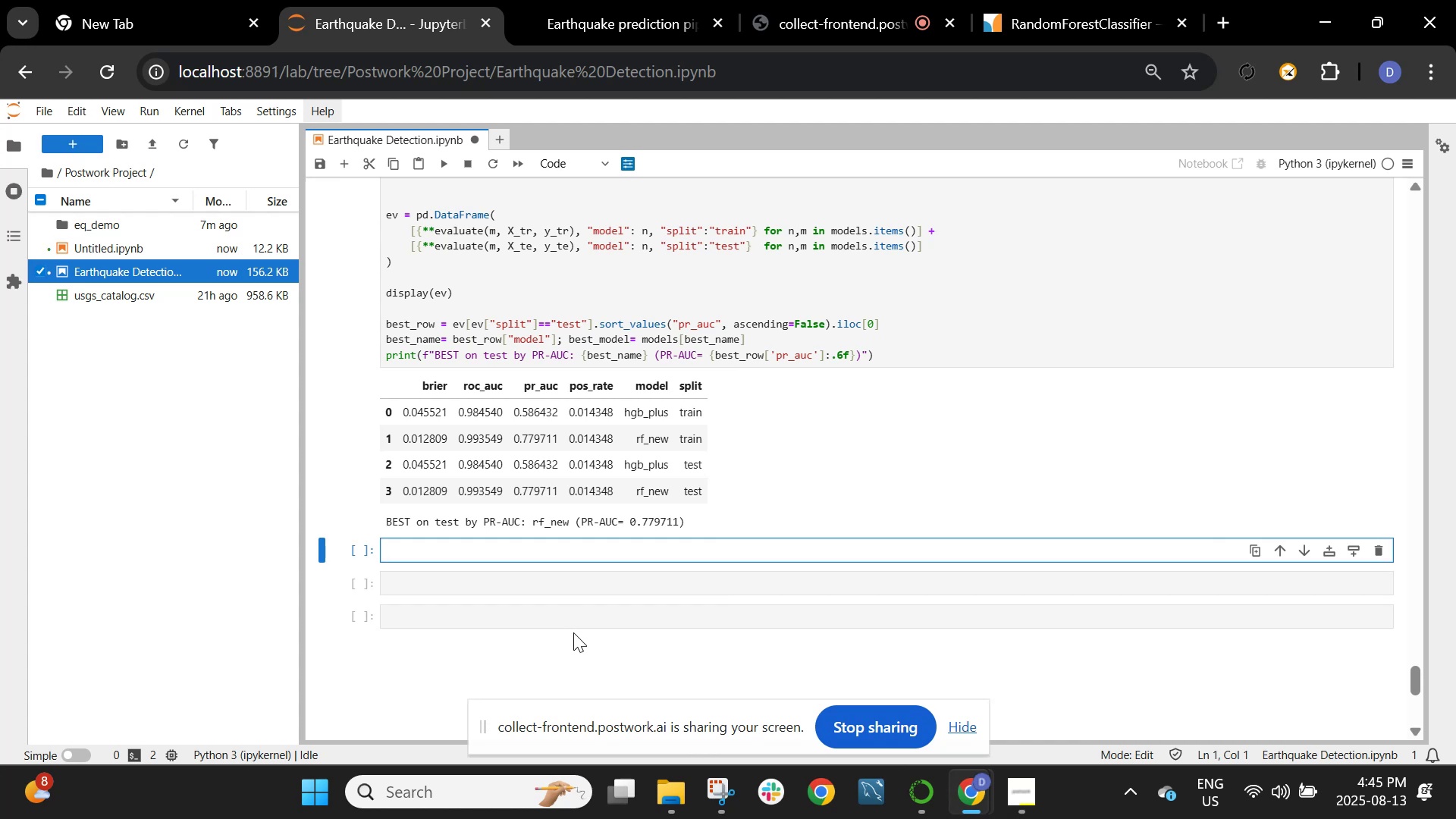 
scroll: coordinate [528, 399], scroll_direction: up, amount: 85.0
 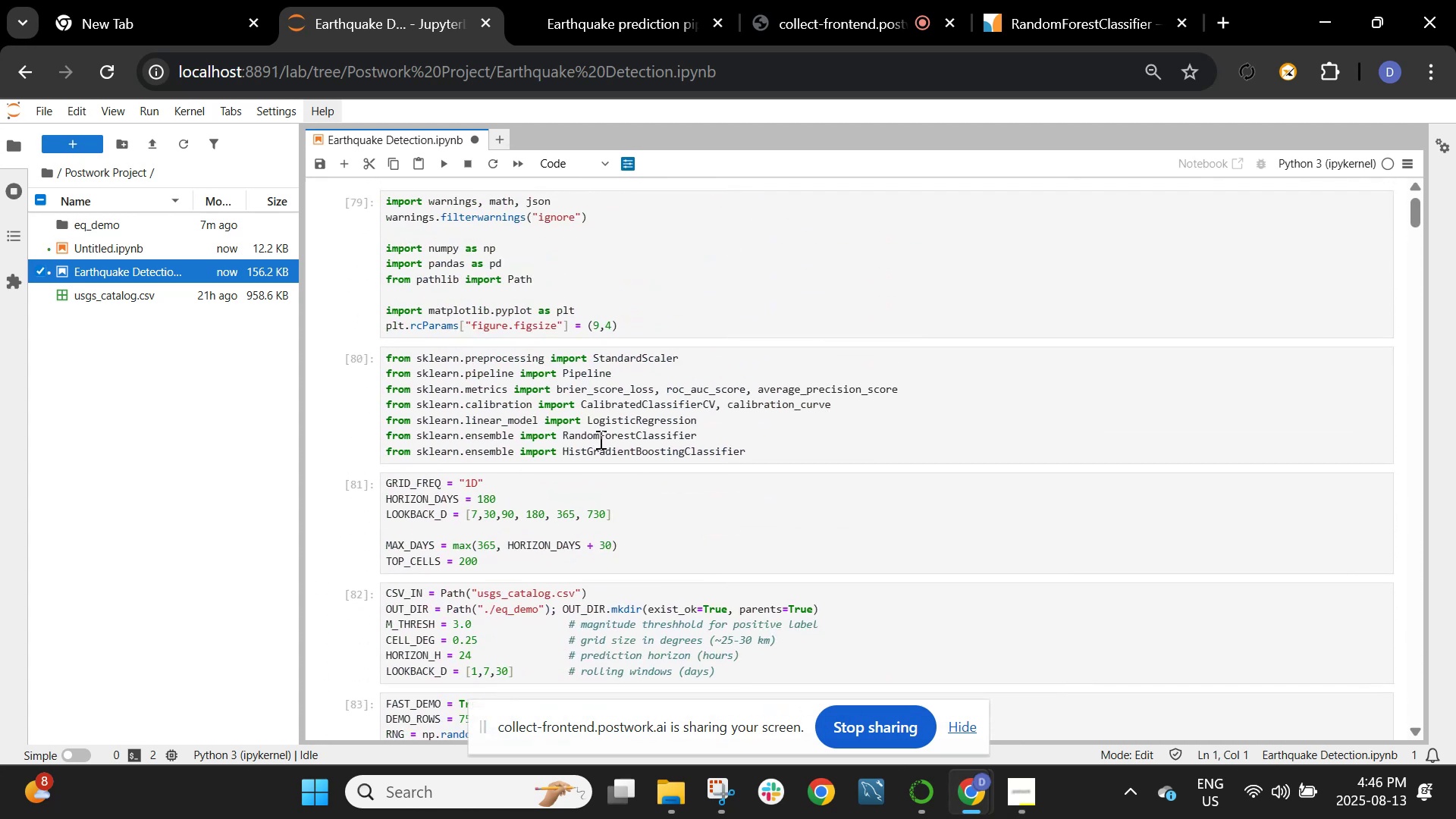 
wait(5.28)
 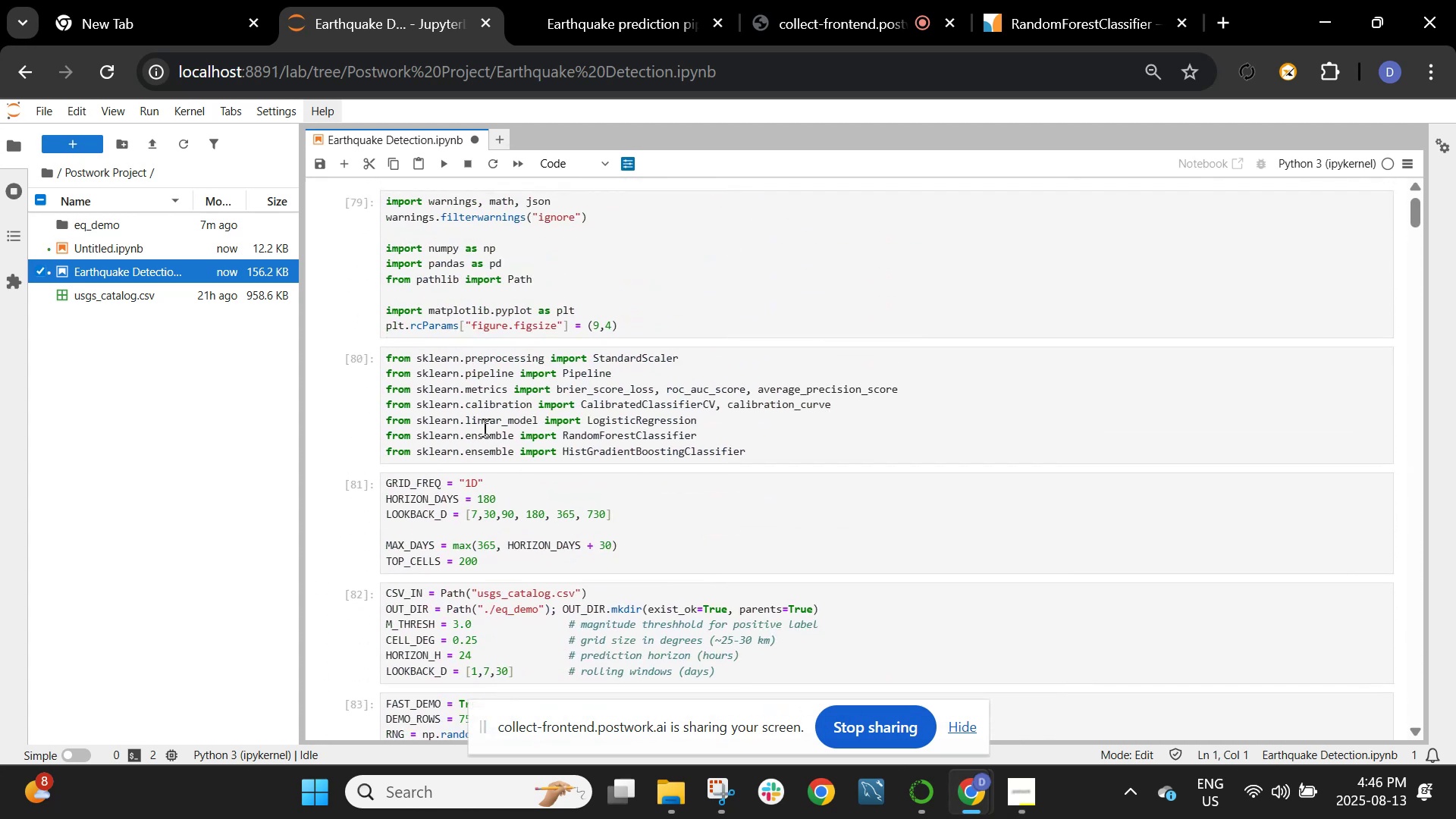 
double_click([808, 457])
 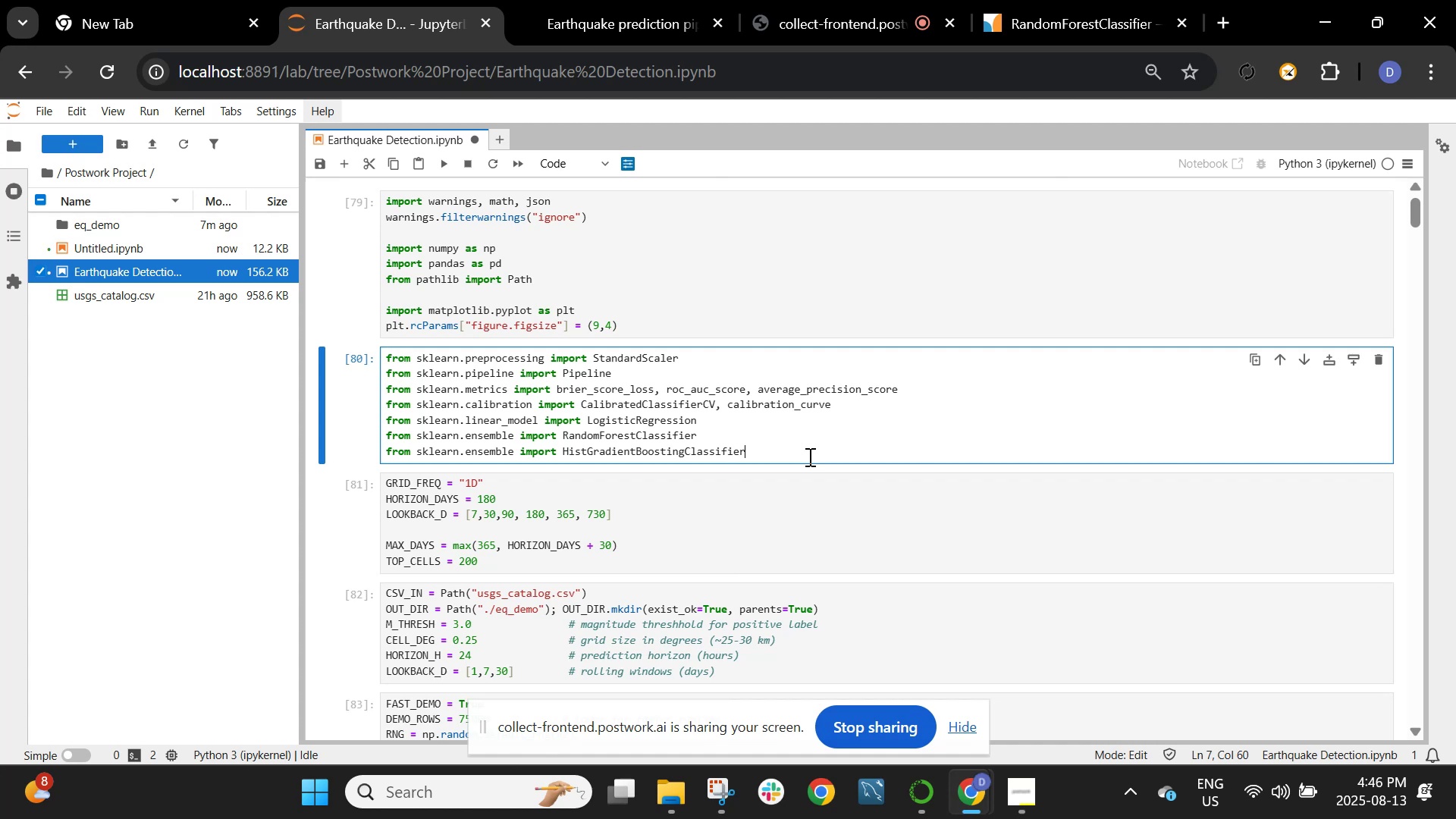 
key(Enter)
 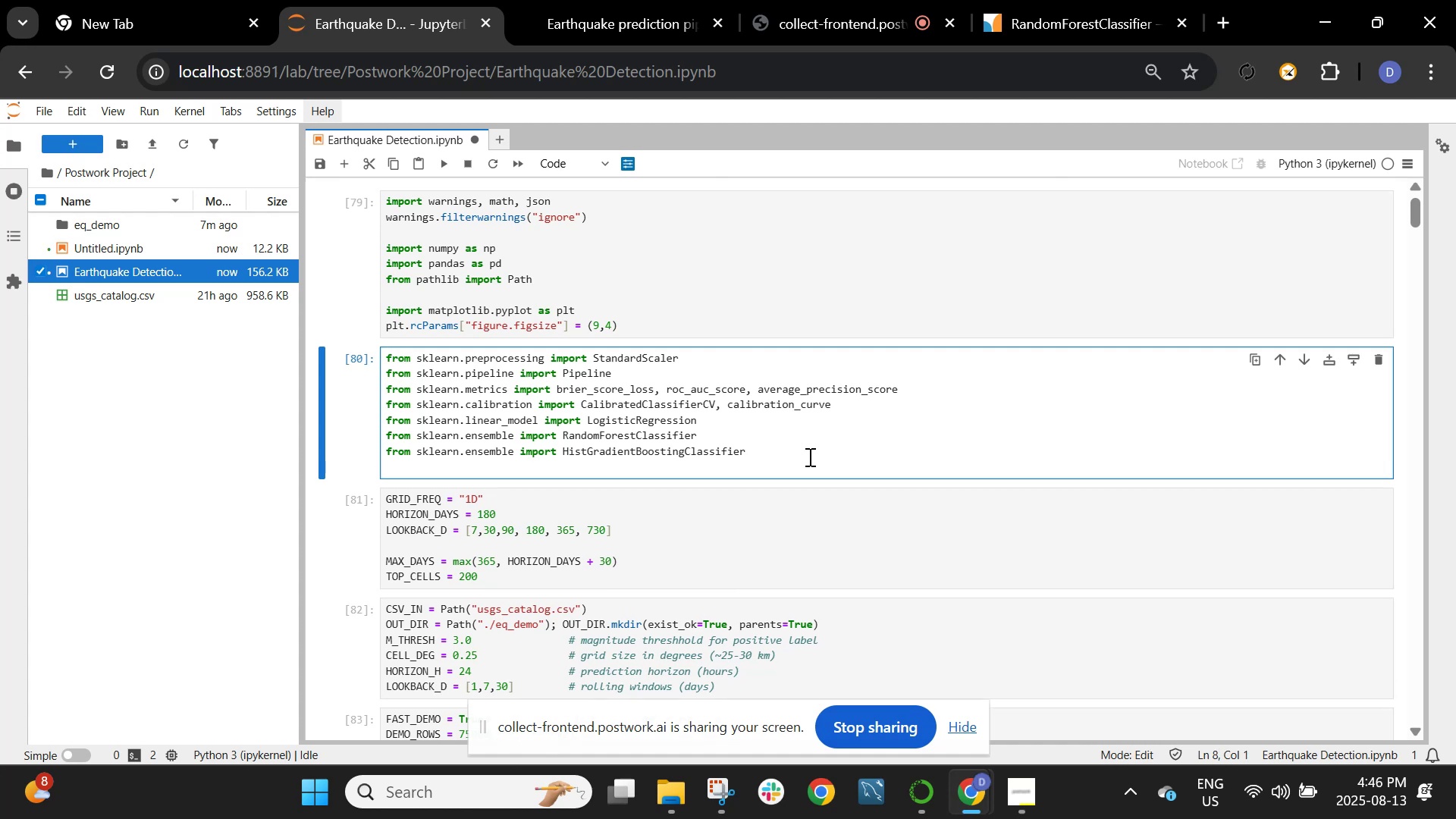 
type(from sklearn.,e)
key(Backspace)
key(Backspace)
type(metrics)
 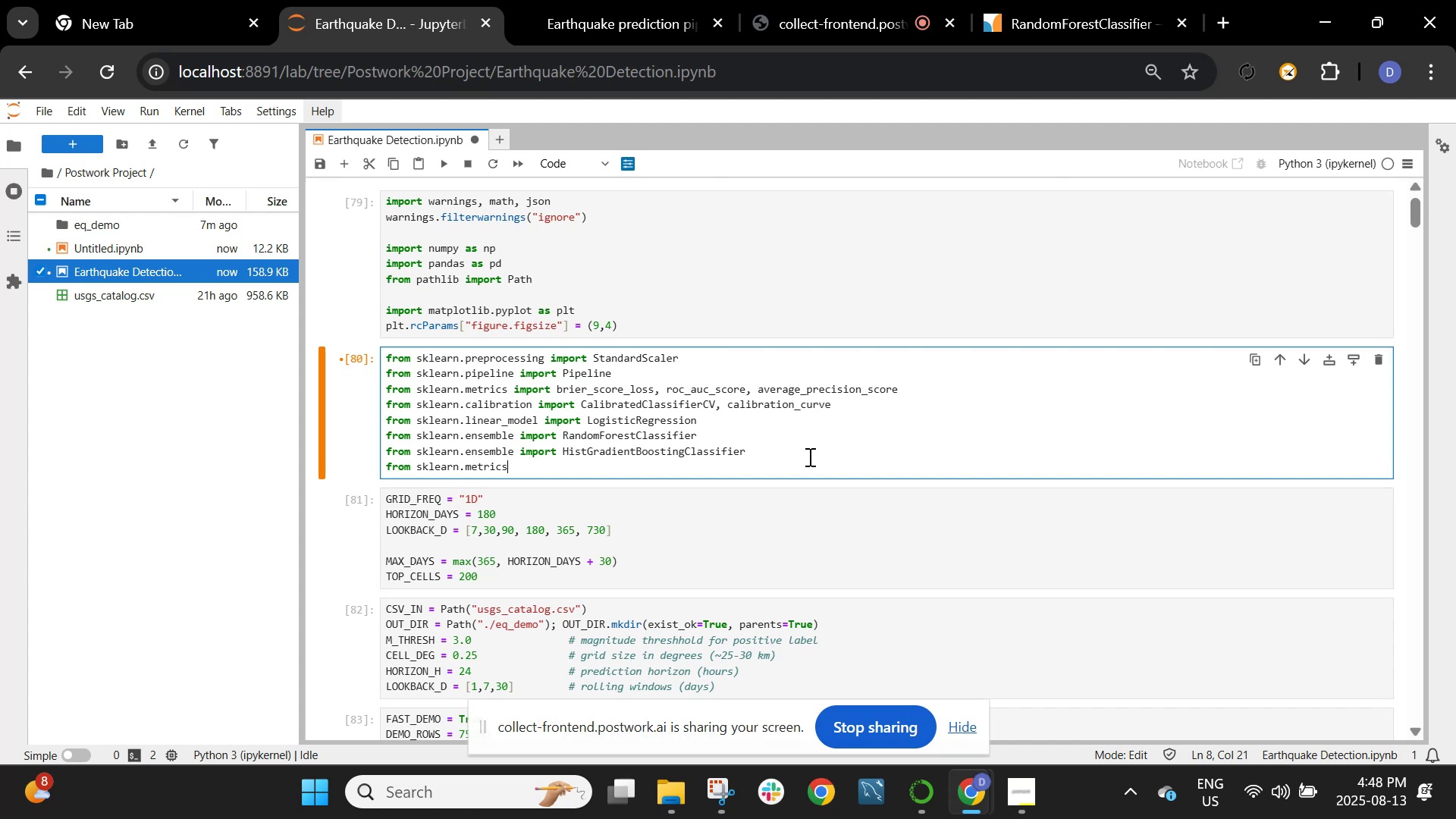 
wait(113.12)
 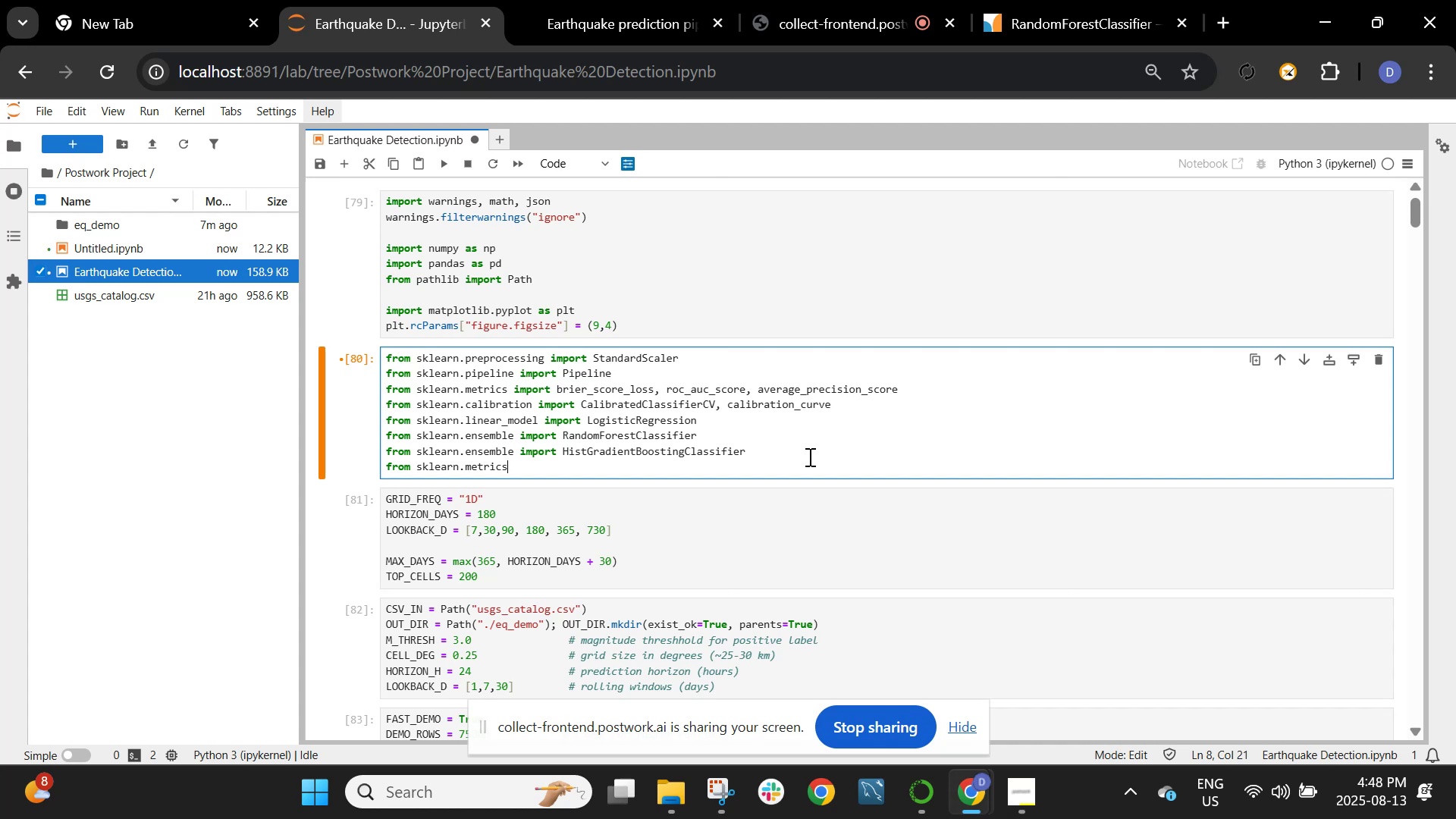 
scroll: coordinate [808, 457], scroll_direction: down, amount: 3.0
 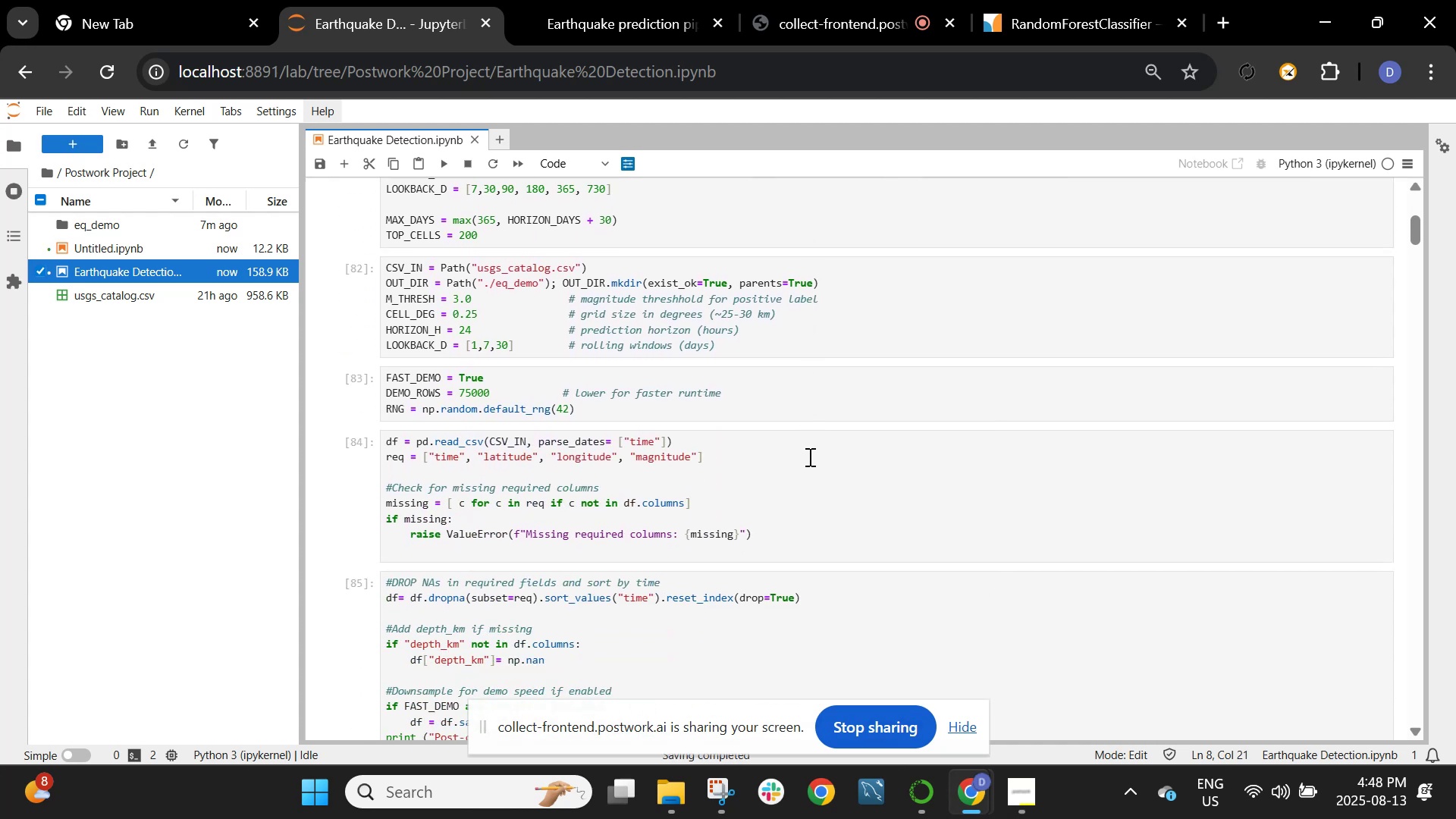 
wait(6.28)
 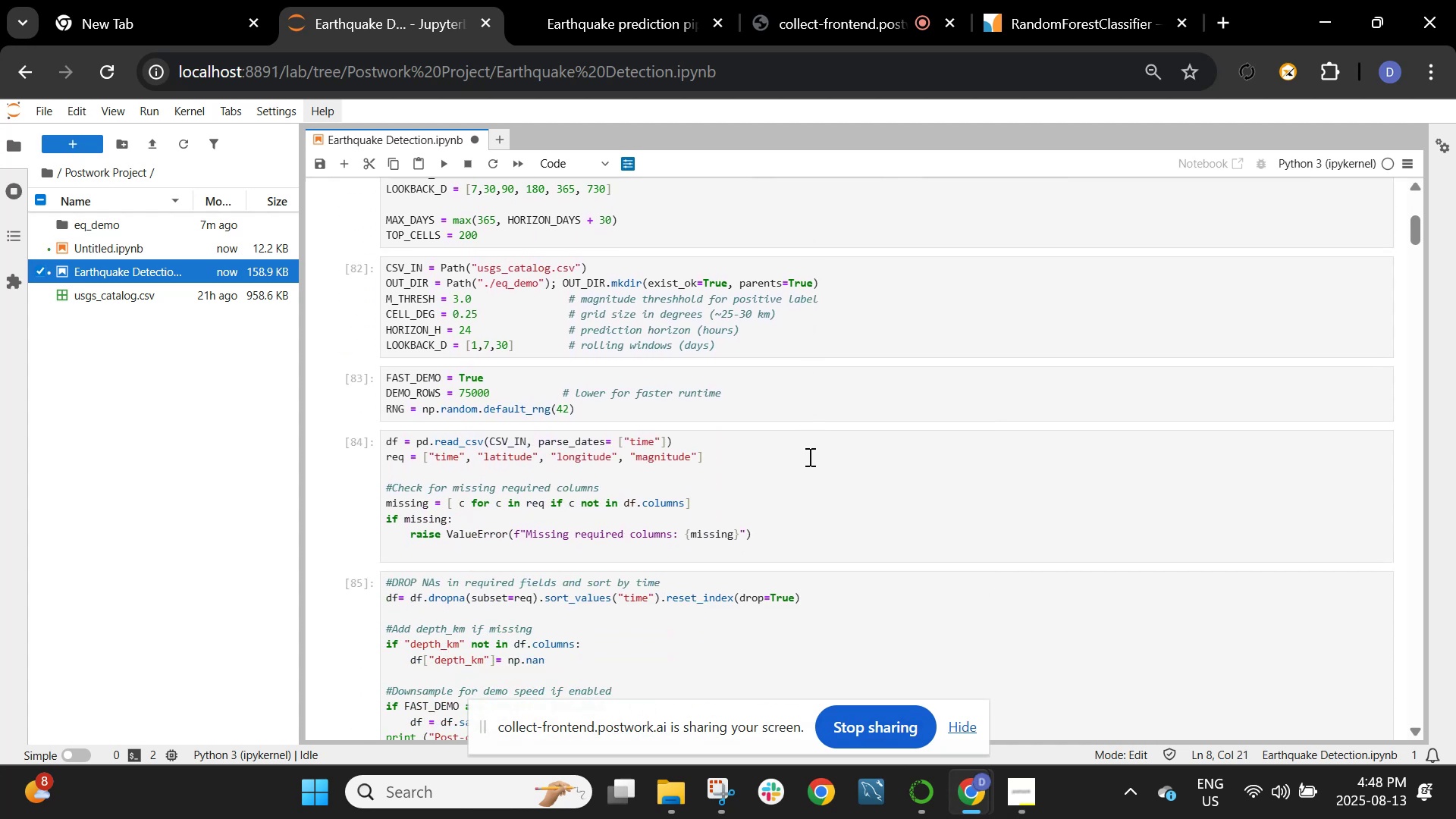 
scroll: coordinate [816, 464], scroll_direction: down, amount: 15.0
 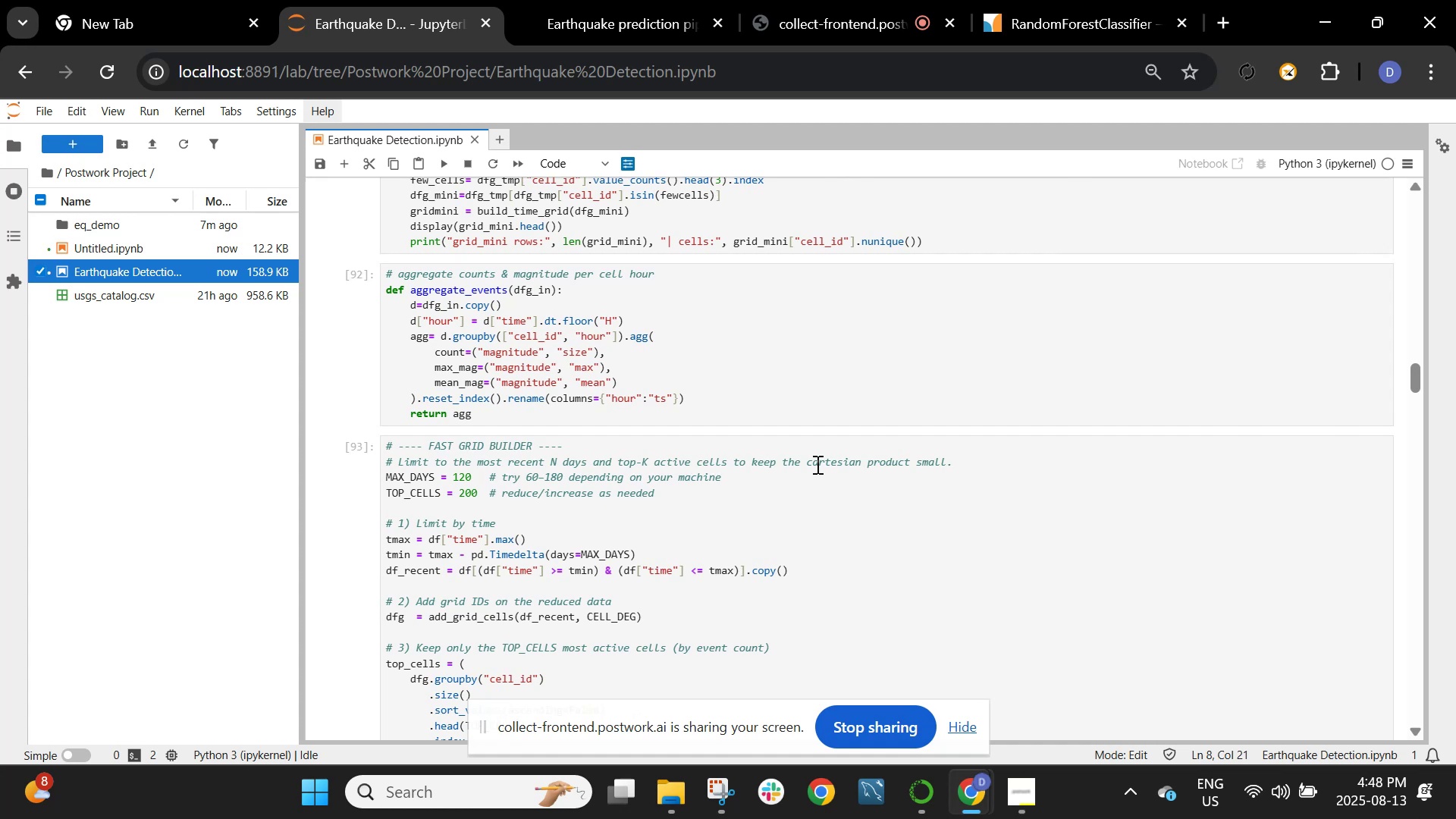 
wait(34.28)
 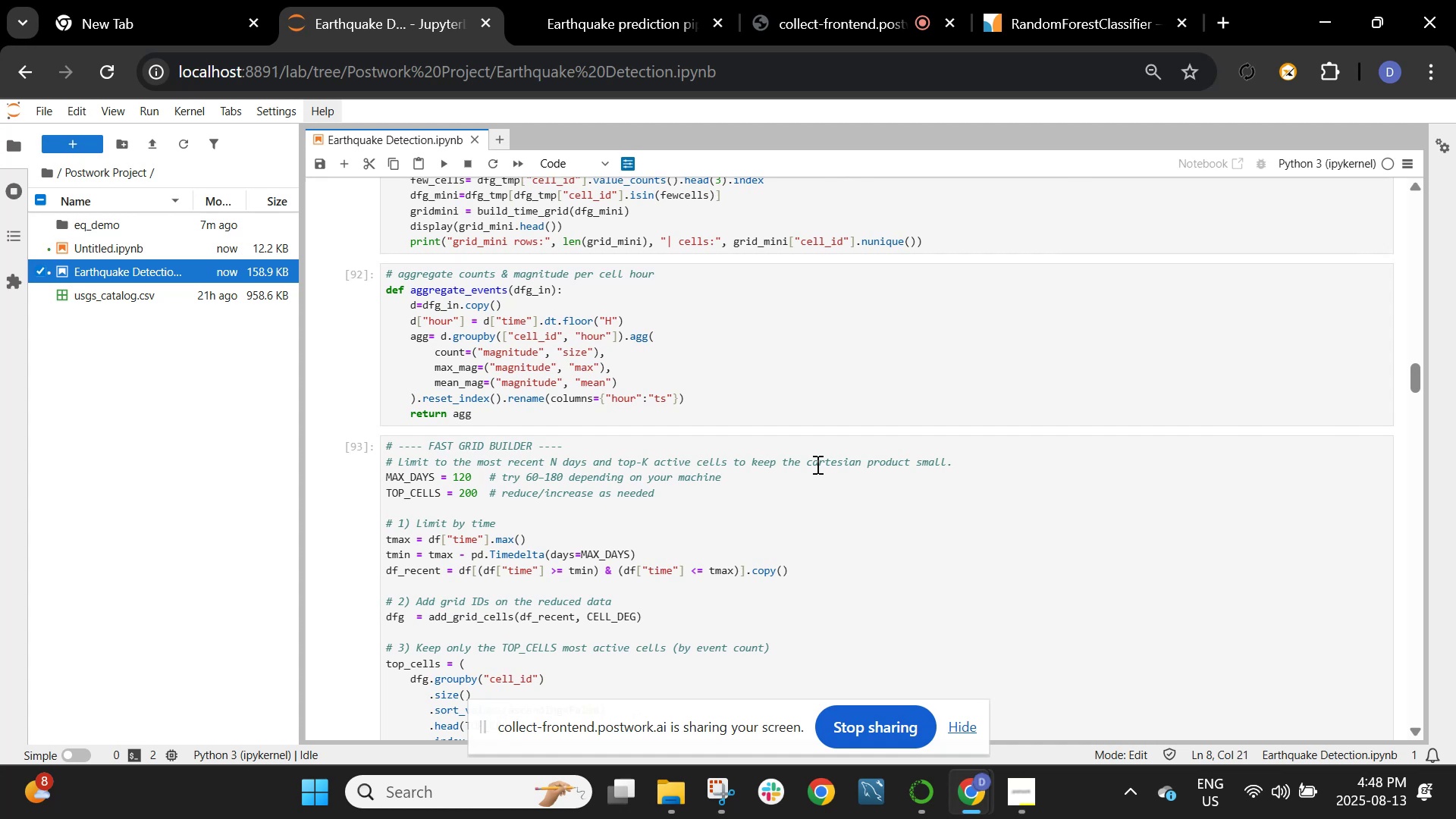 
scroll: coordinate [598, 315], scroll_direction: up, amount: 41.0
 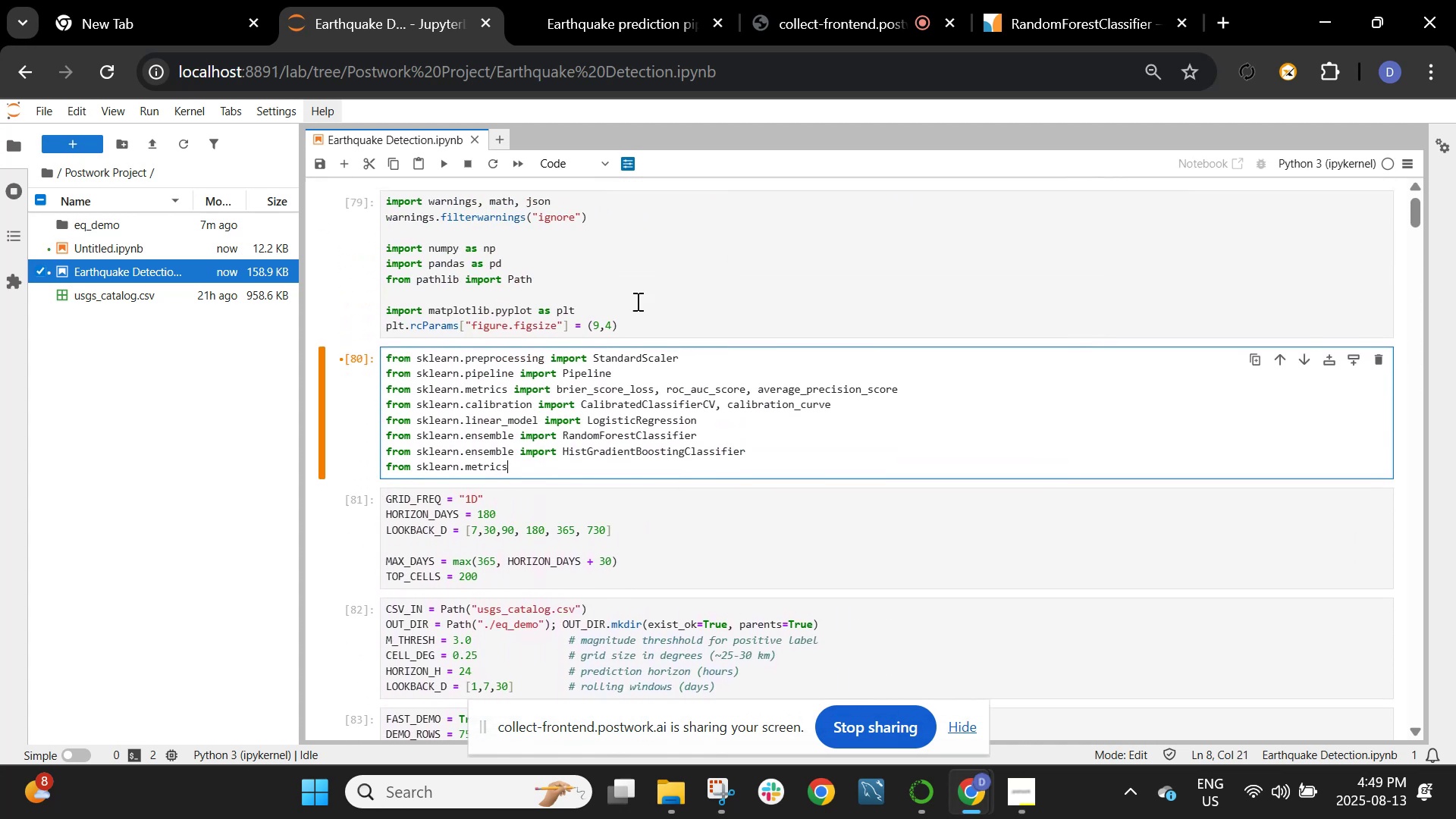 
left_click([630, 305])
 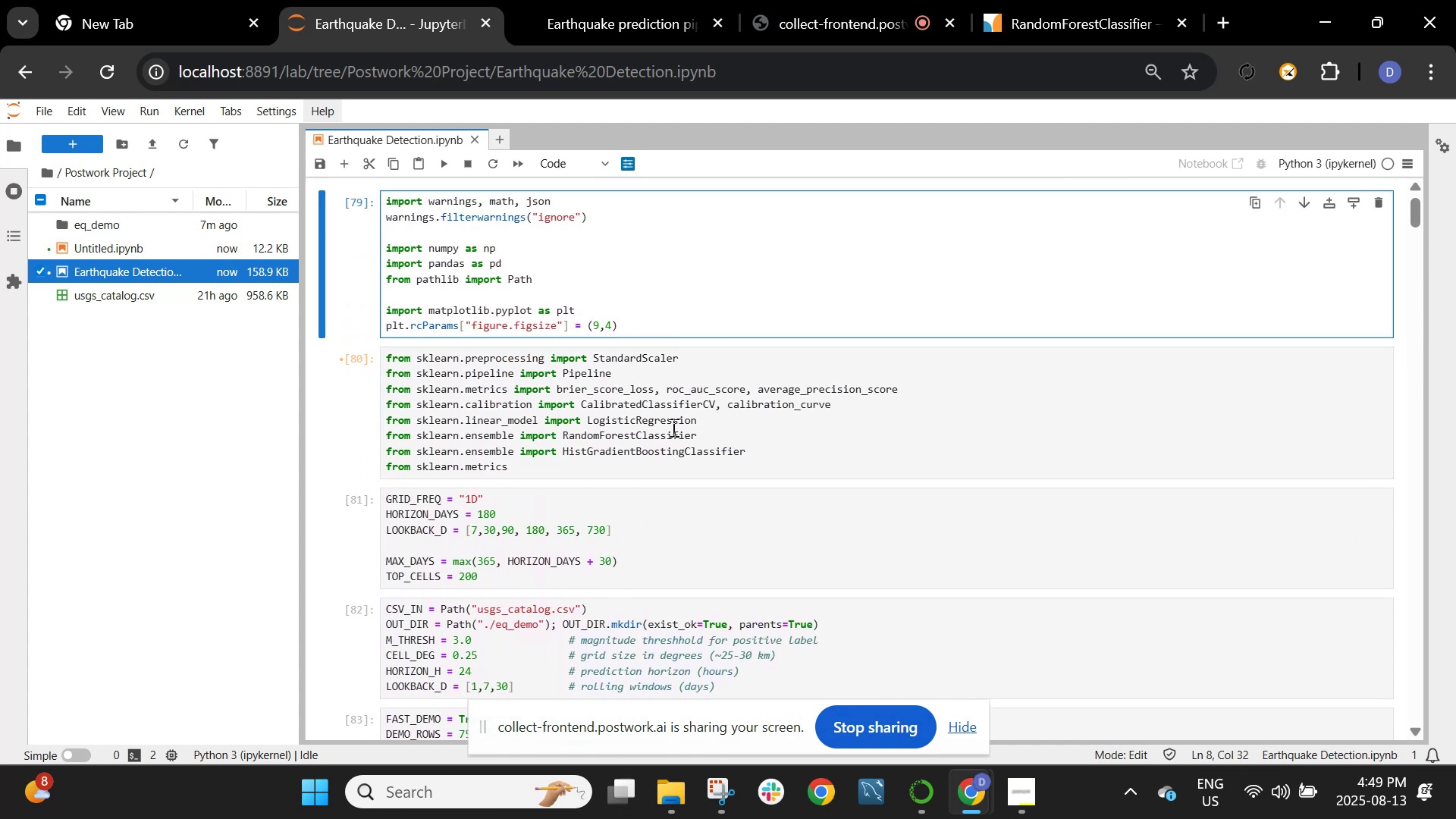 
left_click([707, 429])
 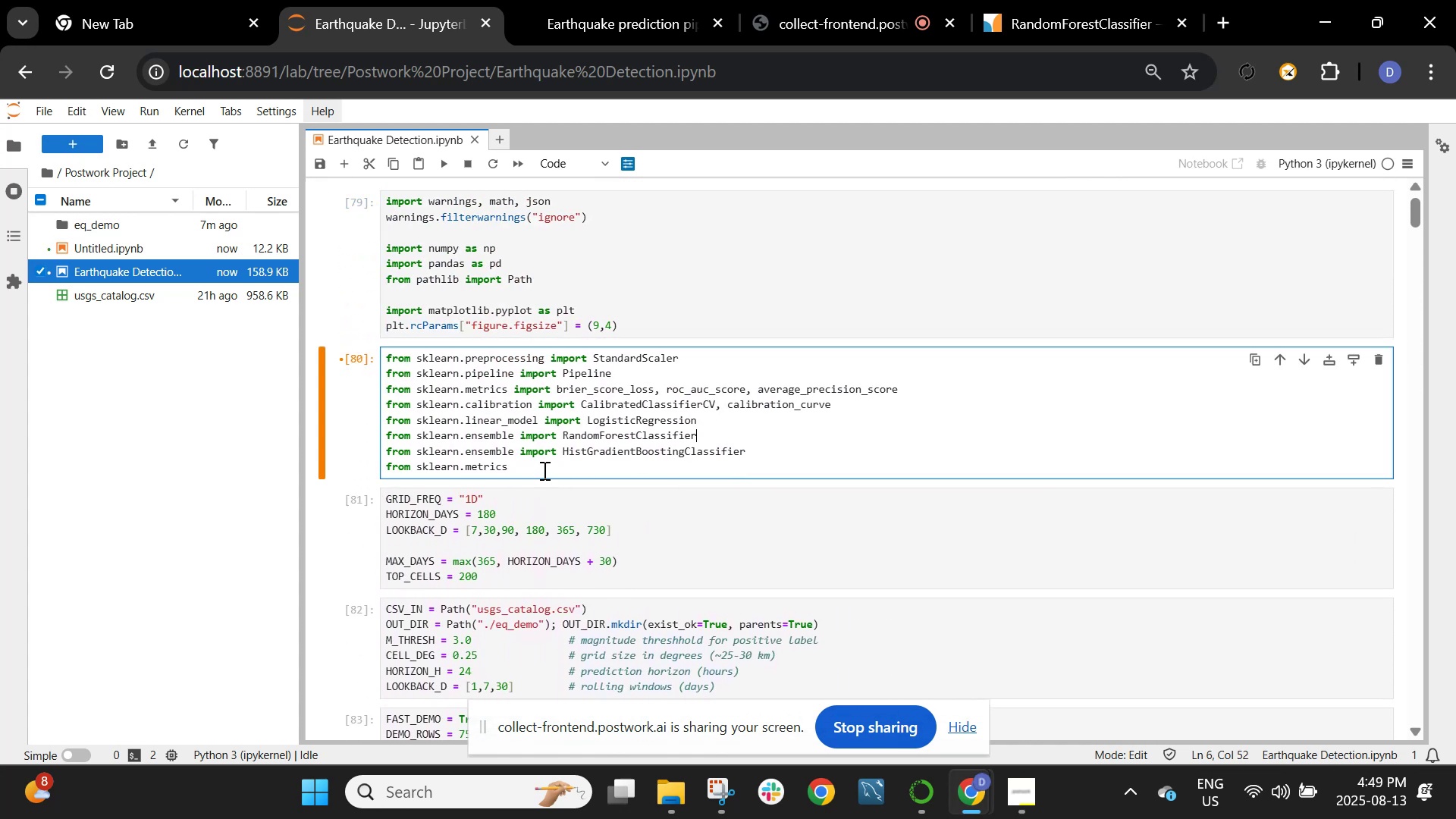 
left_click([549, 455])
 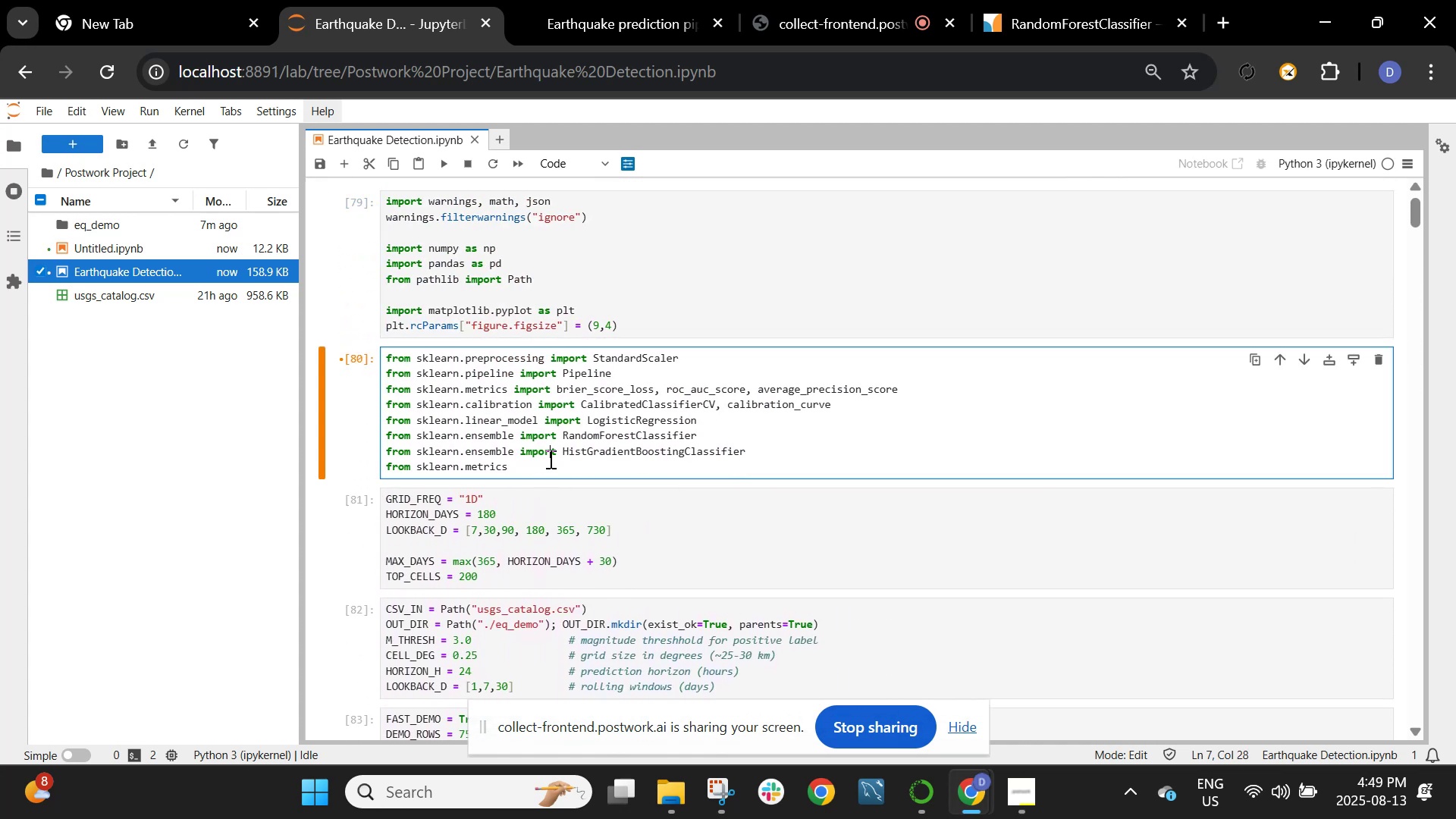 
left_click([549, 463])
 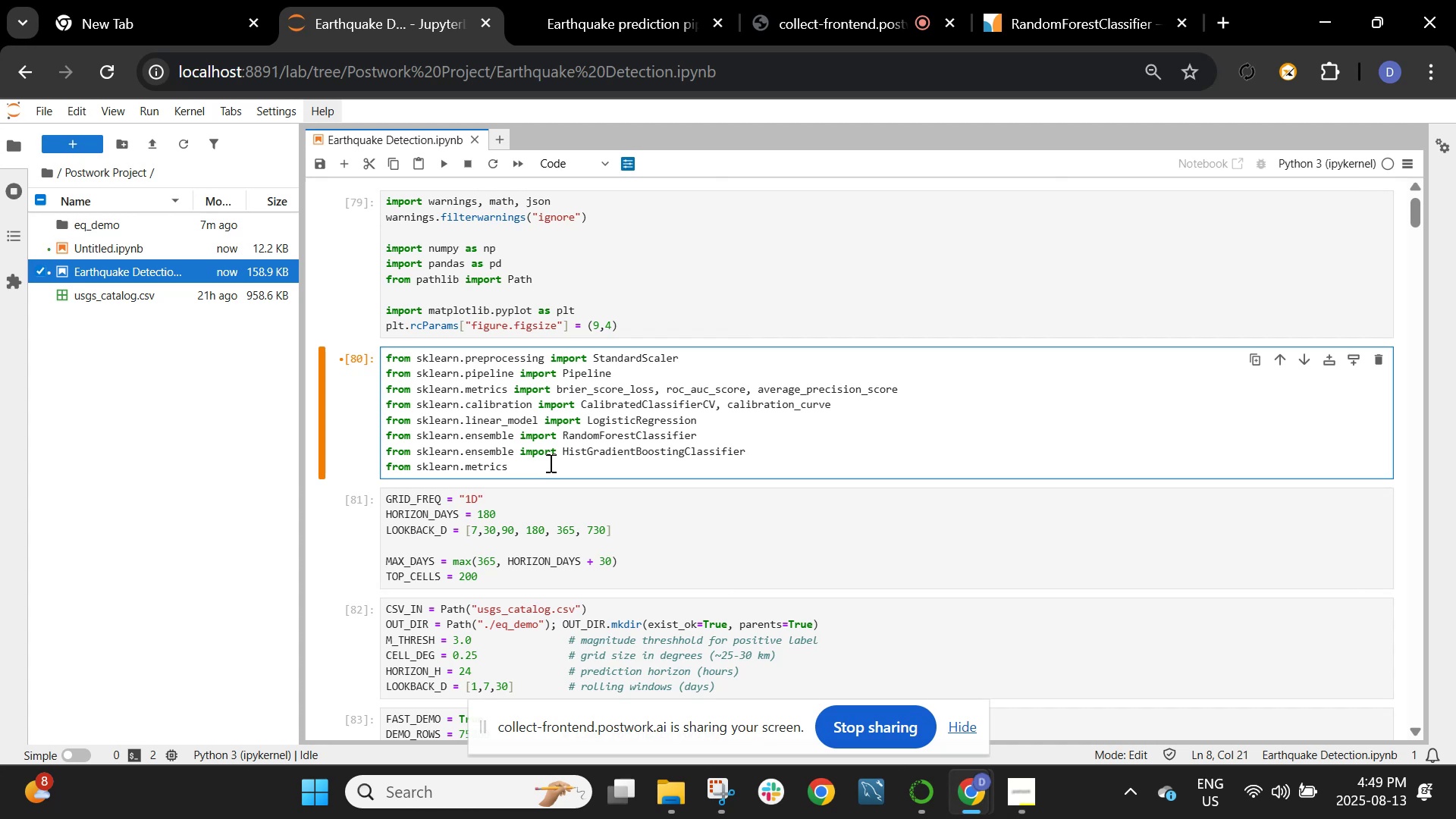 
type( impory)
key(Backspace)
type(5)
 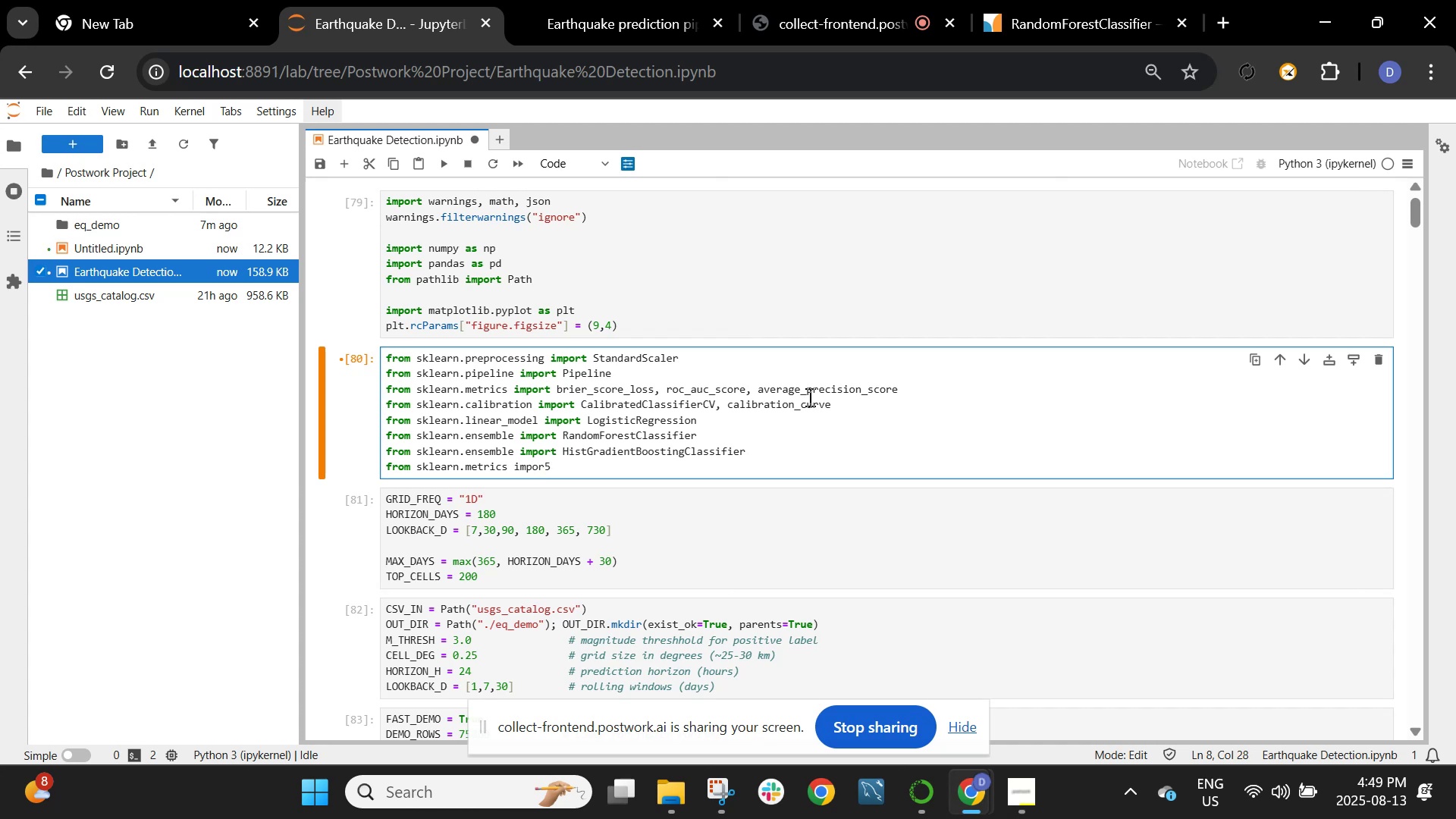 
key(Backslash)
 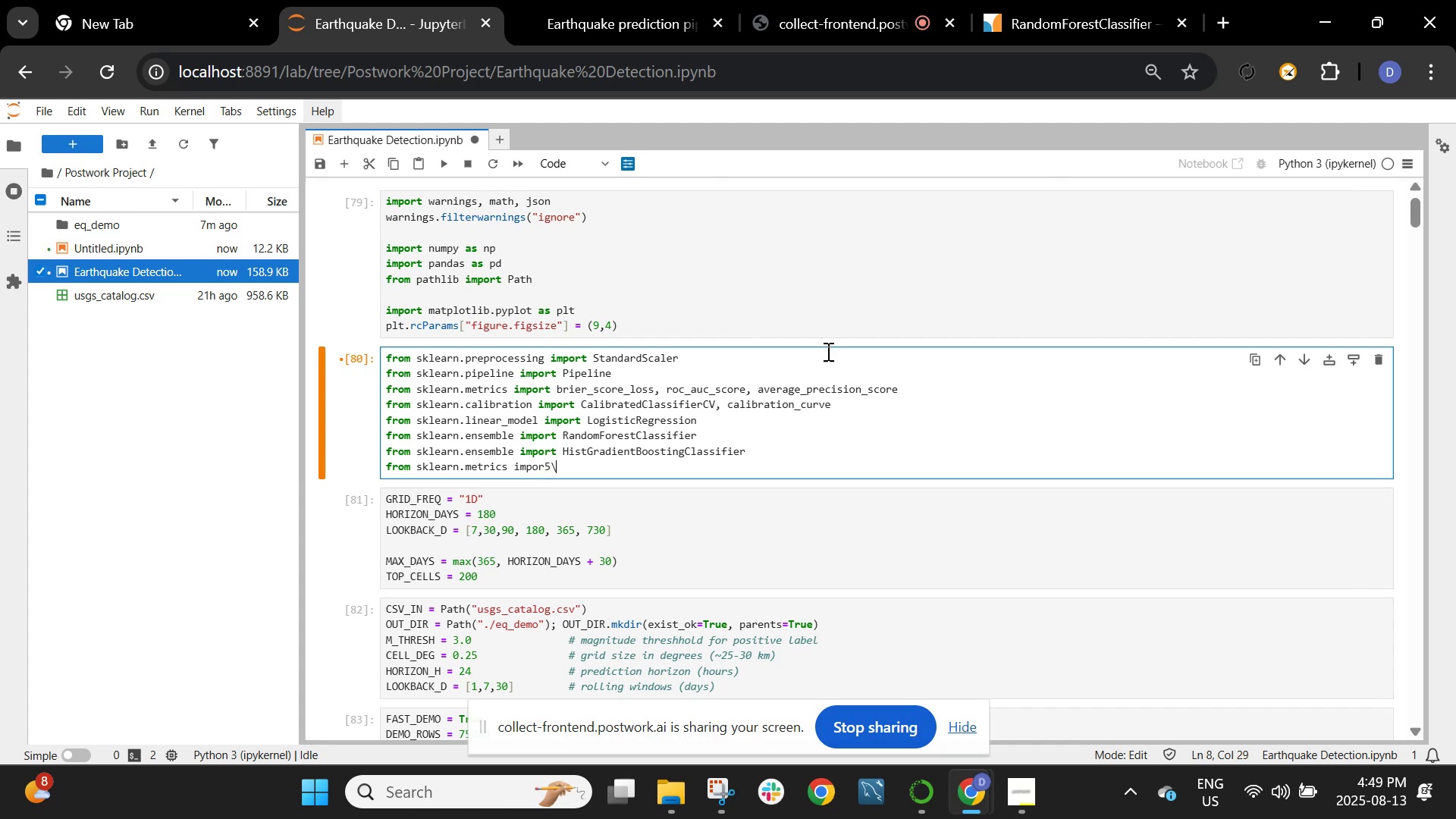 
key(Backspace)
 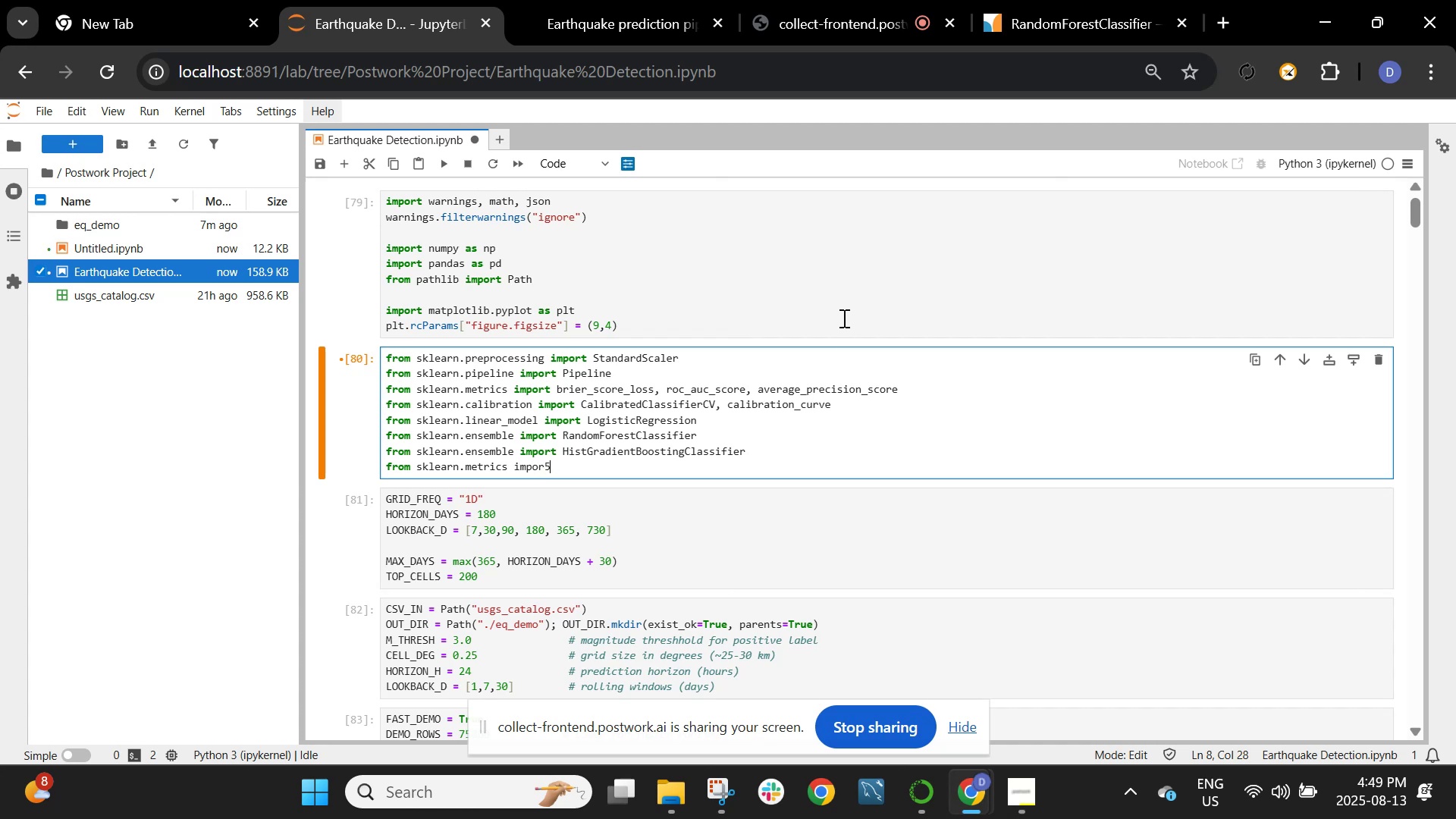 
key(Backspace)
 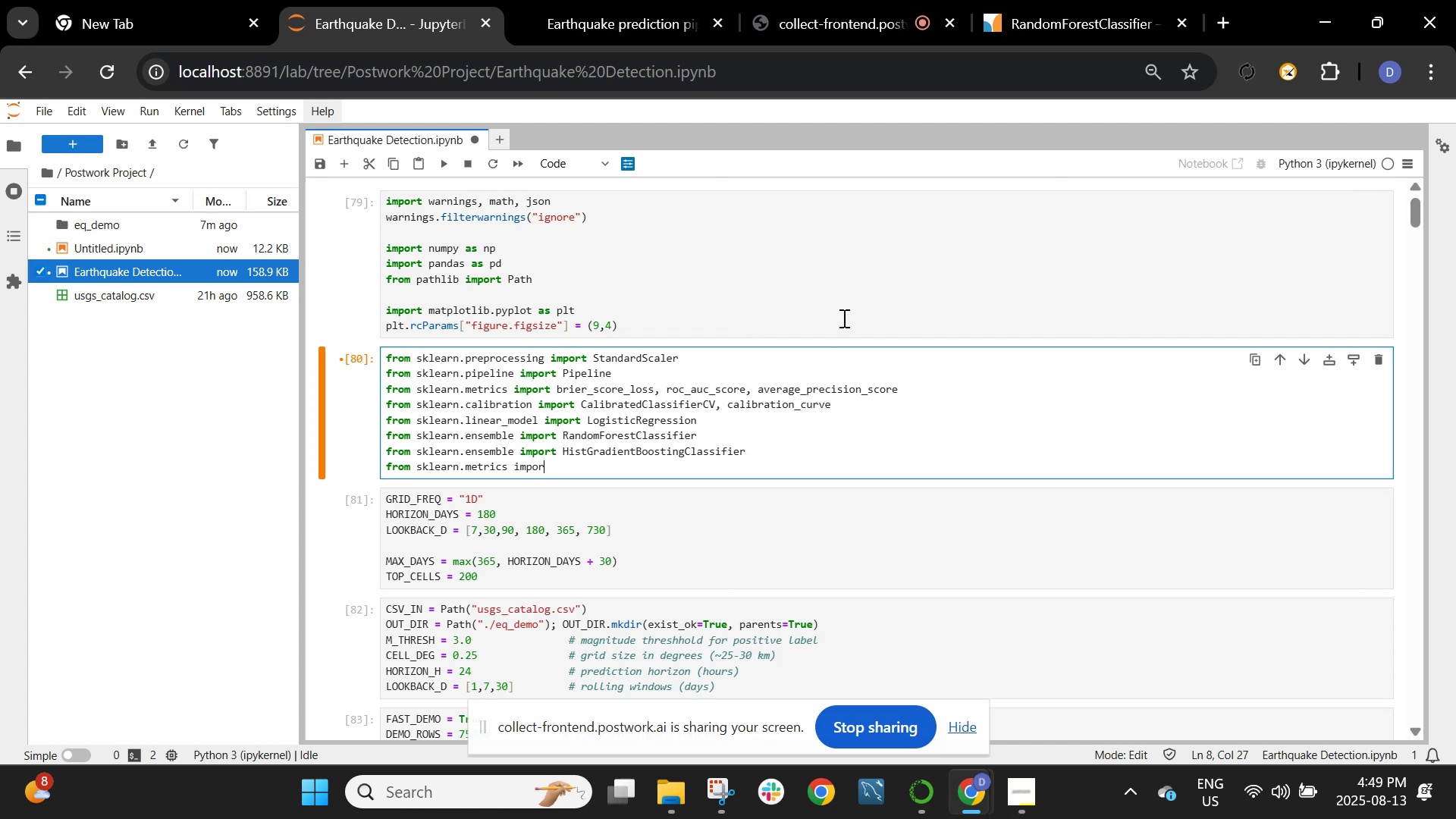 
key(T)
 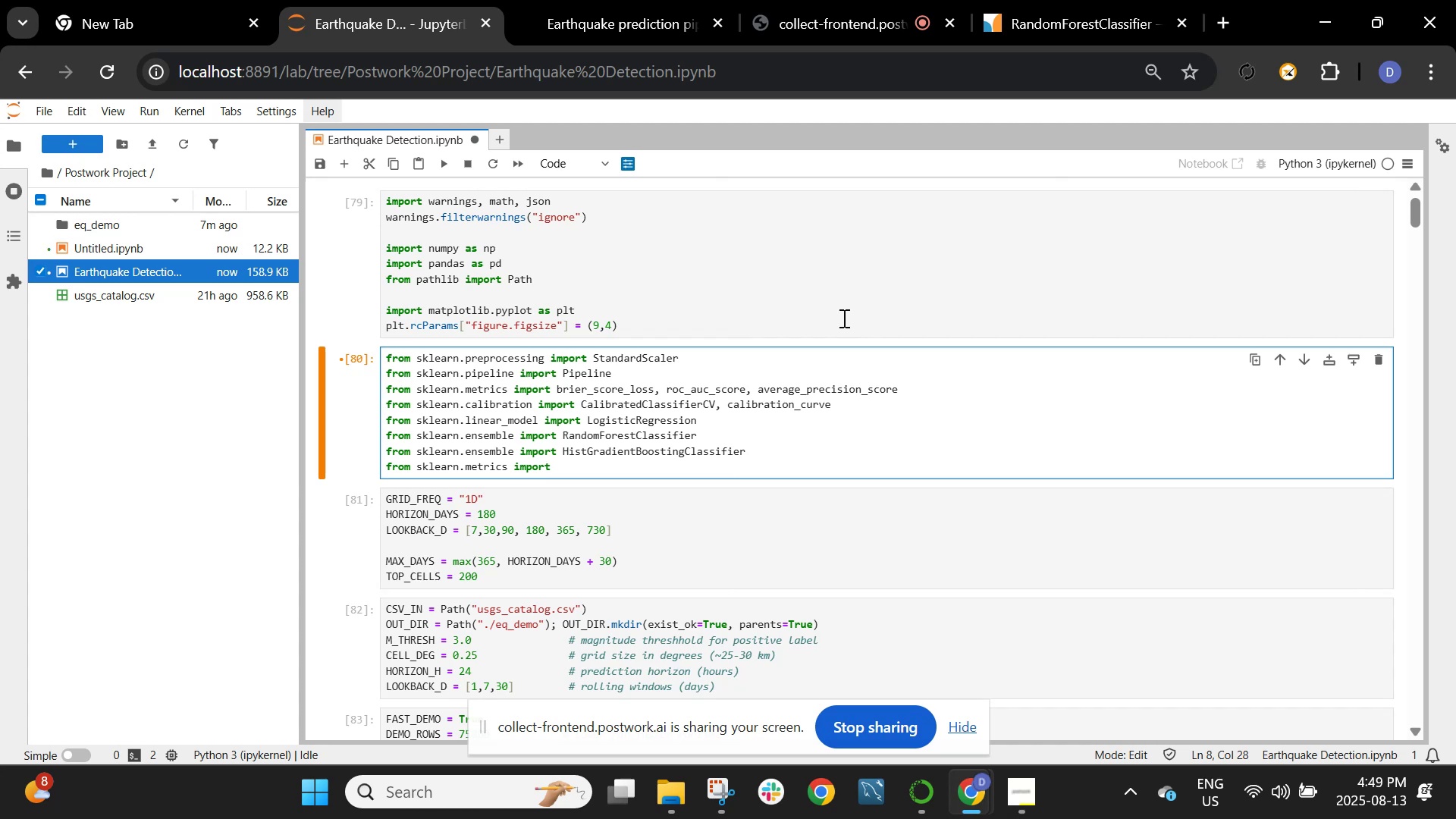 
key(Space)
 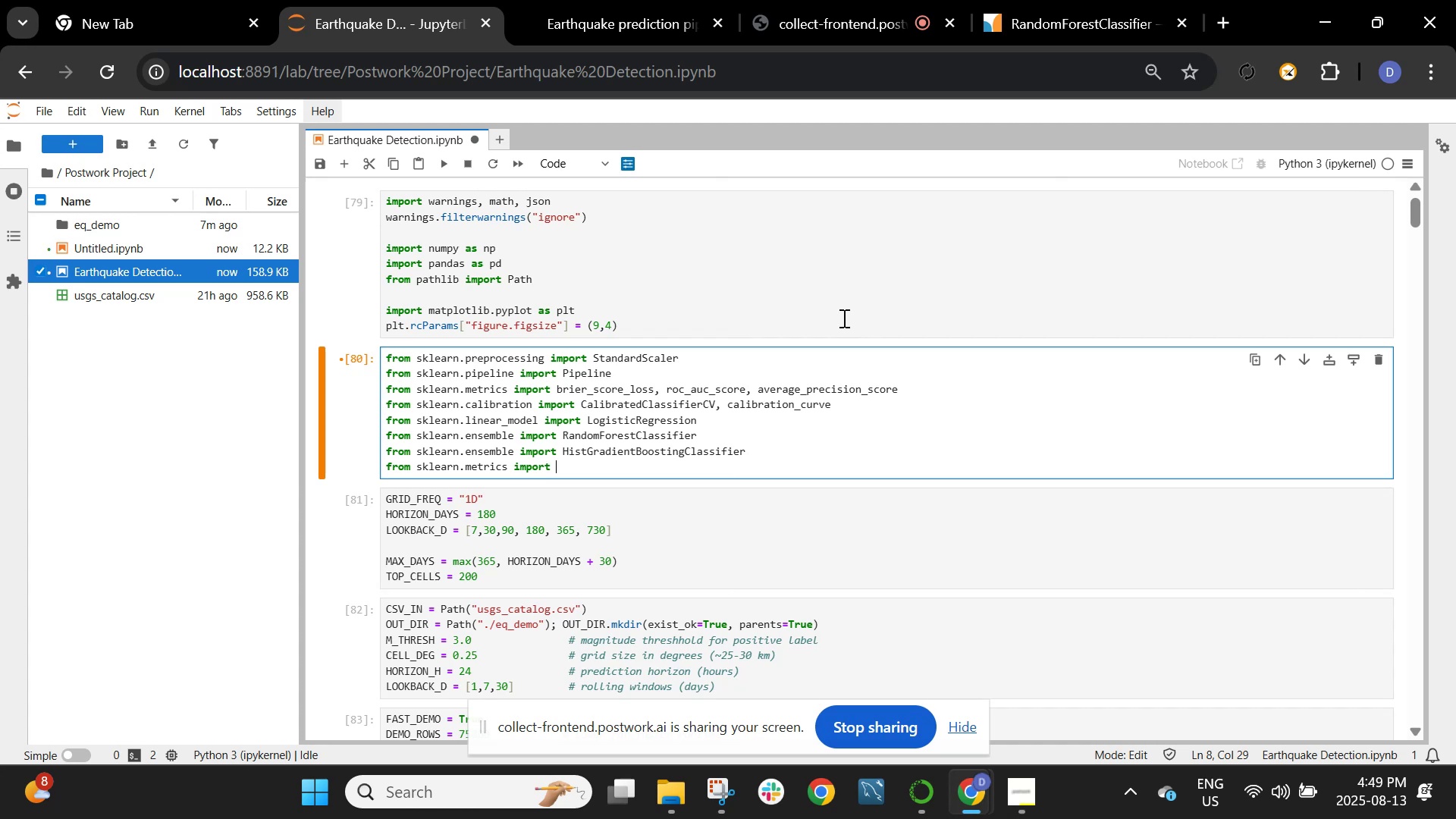 
type((accuracysc)
key(Backspace)
key(Backspace)
type(_sv)
key(Backspace)
type(core, ab)
key(Backspace)
key(Backspace)
type(balanced_accuracy_scr)
key(Backspace)
type(pre)
key(Backspace)
key(Backspace)
key(Backspace)
type(ore, precision_score, recalk)
key(Backspace)
type(k)
key(Backspace)
type(l_scpre)
key(Backspace)
key(Backspace)
key(Backspace)
type(ore, f1scpre)
key(Backspace)
key(Backspace)
key(Backspace)
key(Backspace)
type(core)
 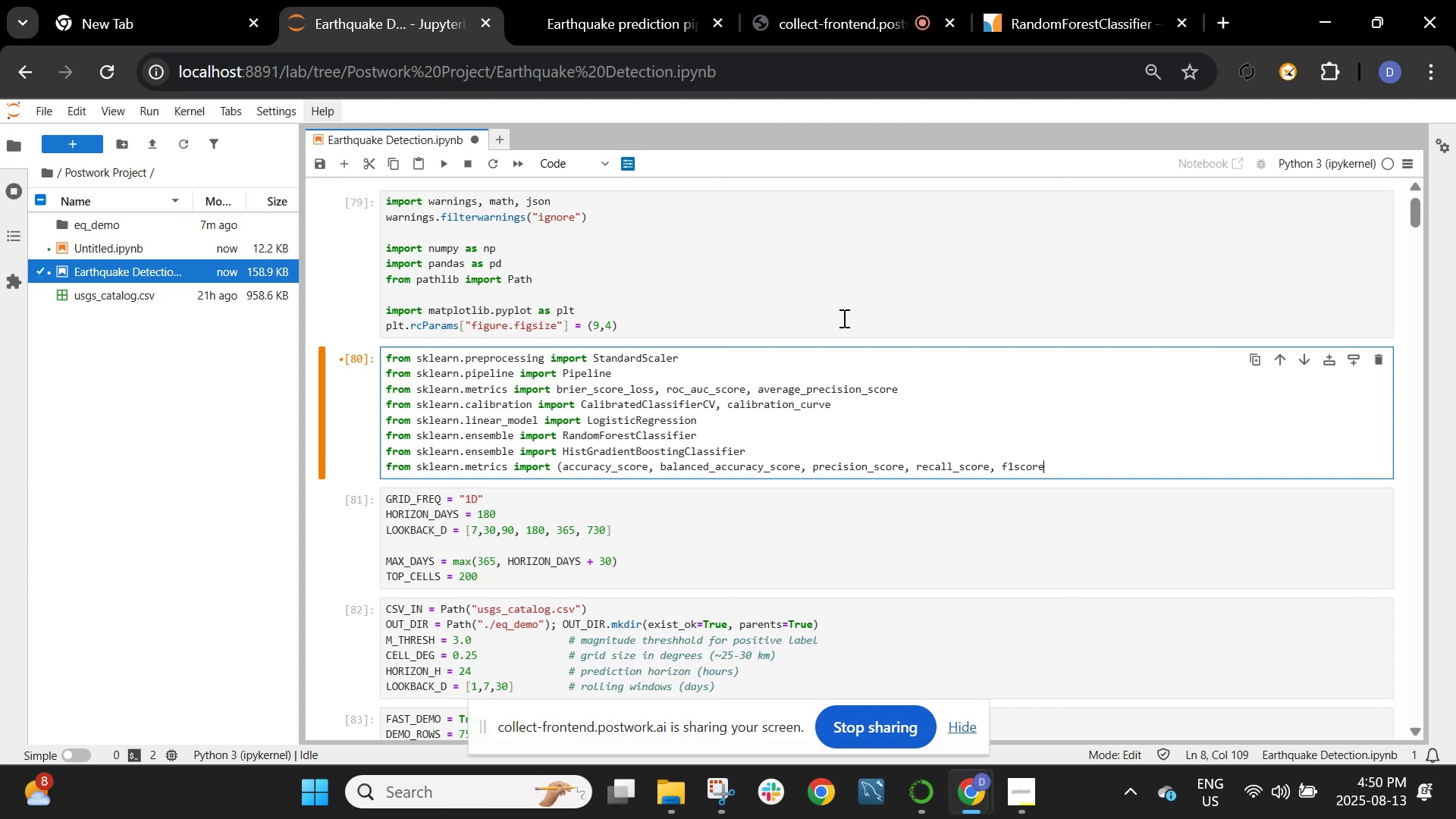 
type(, confusion_matrix, roc_auc_scpre)
key(Backspace)
key(Backspace)
key(Backspace)
type(ore, )
 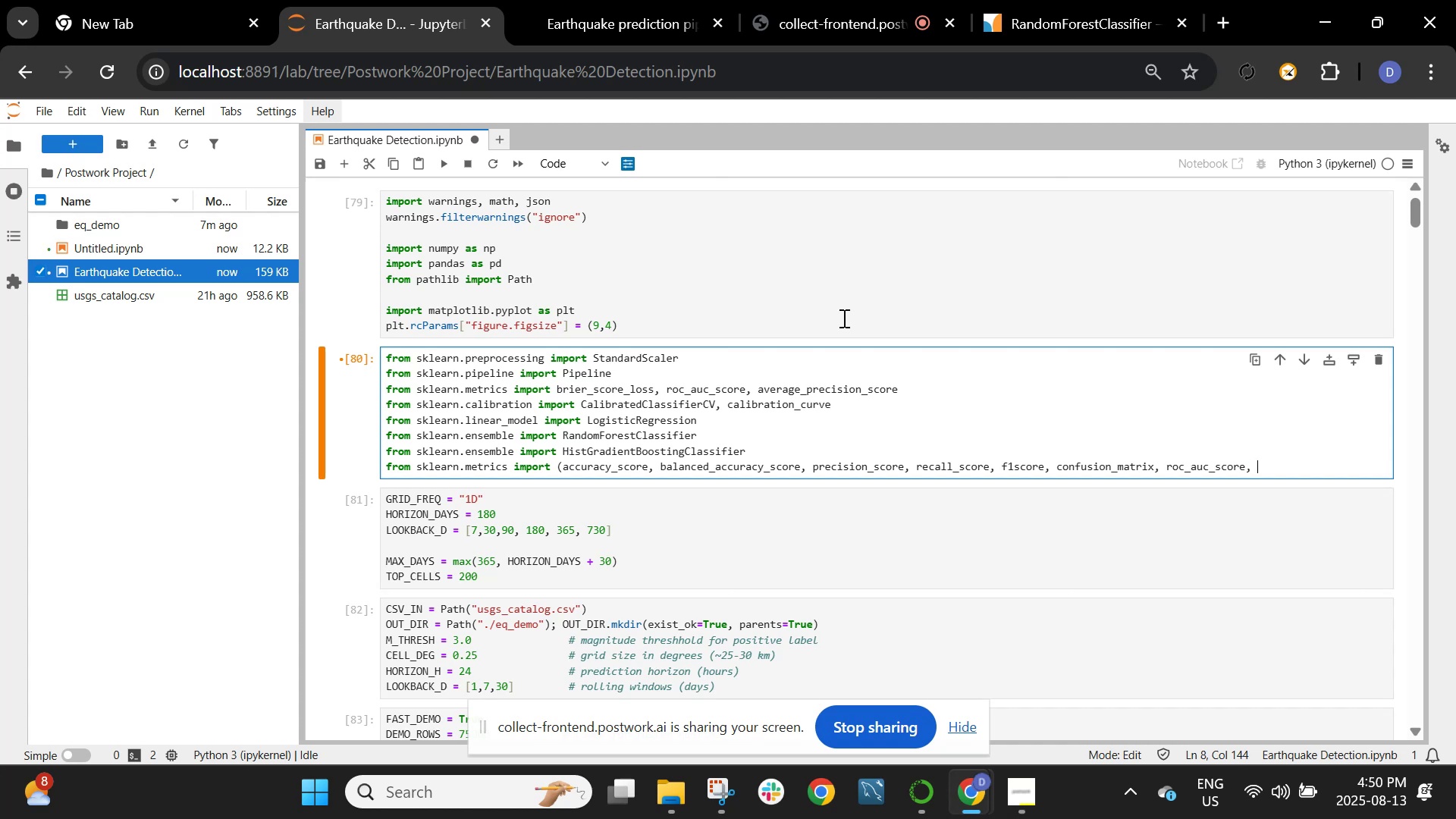 
type(average_preco)
key(Backspace)
type(ison)
 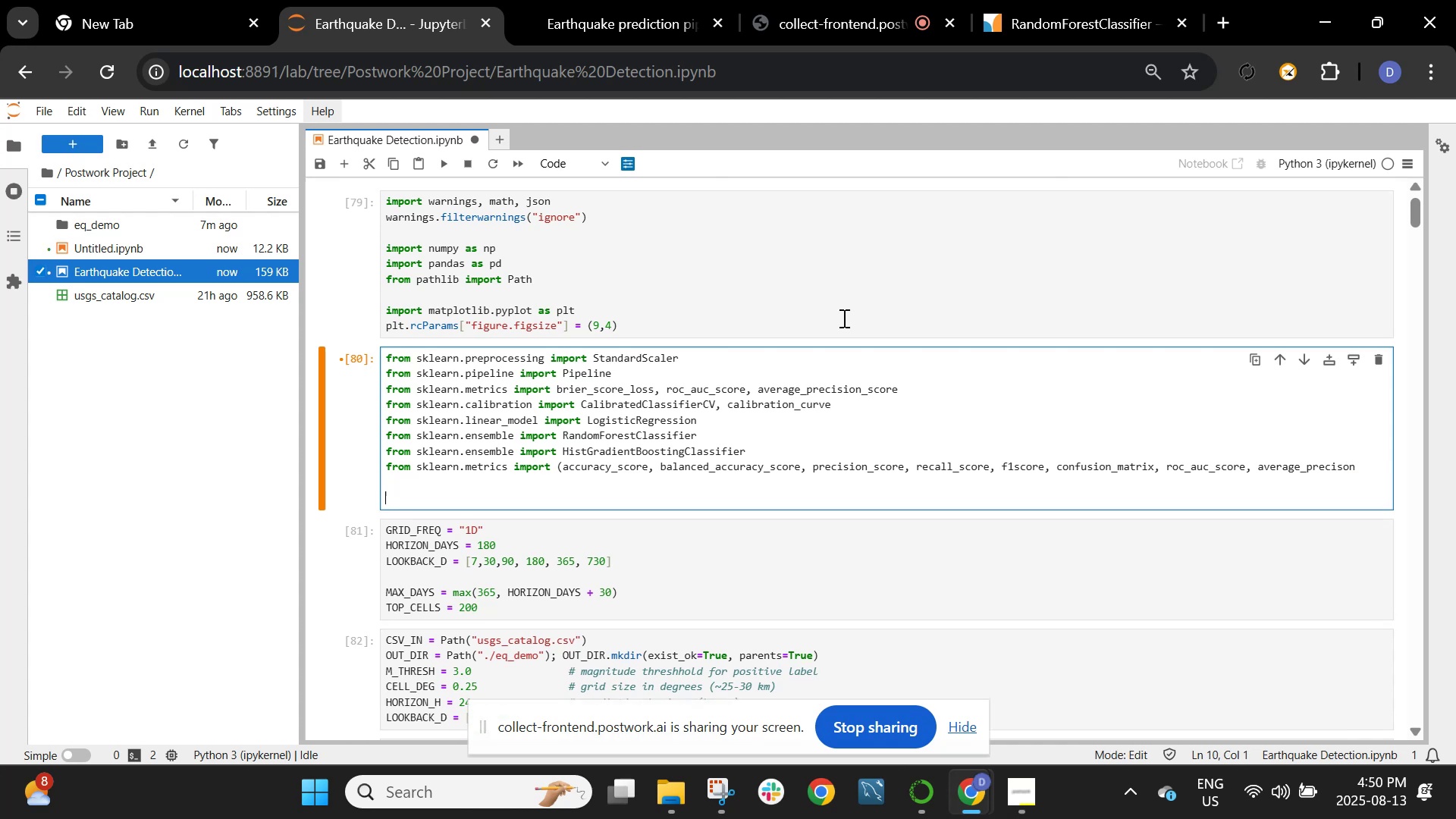 
 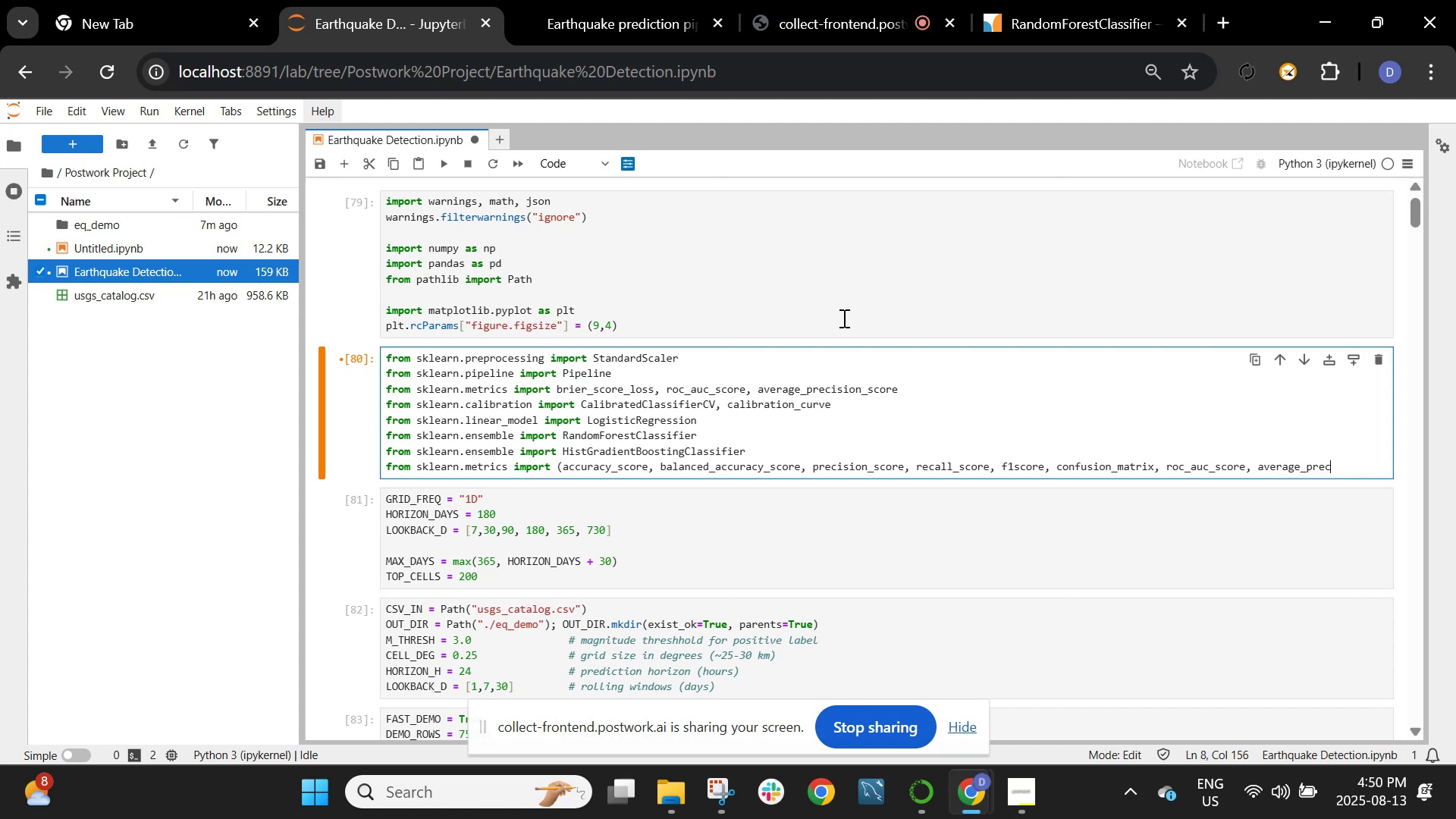 
key(Enter)
 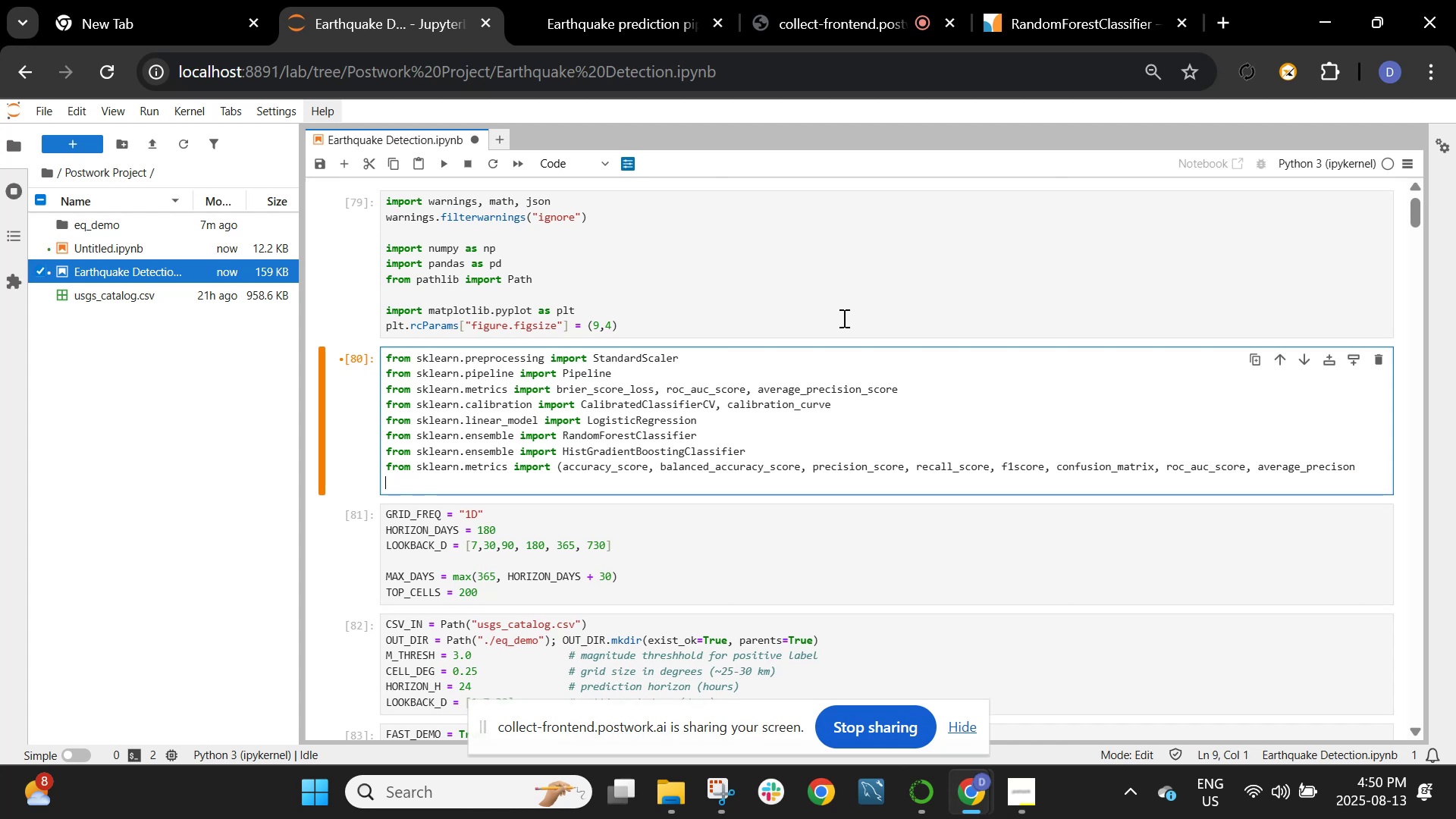 
key(Enter)
 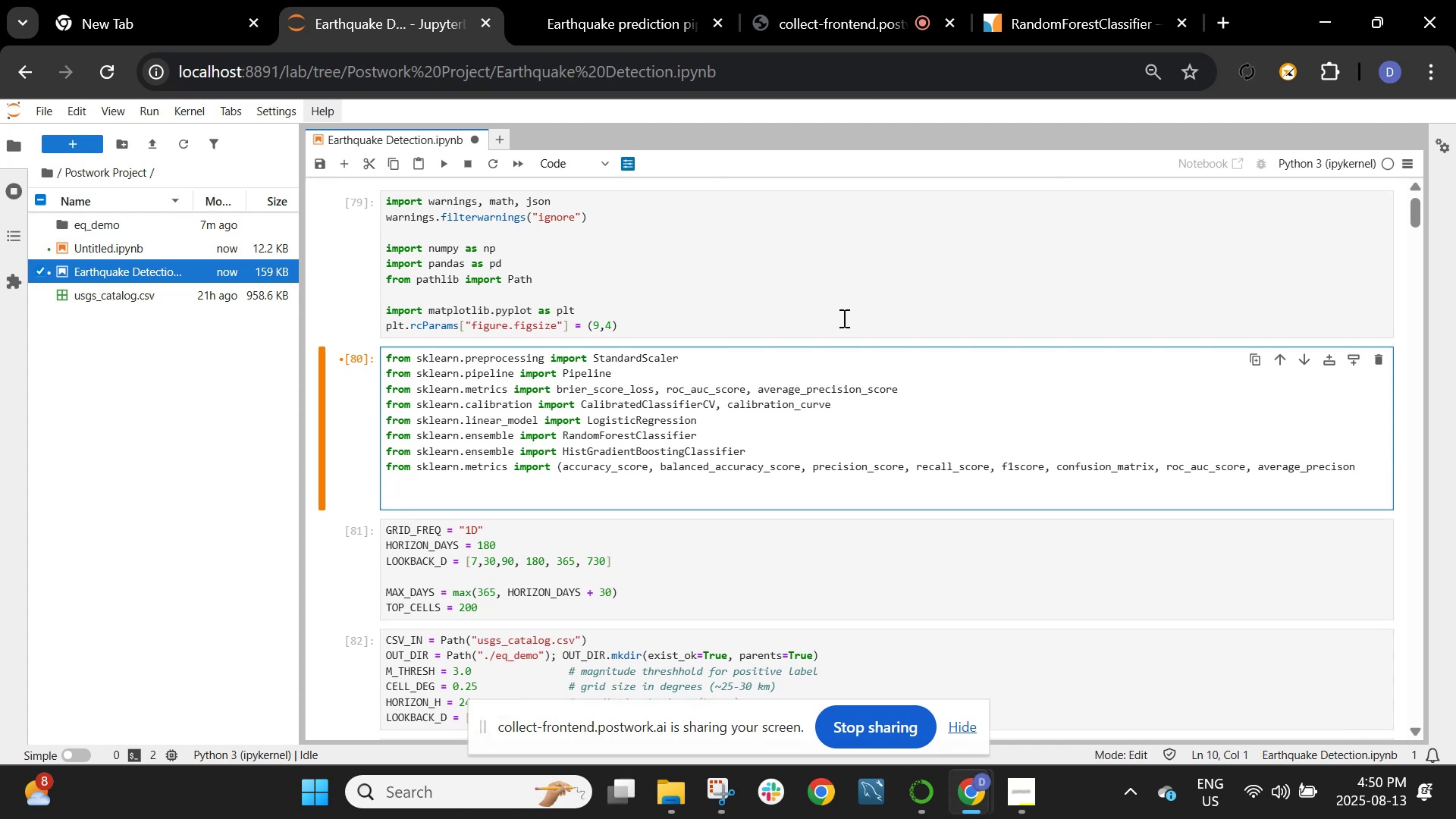 
key(Backspace)
key(Backspace)
key(Backspace)
key(Backspace)
type(ion)
 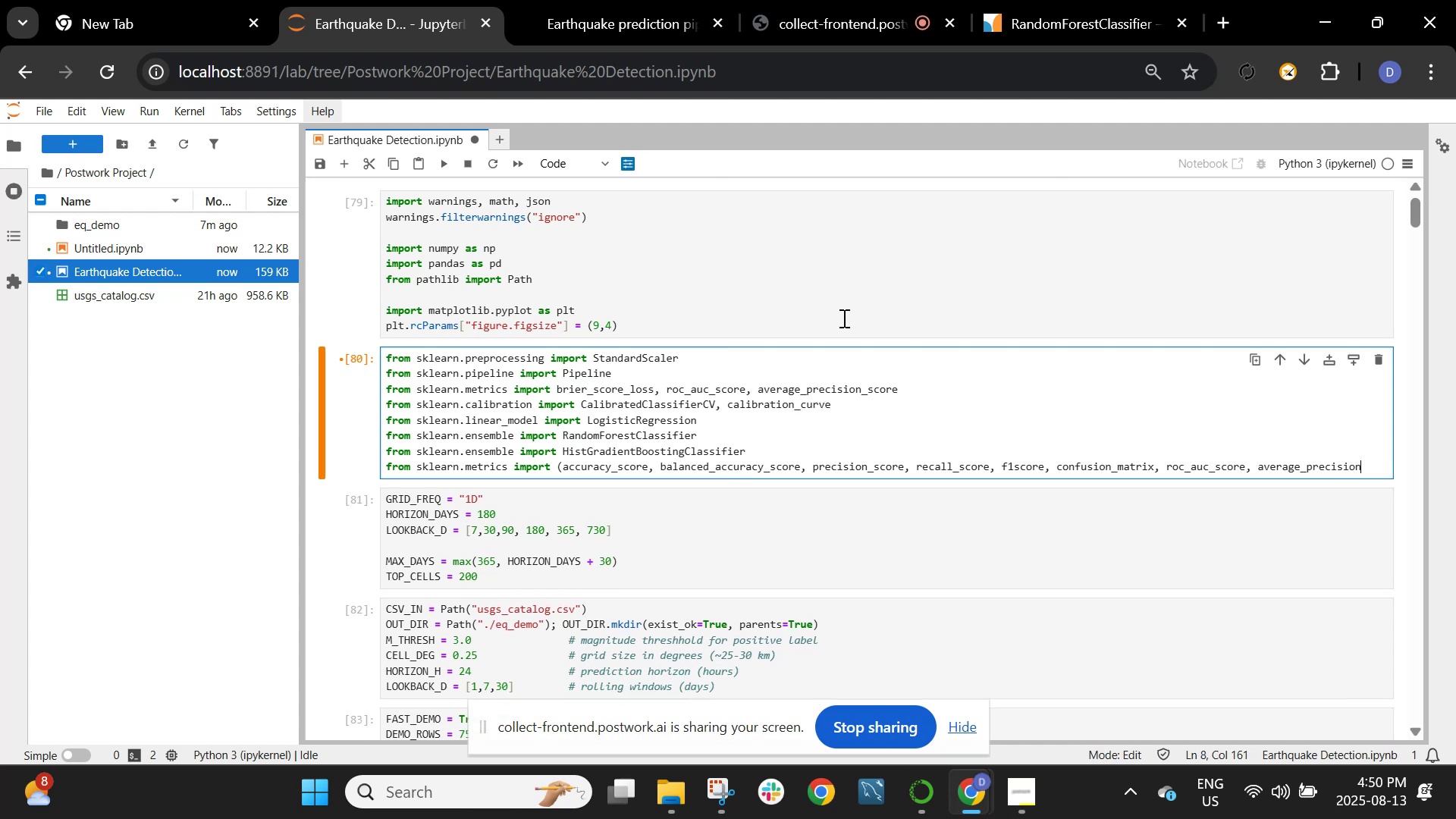 
 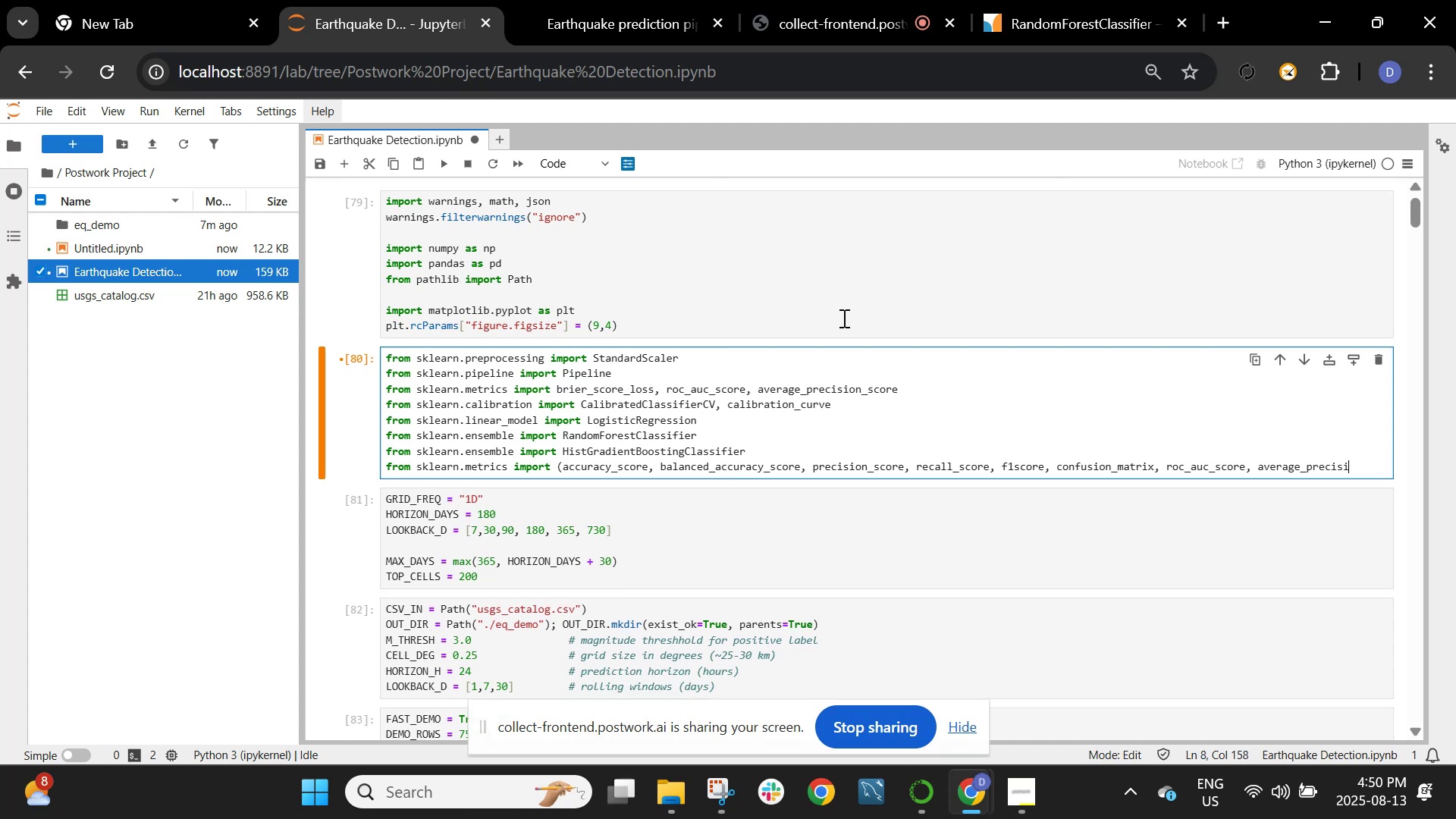 
hold_key(key=ShiftRight, duration=1.49)
 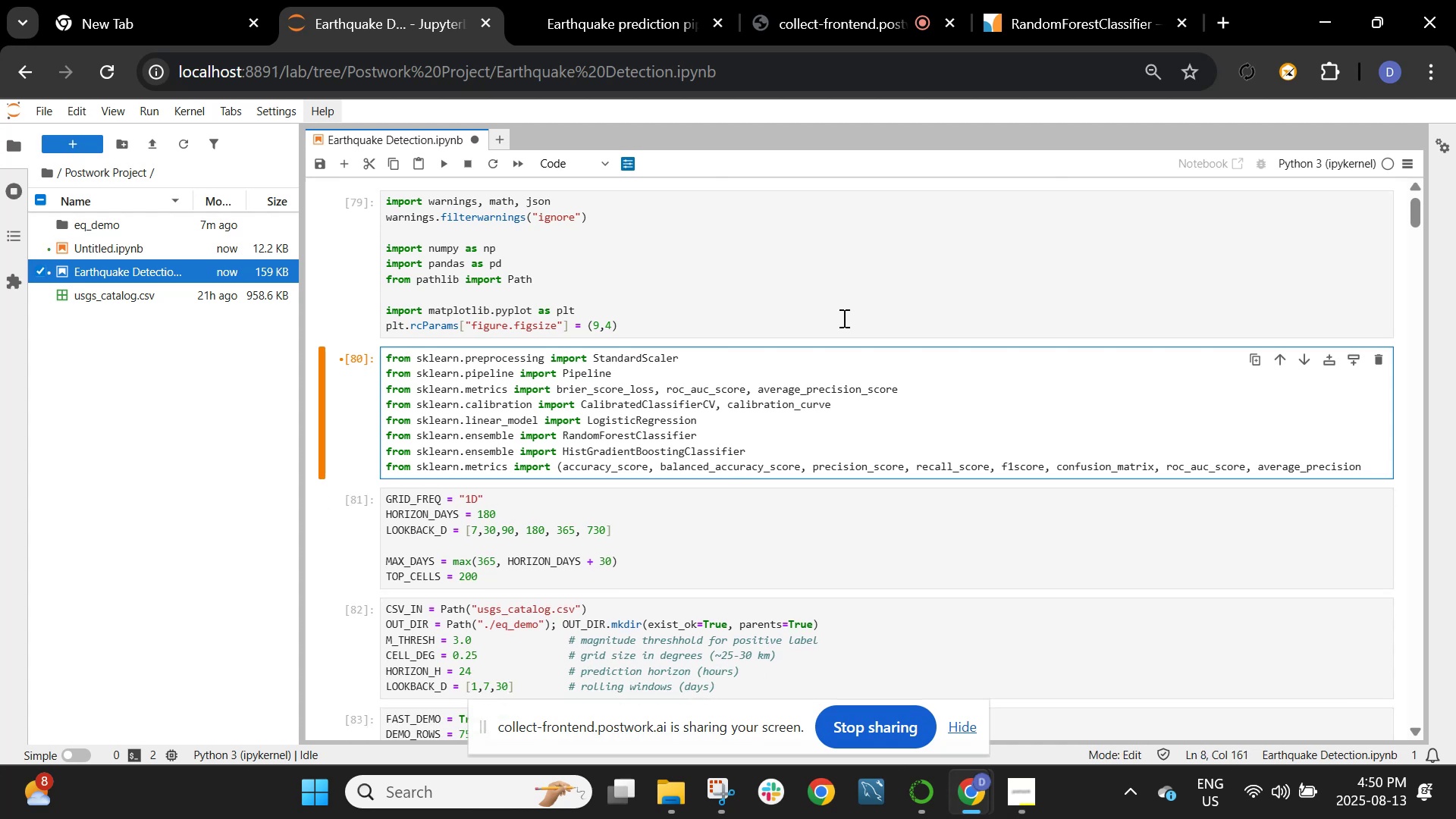 
hold_key(key=Backspace, duration=0.97)
 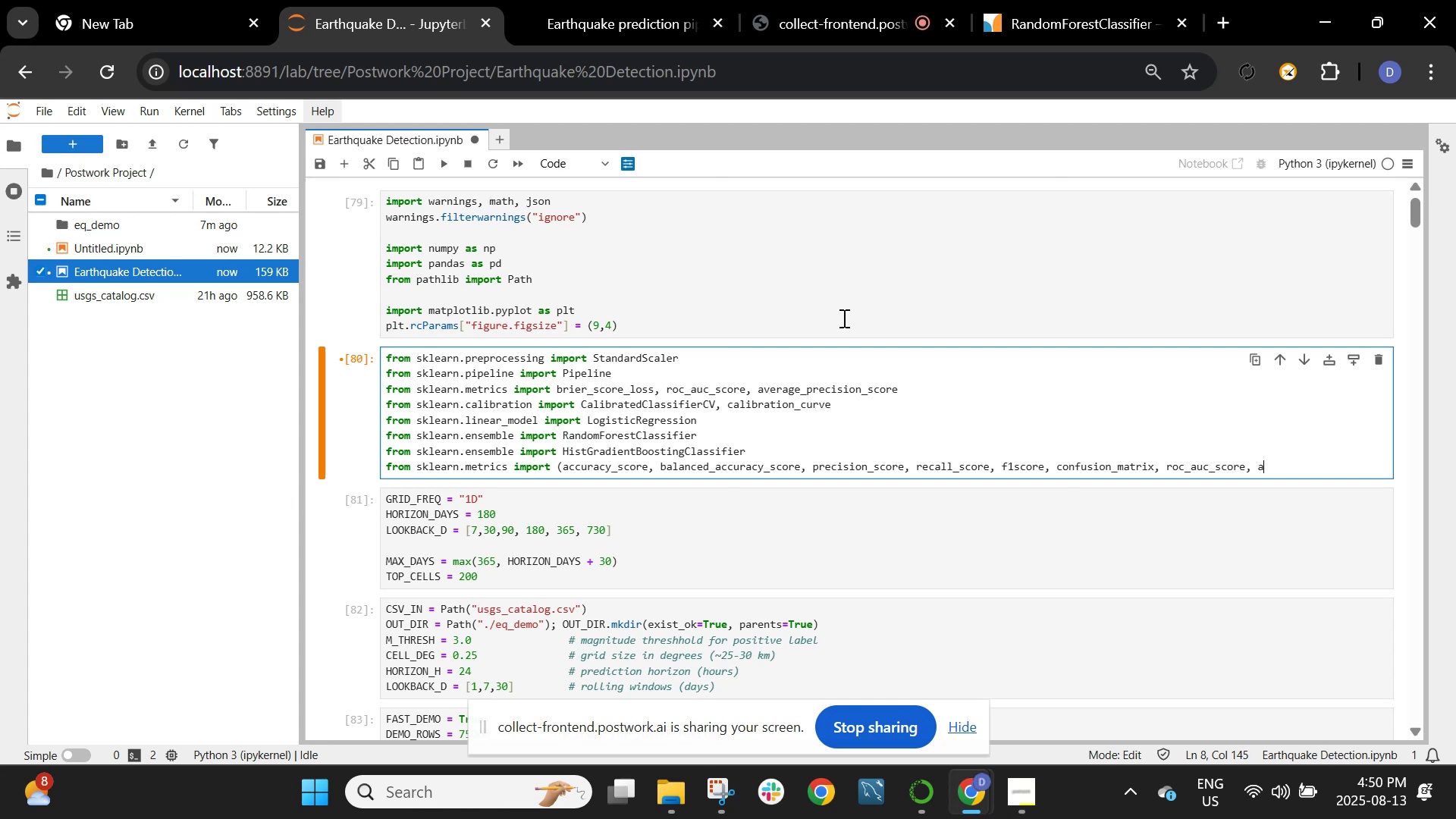 
hold_key(key=Backspace, duration=0.84)
 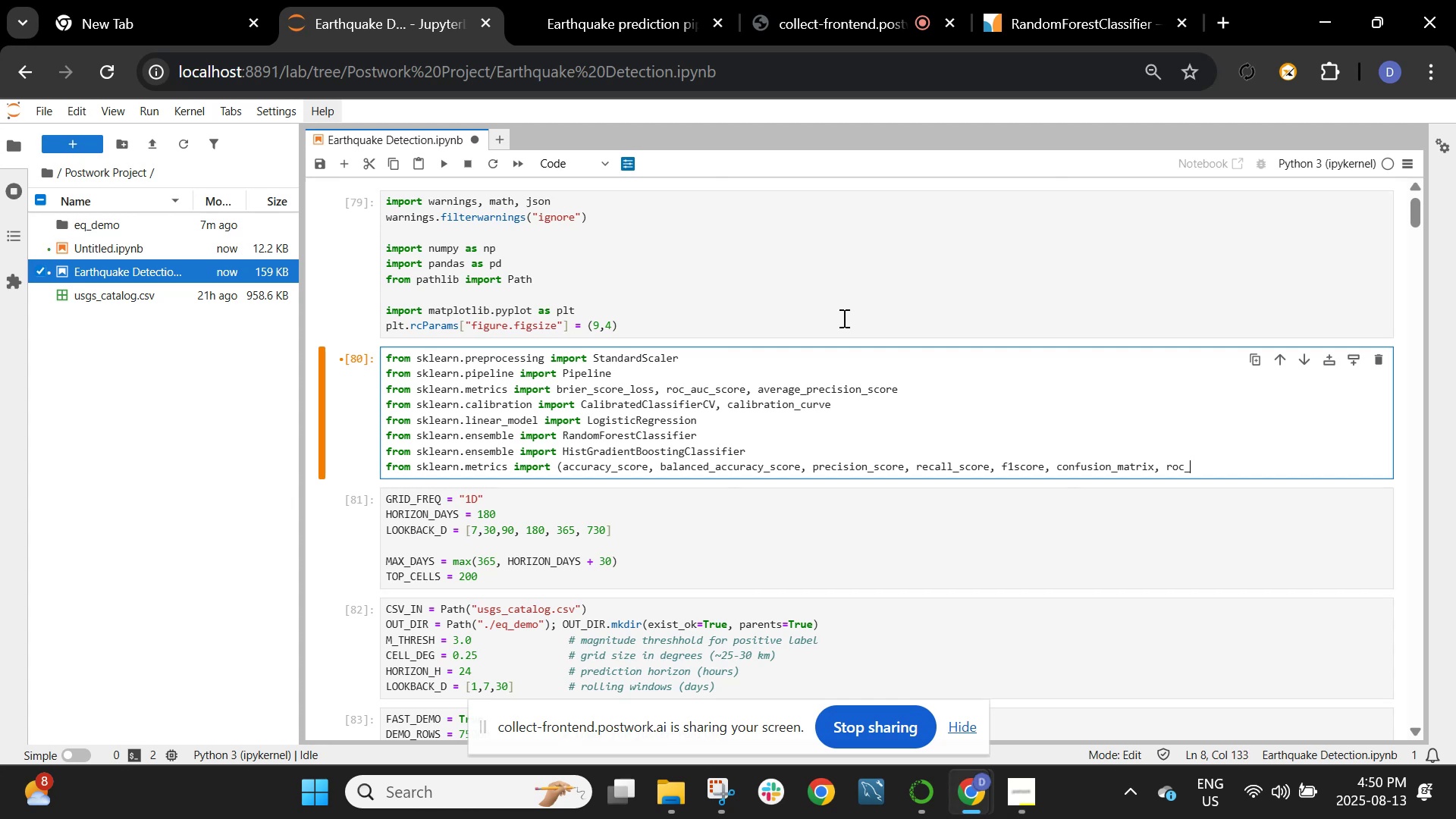 
hold_key(key=Backspace, duration=0.8)
 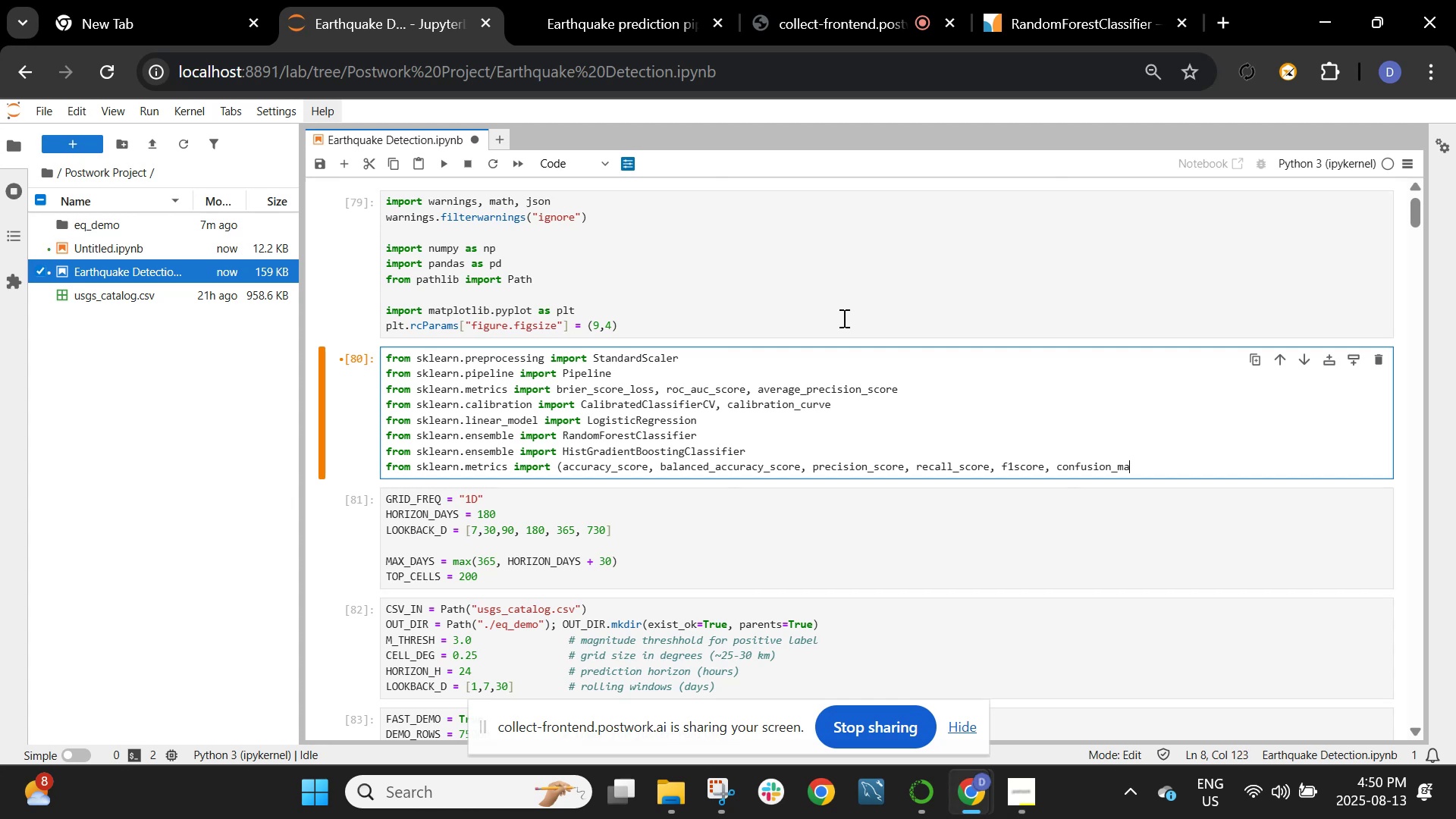 
hold_key(key=Backspace, duration=0.83)
 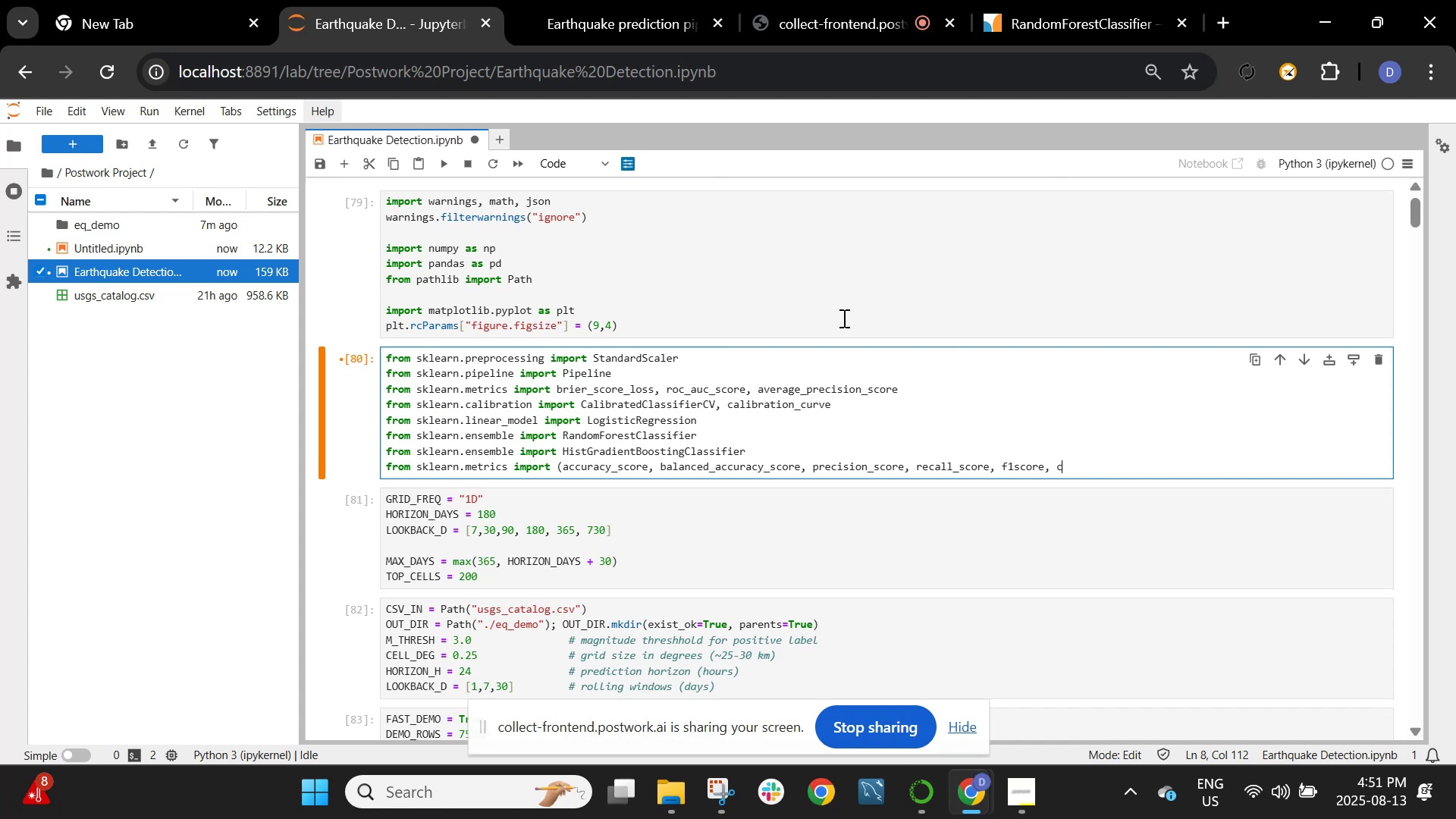 
wait(13.41)
 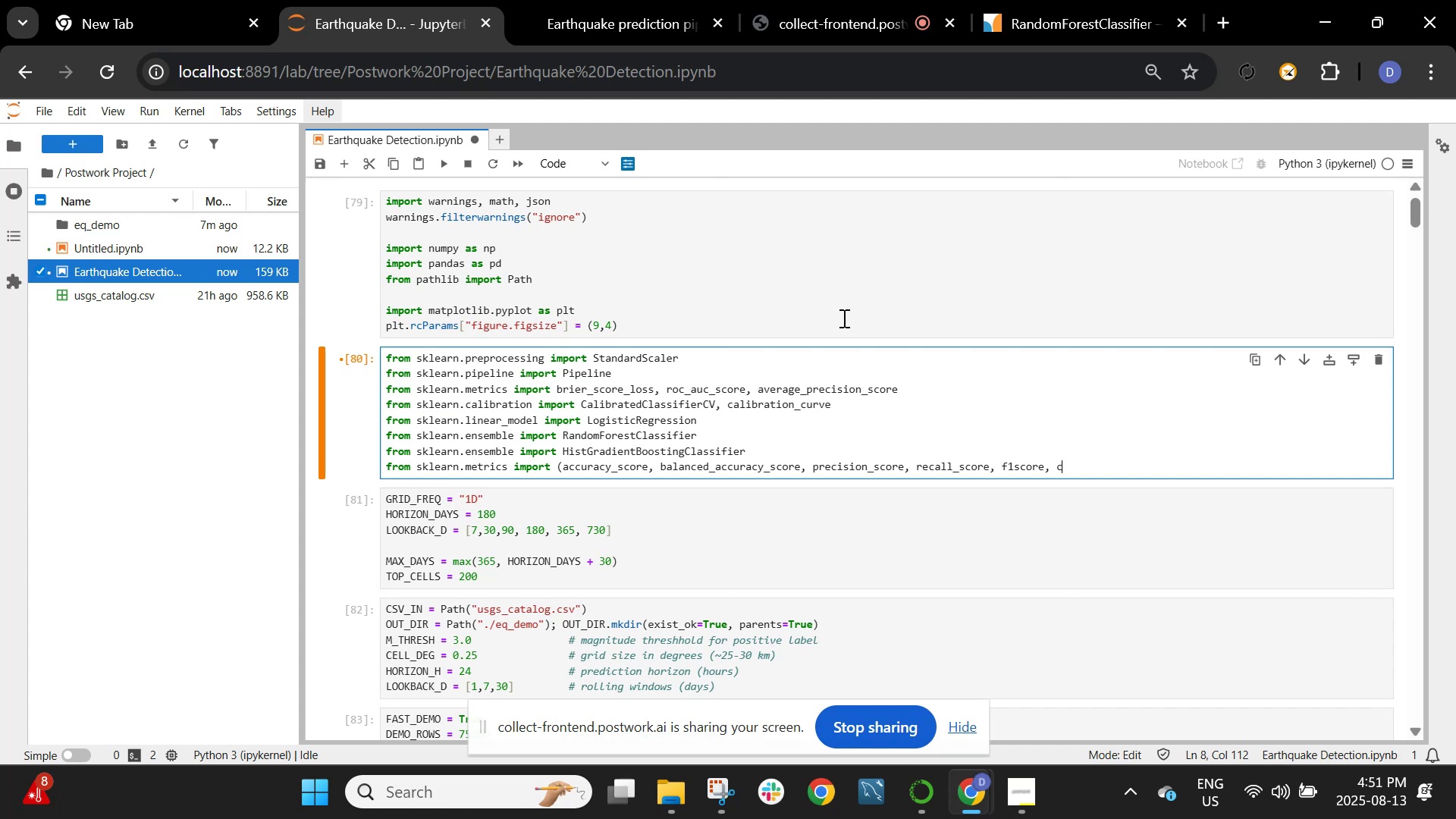 
type(onfusion_matrox)
key(Backspace)
key(Backspace)
type(ix))
 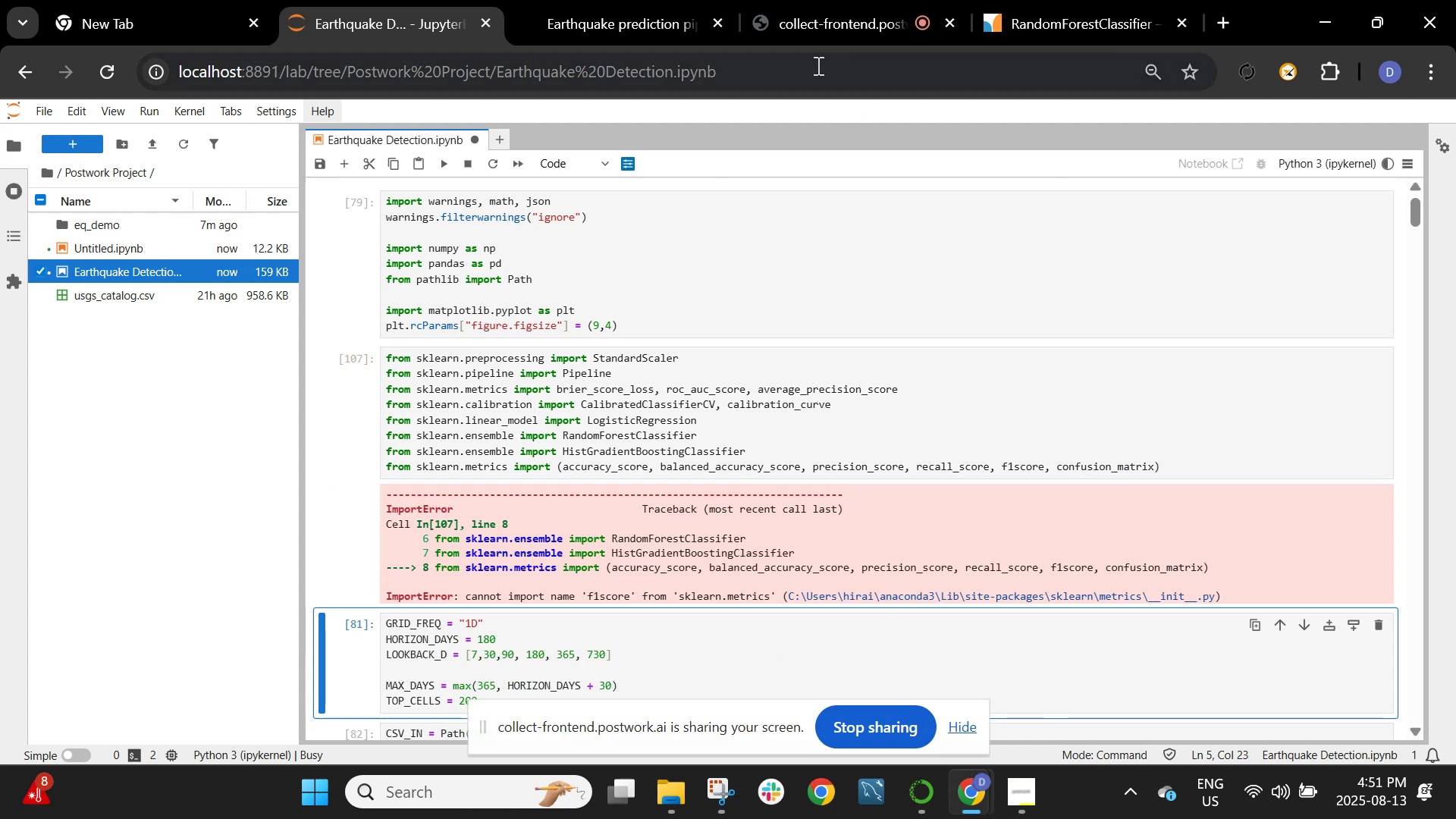 
 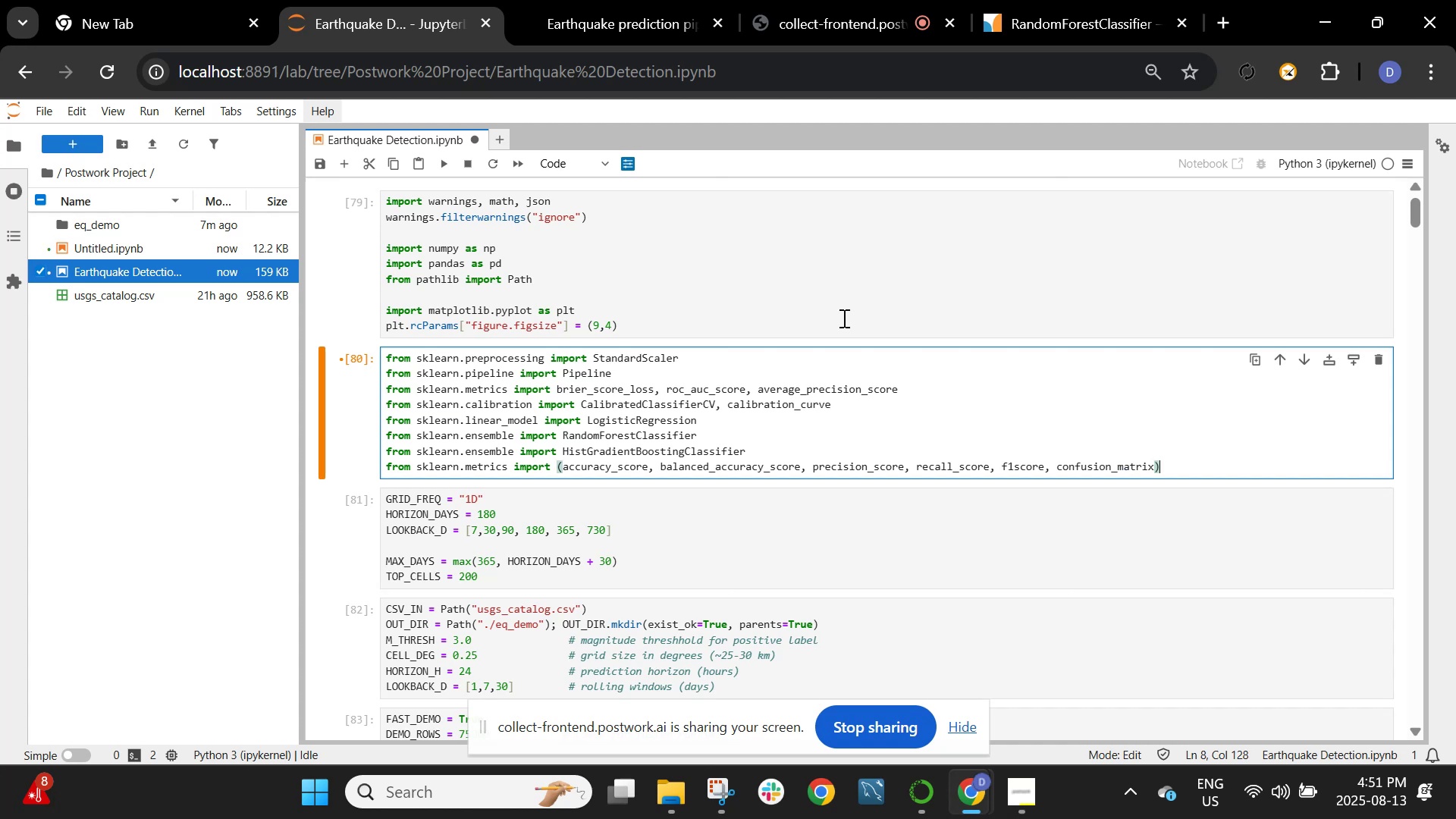 
key(Shift+Enter)
 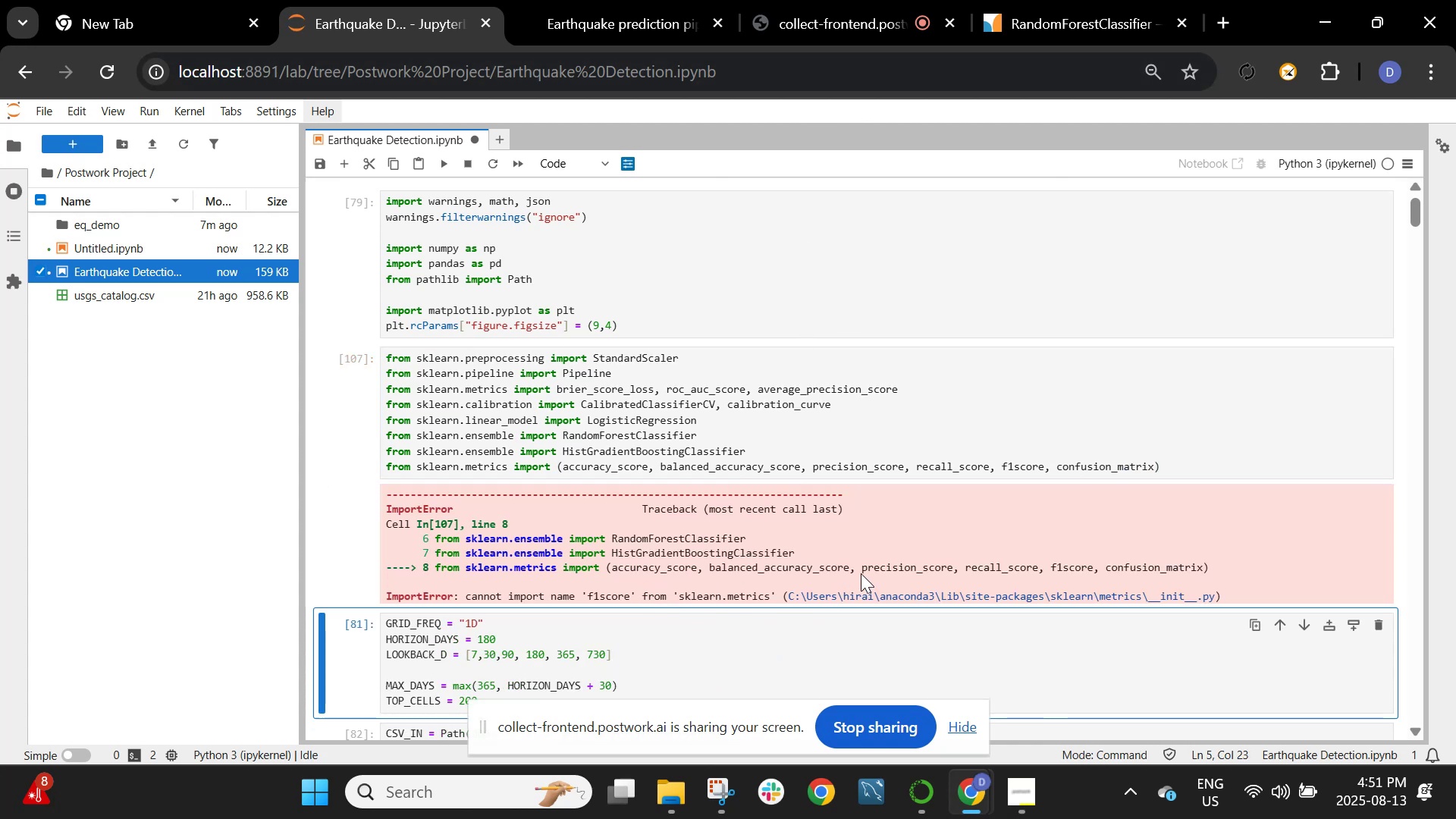 
wait(9.66)
 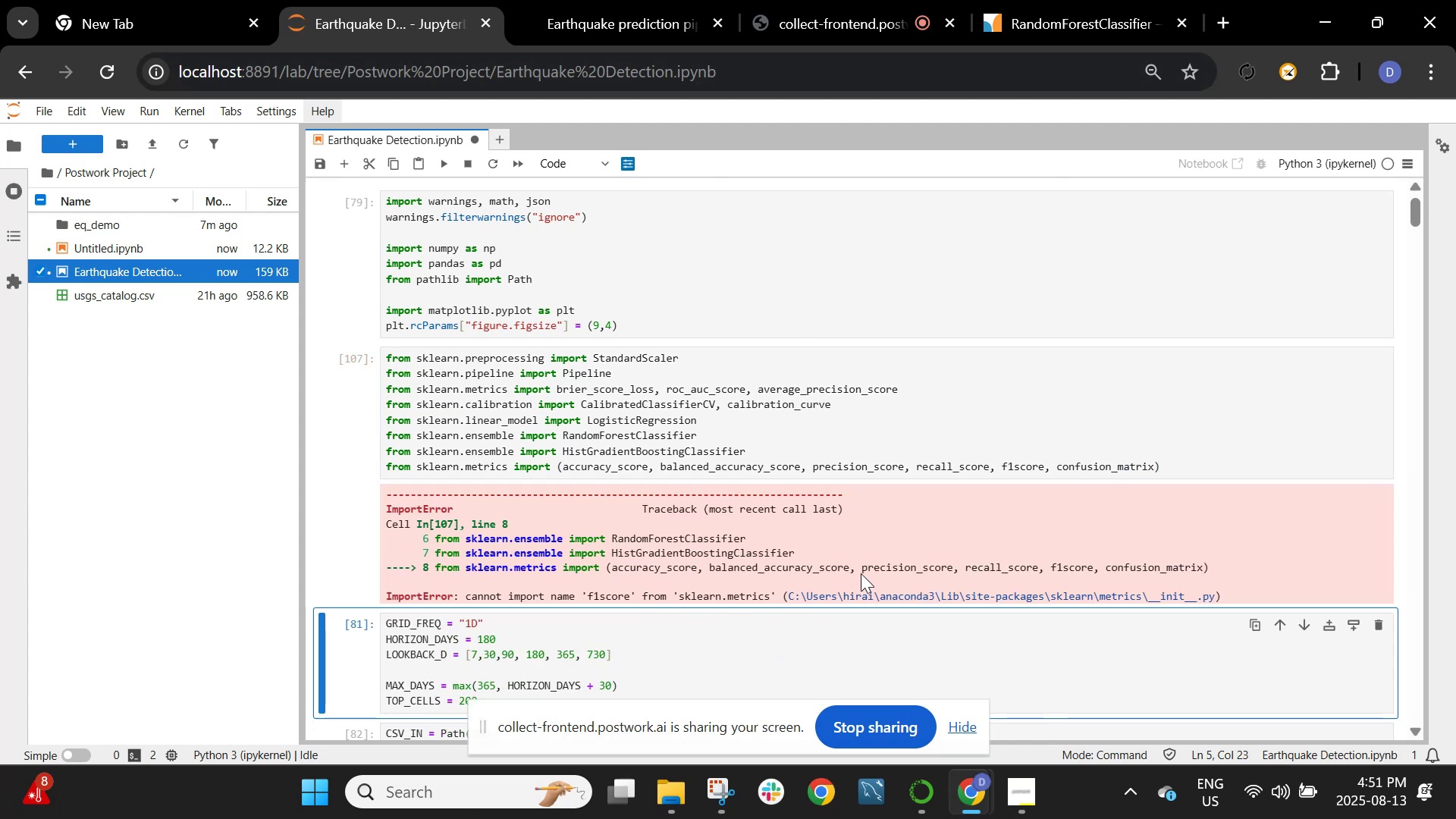 
left_click([1013, 467])
 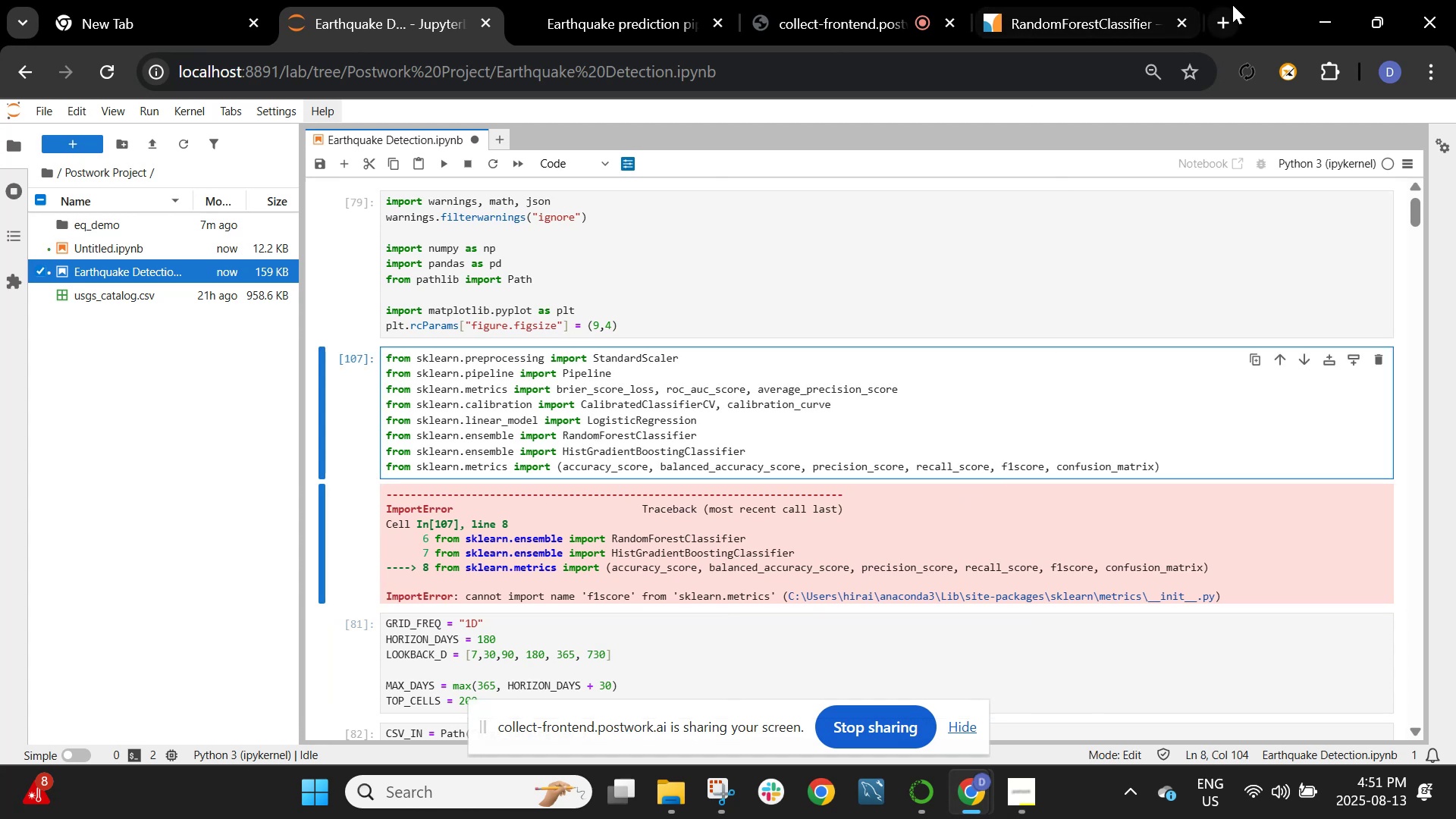 
left_click([1235, 20])
 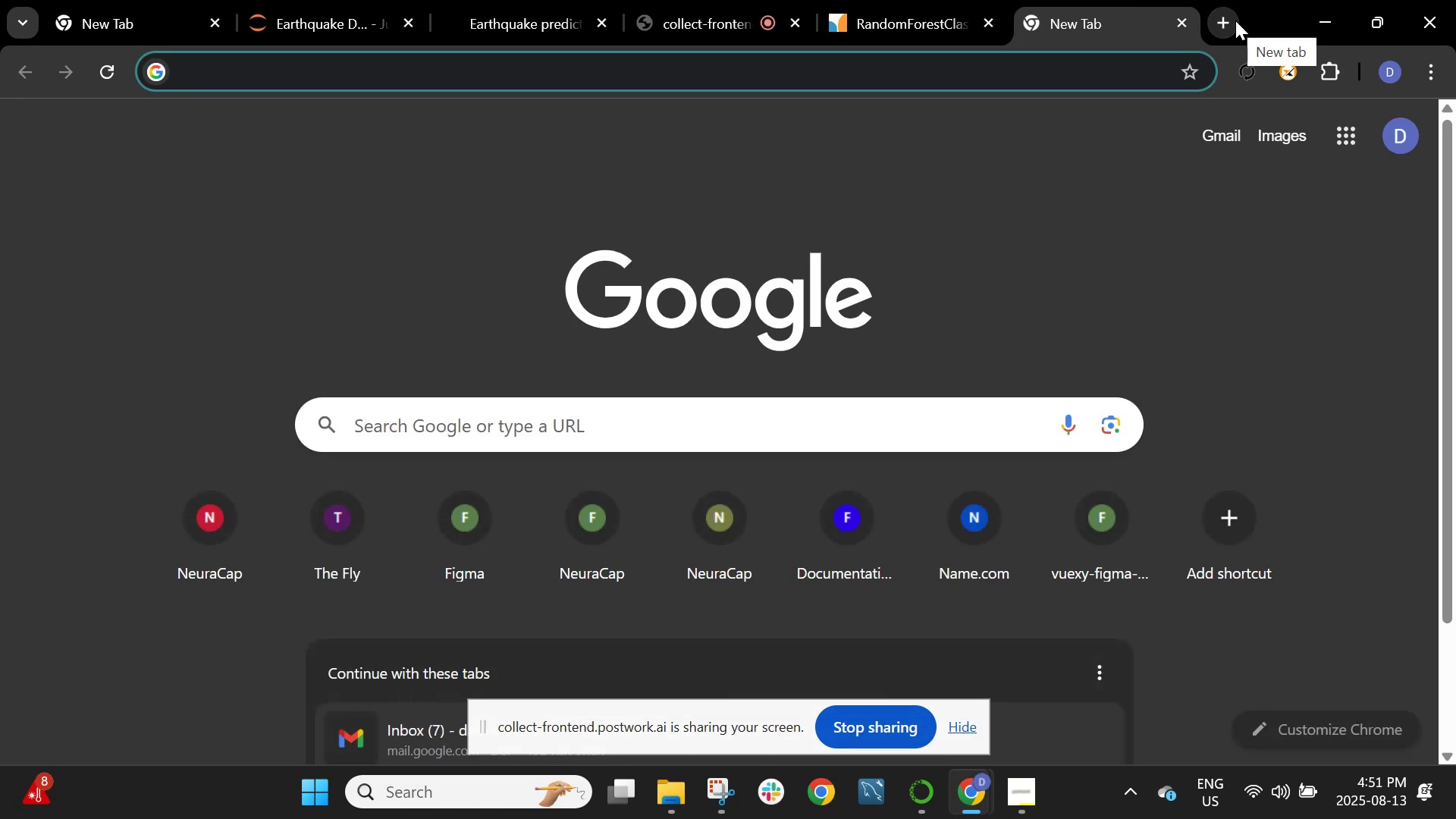 
type(import f1 sc)
 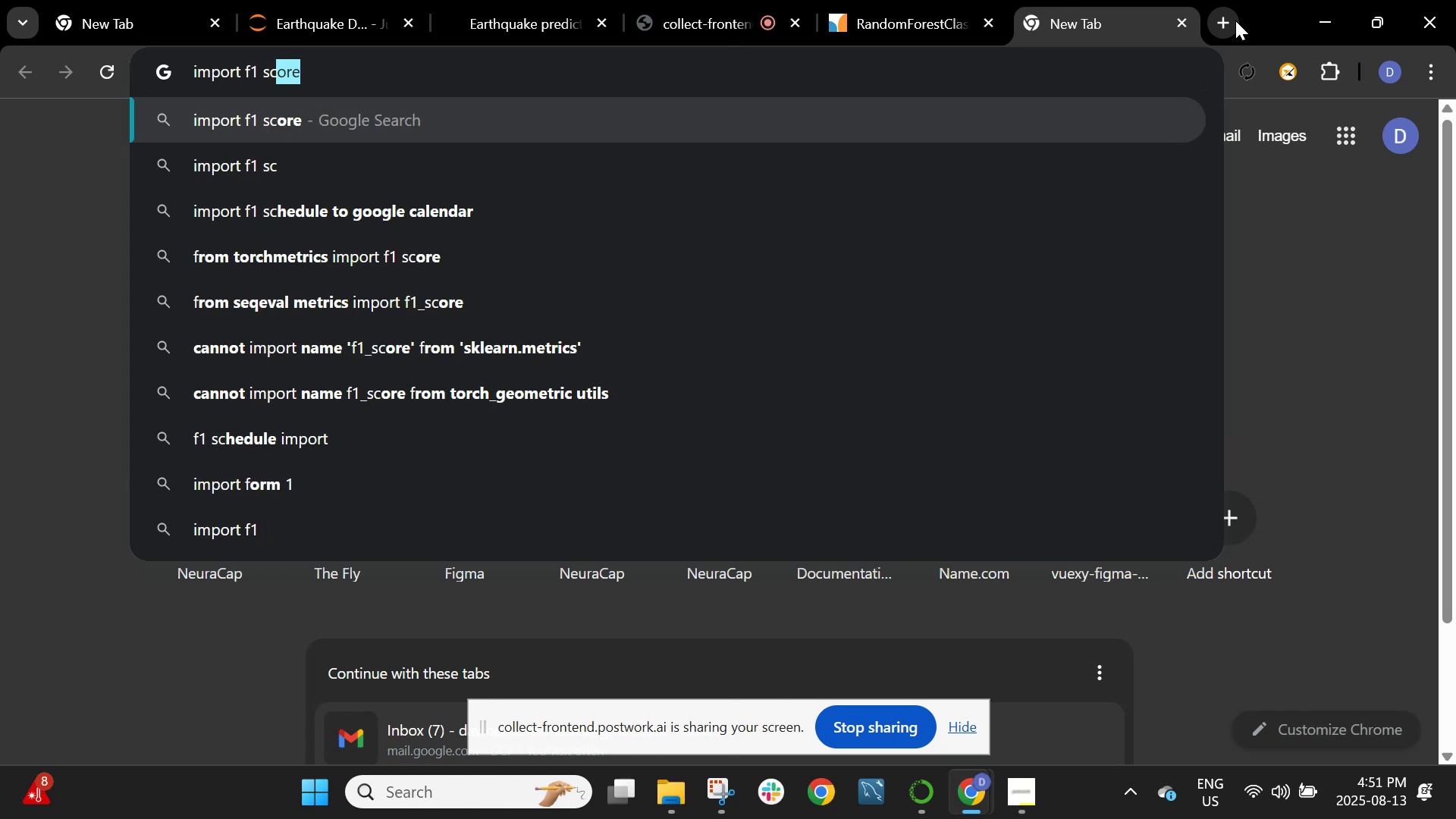 
key(Enter)
 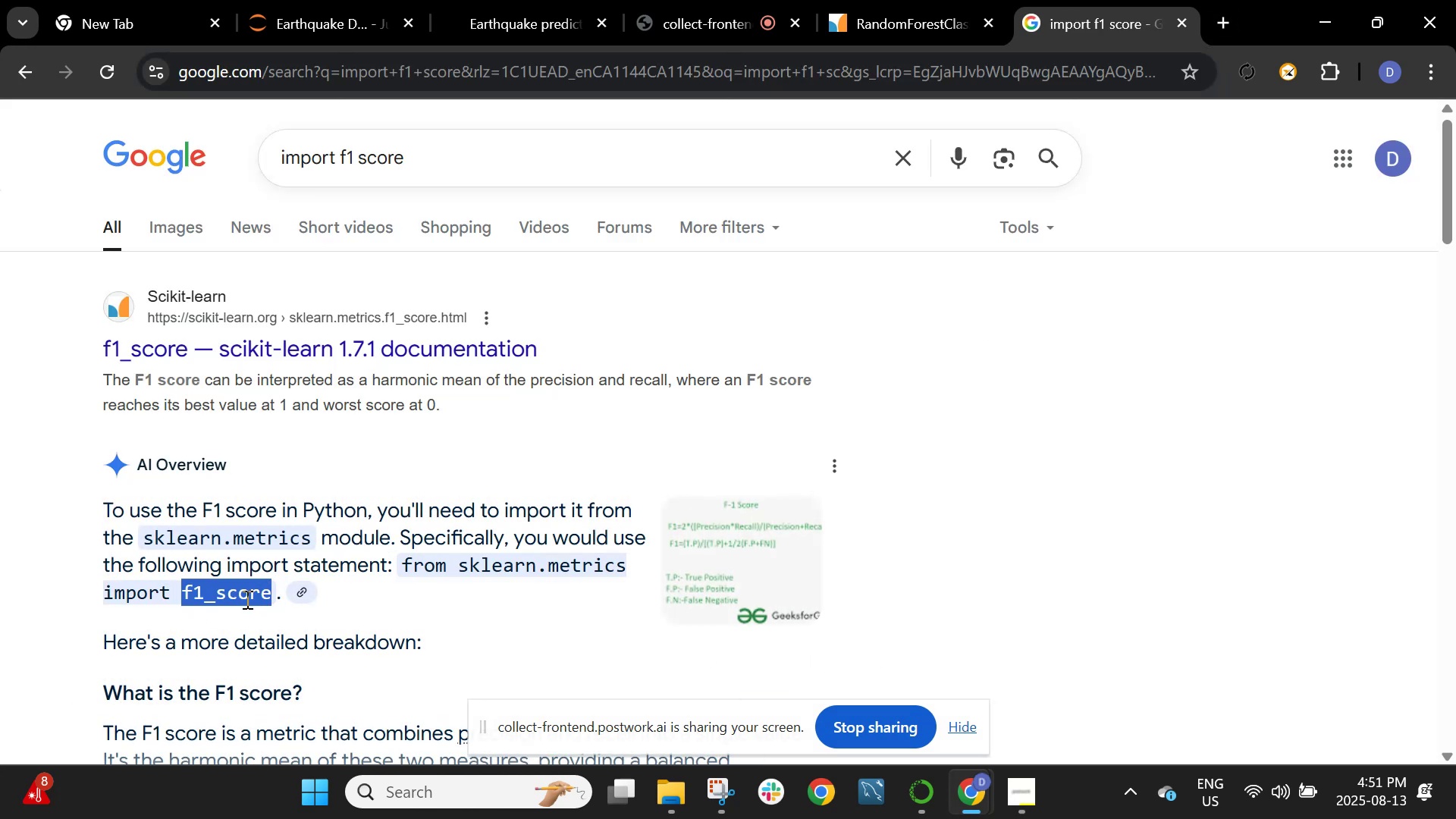 
wait(6.85)
 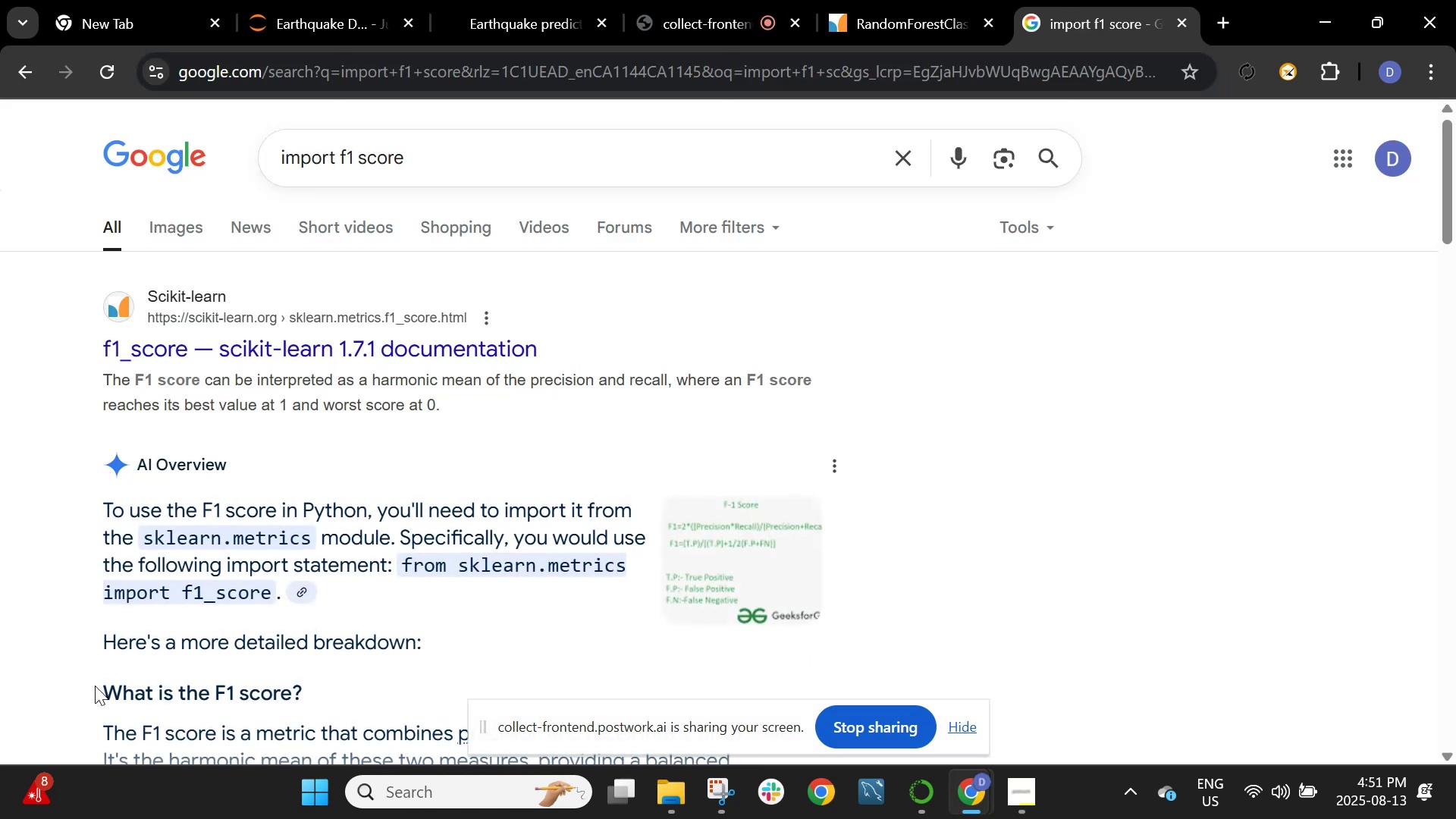 
right_click([244, 599])
 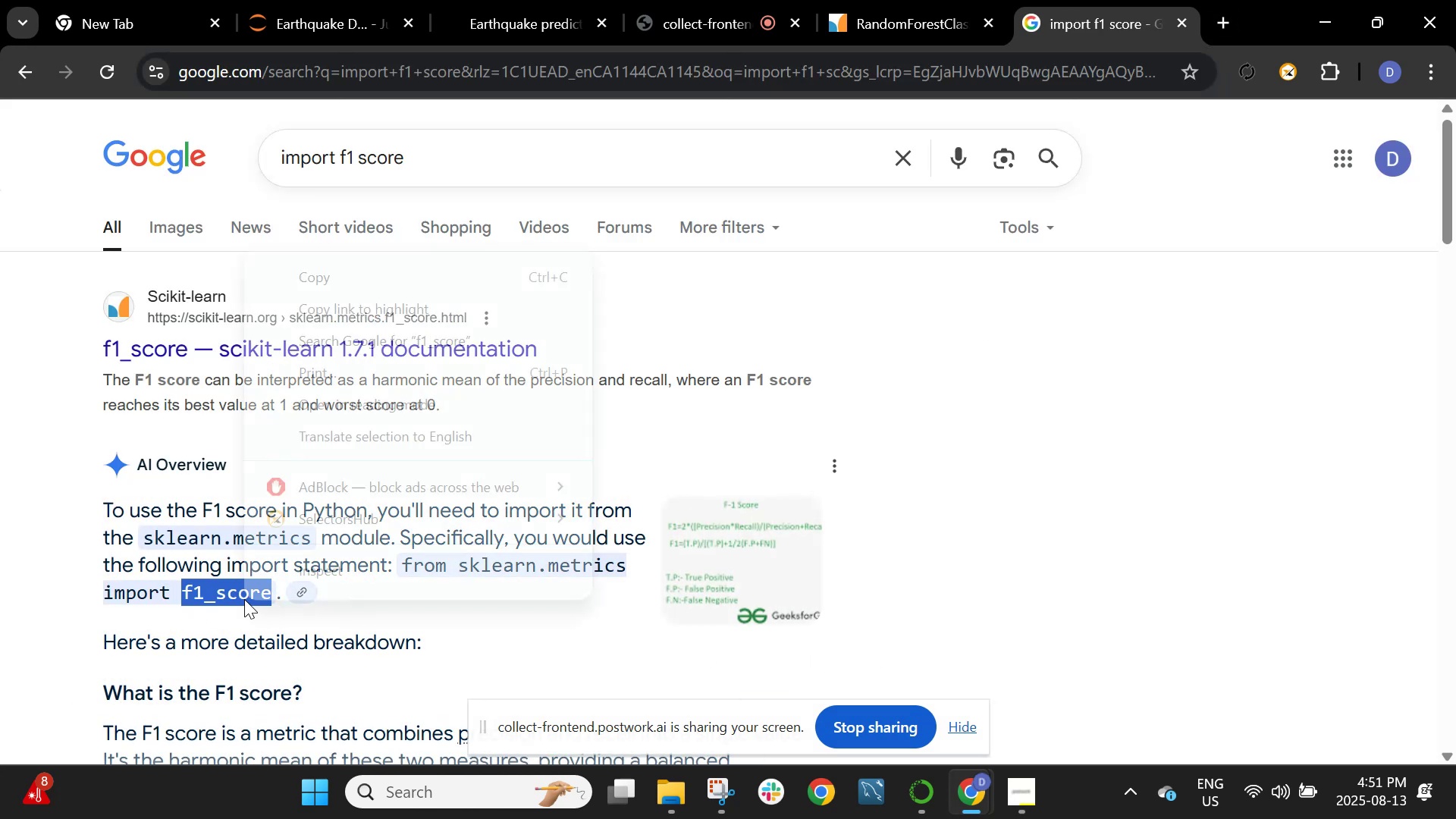 
key(Control+C)
 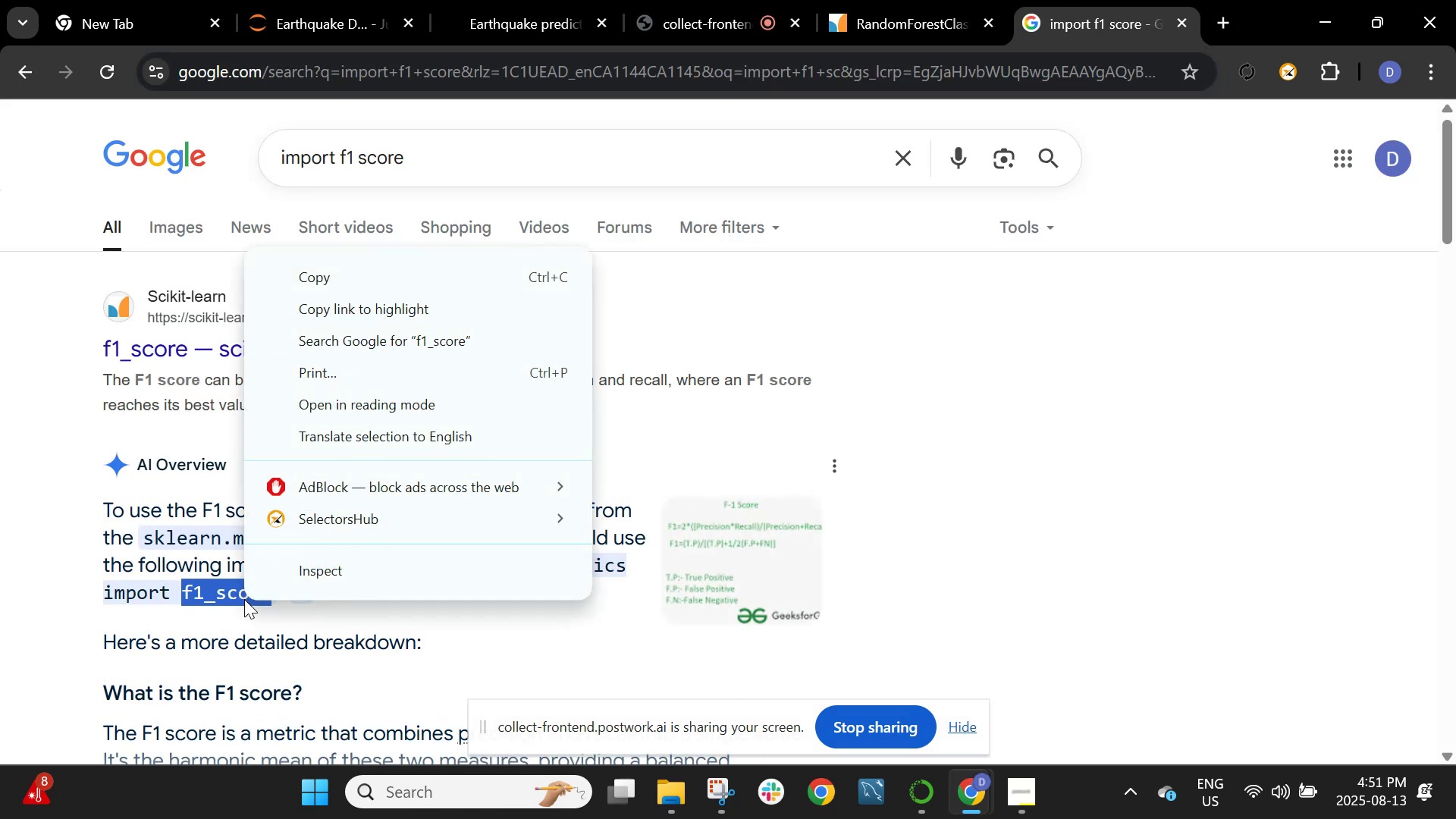 
left_click([244, 599])
 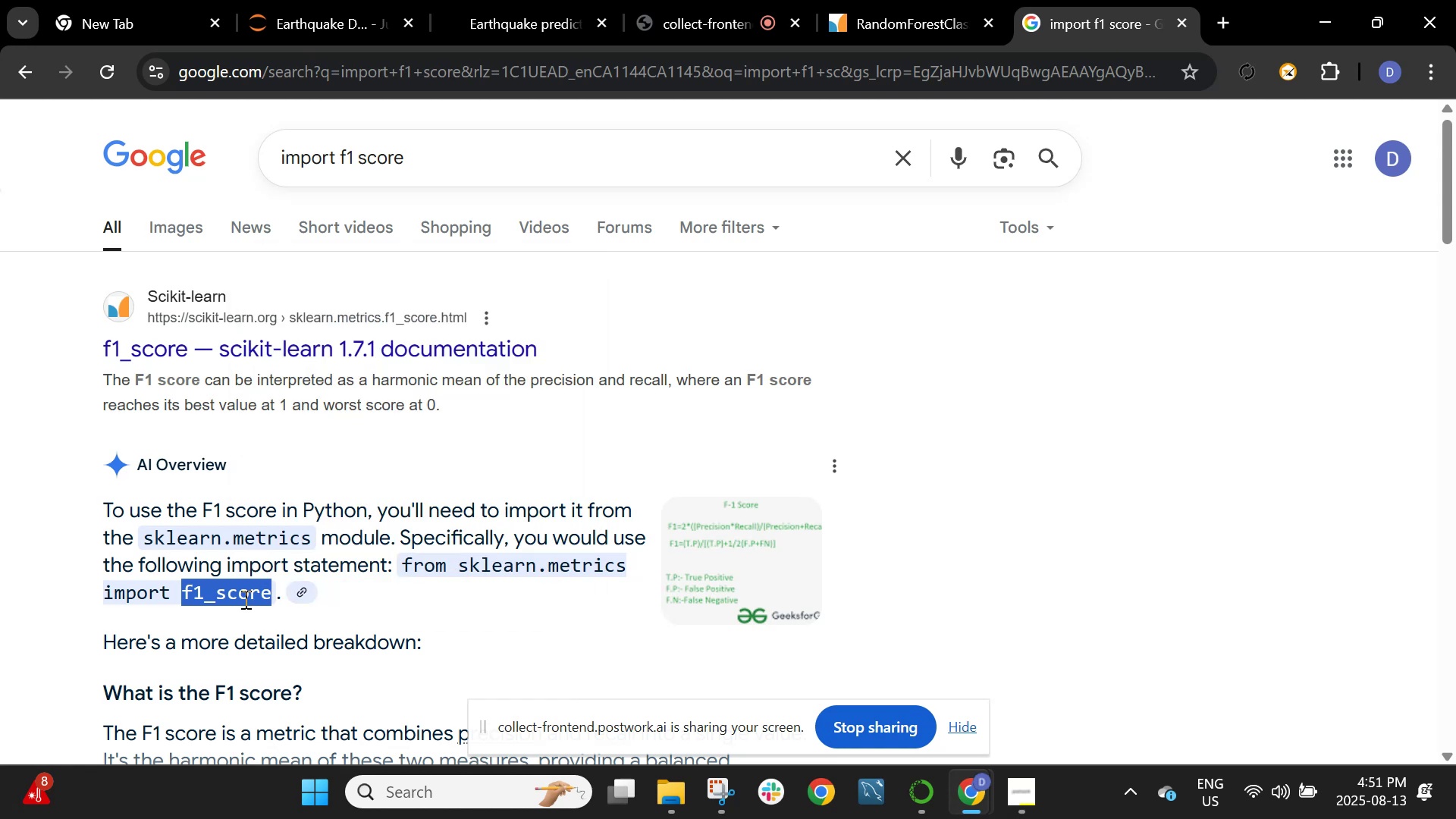 
key(Control+C)
 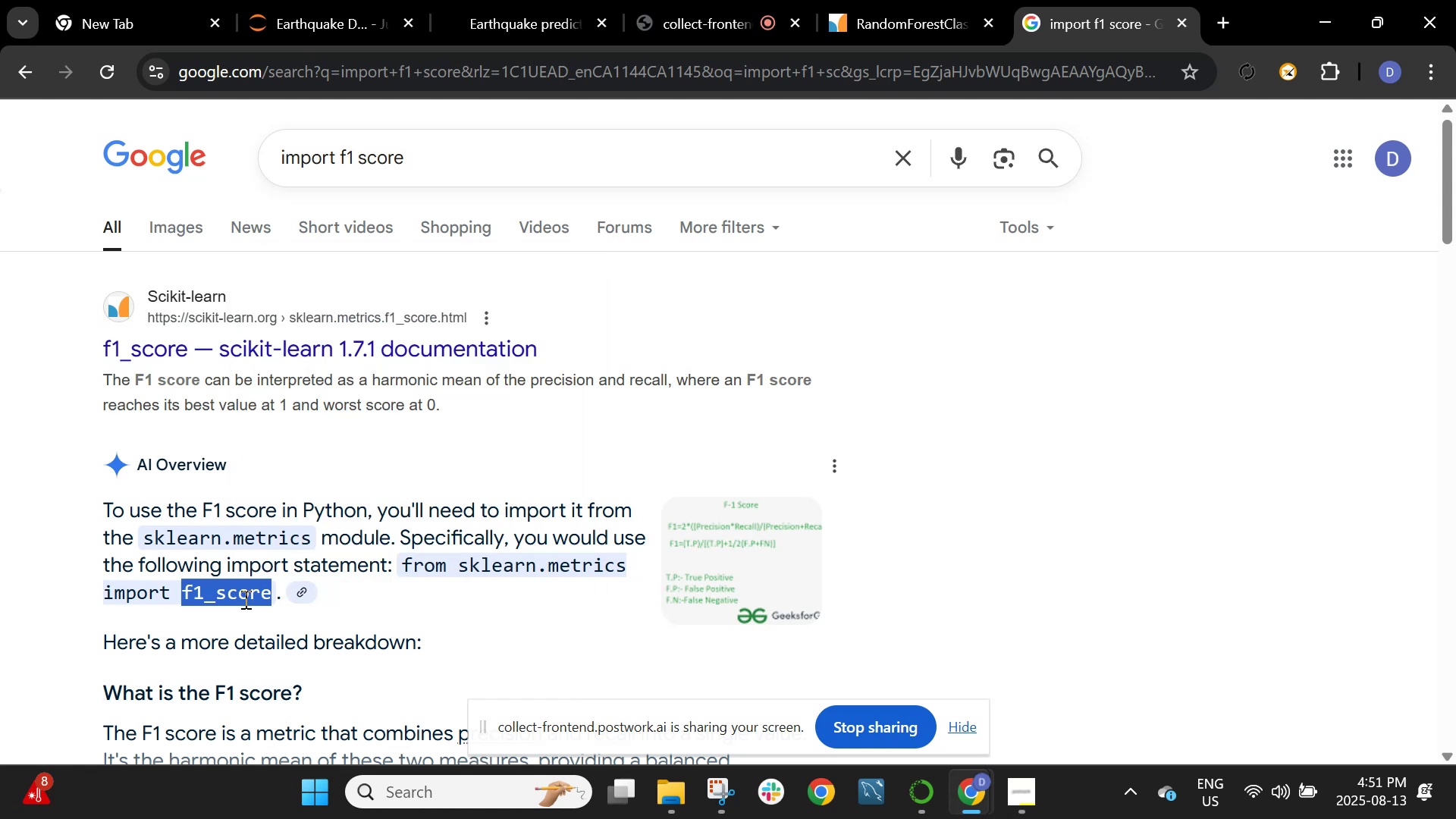 
scroll: coordinate [504, 36], scroll_direction: up, amount: 2.0
 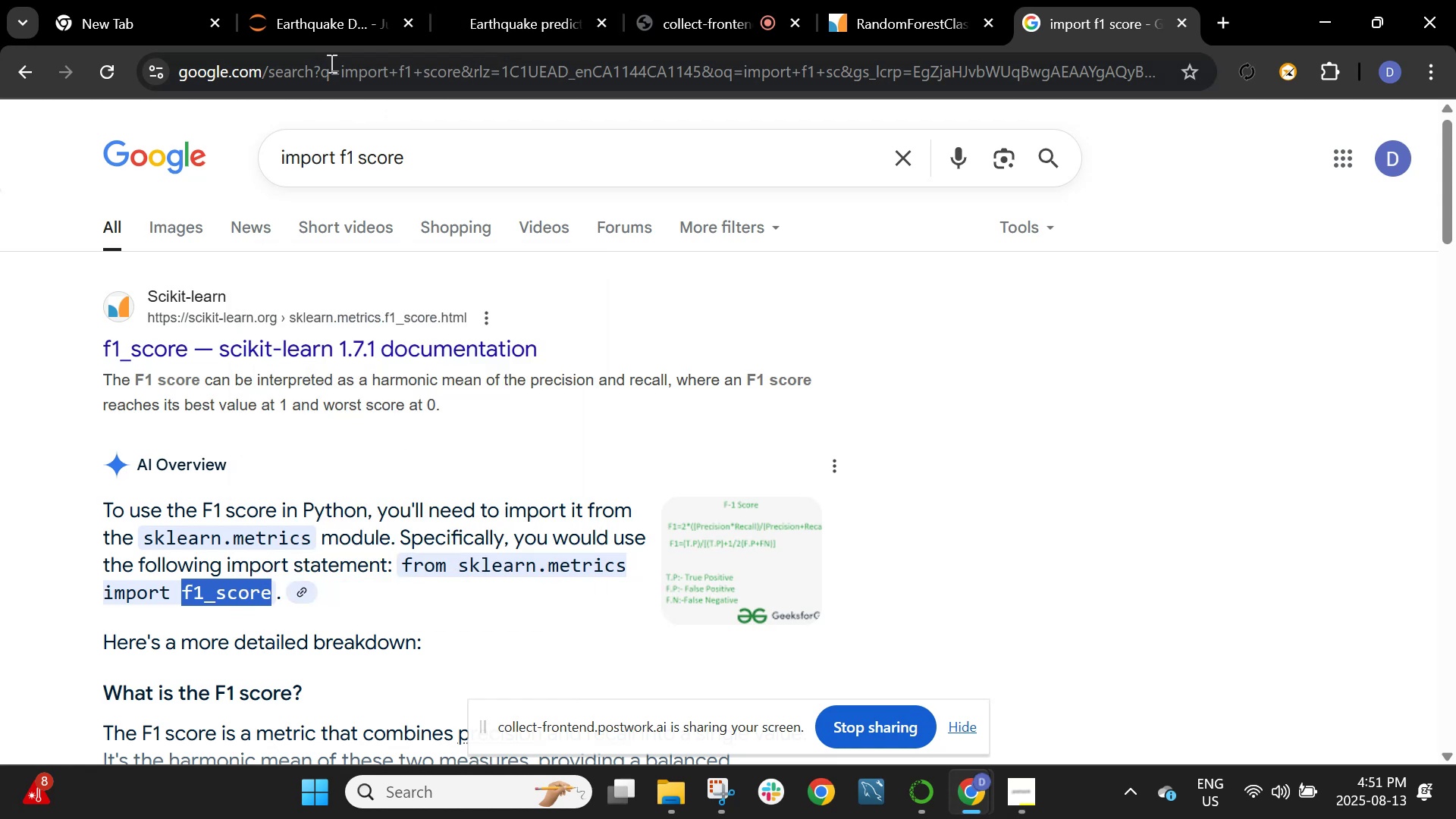 
left_click([304, 22])
 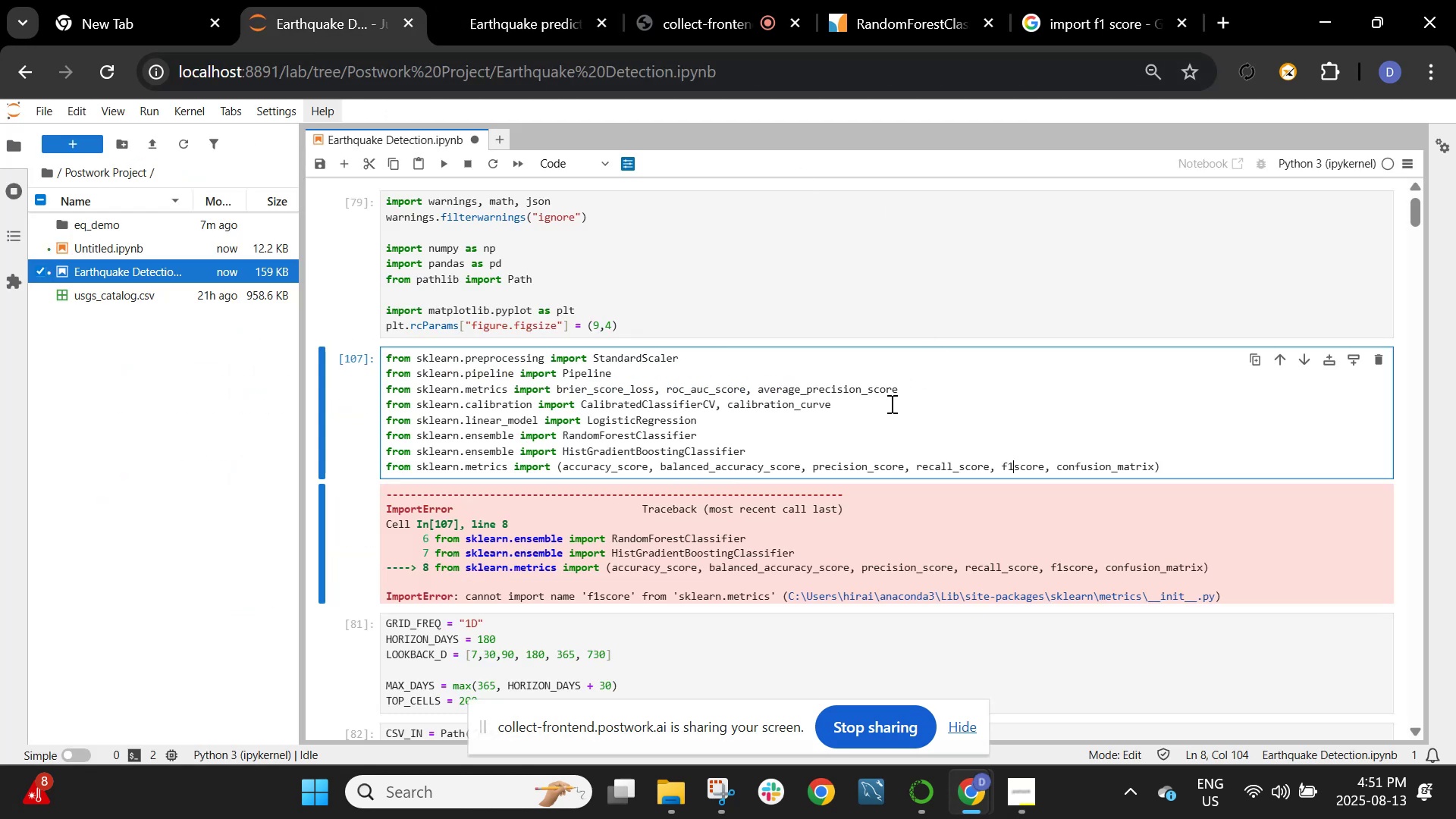 
left_click([871, 445])
 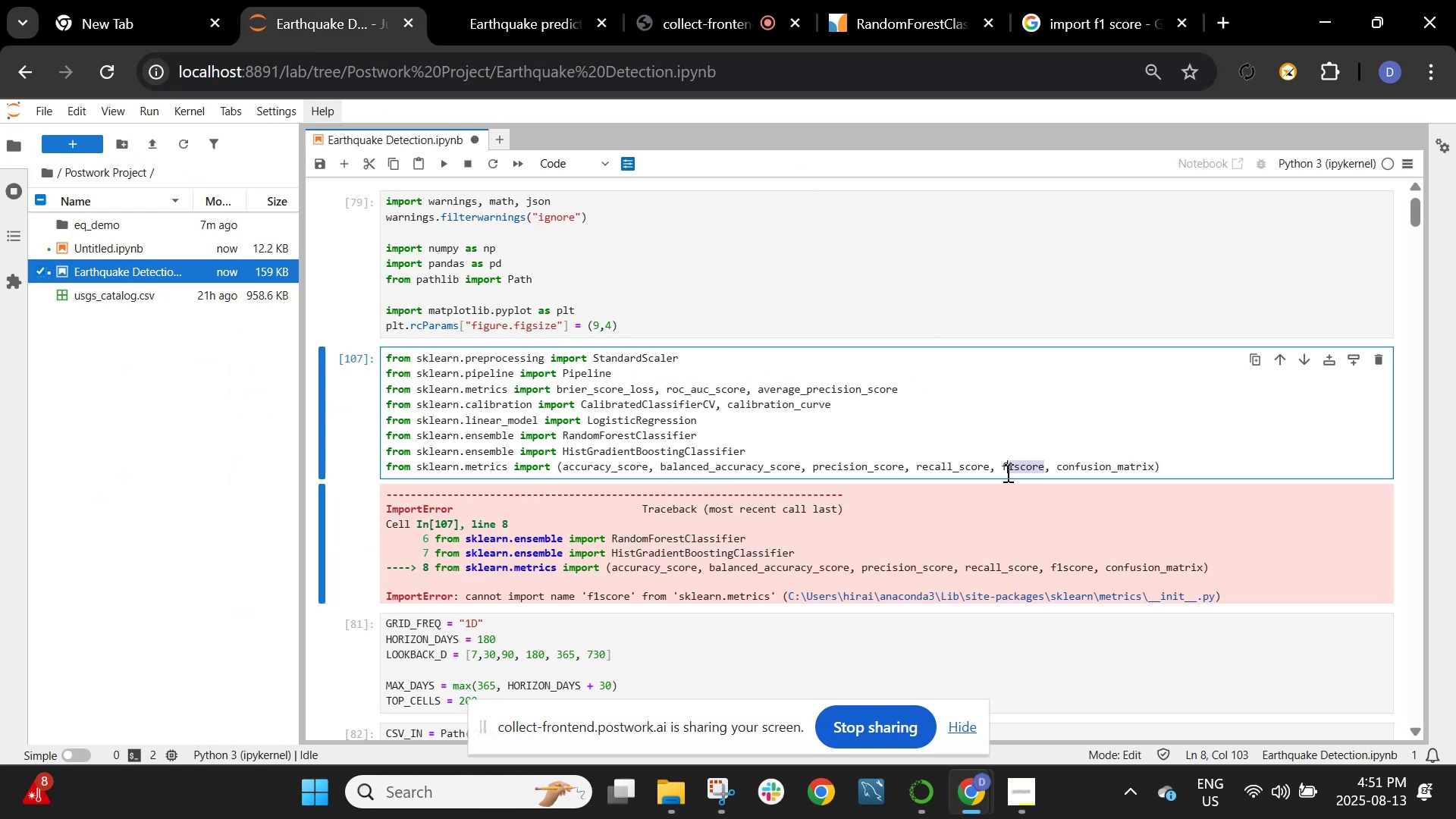 
wait(6.18)
 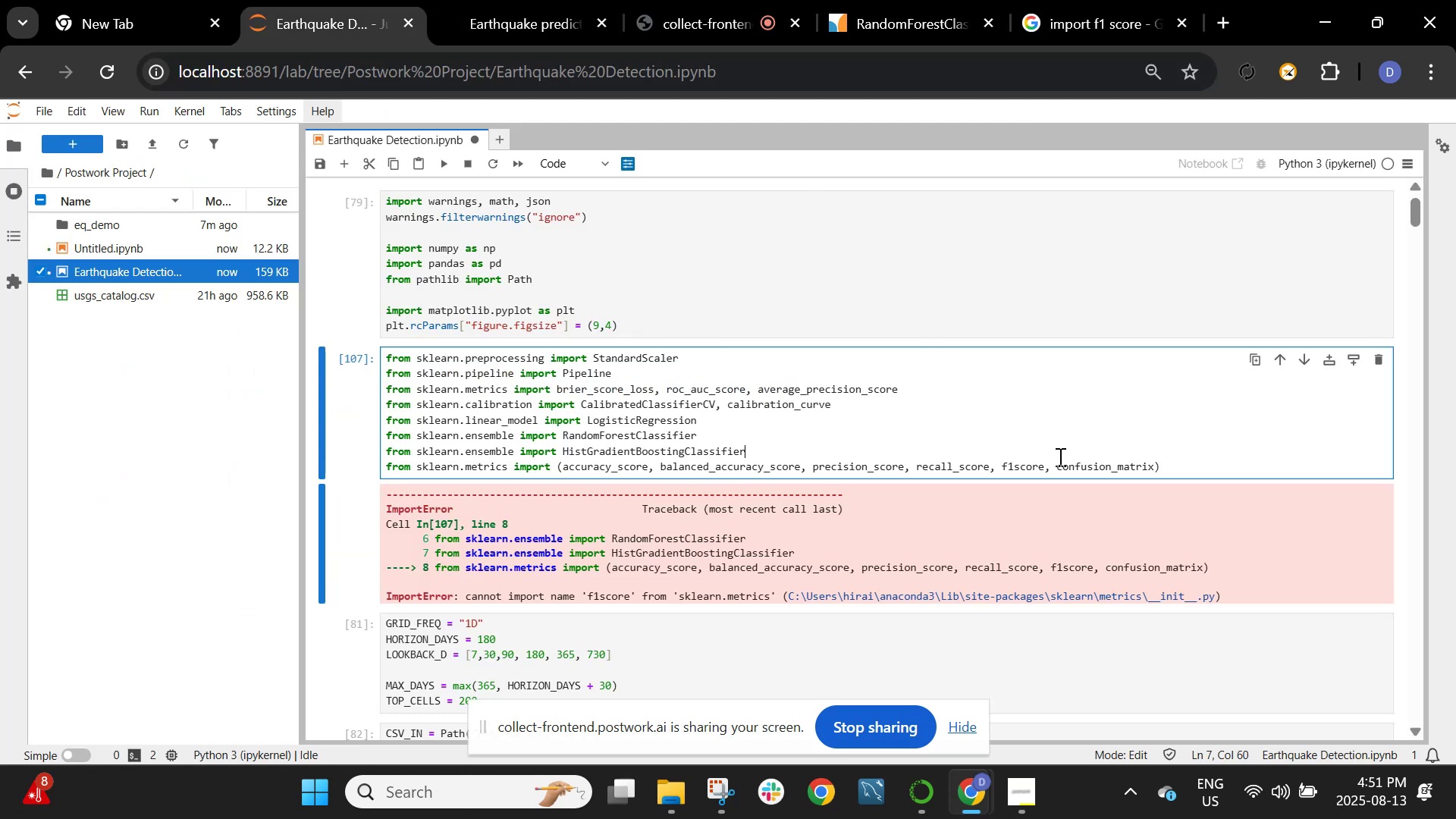 
key(Control+V)
 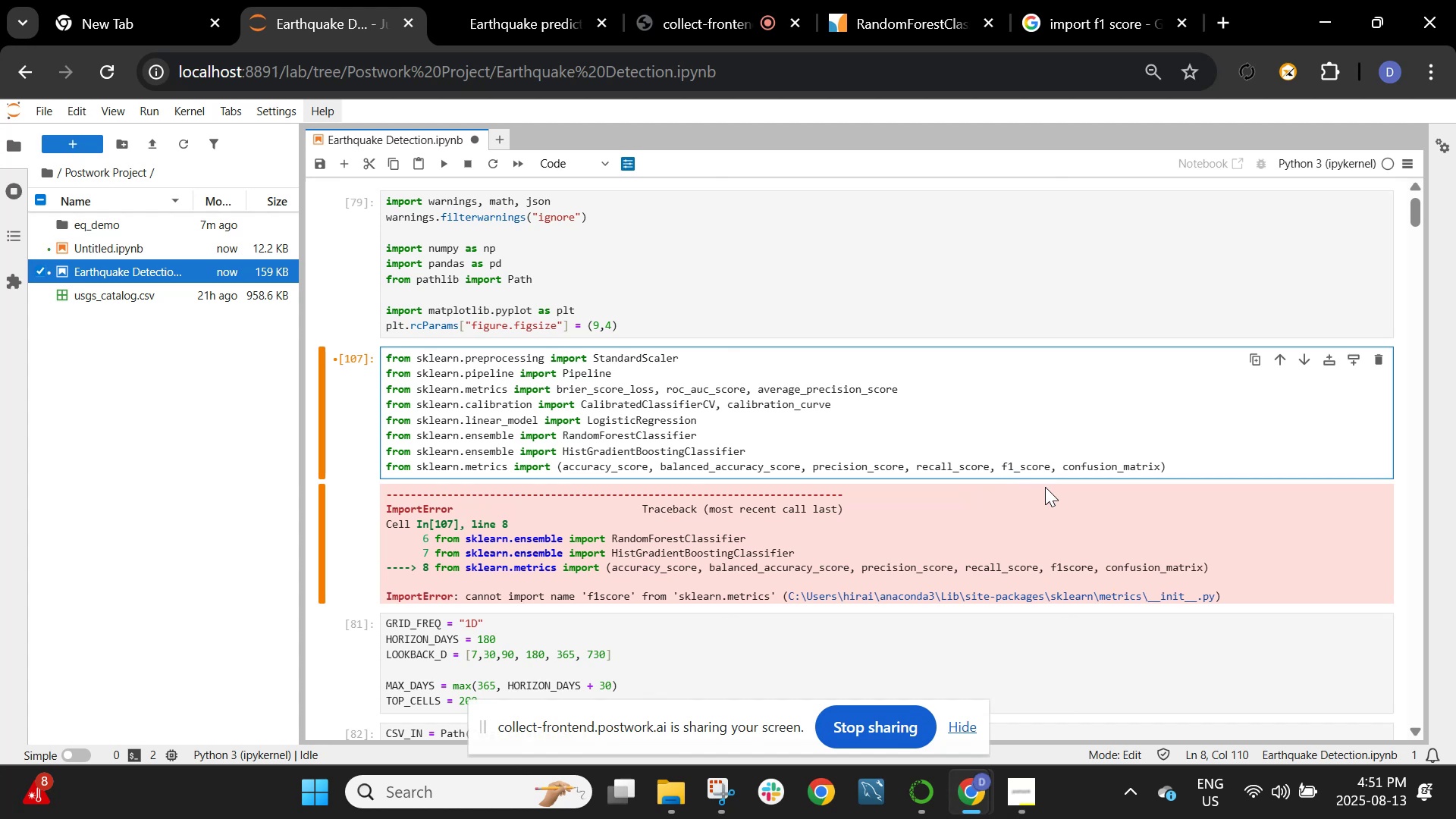 
left_click([1070, 535])
 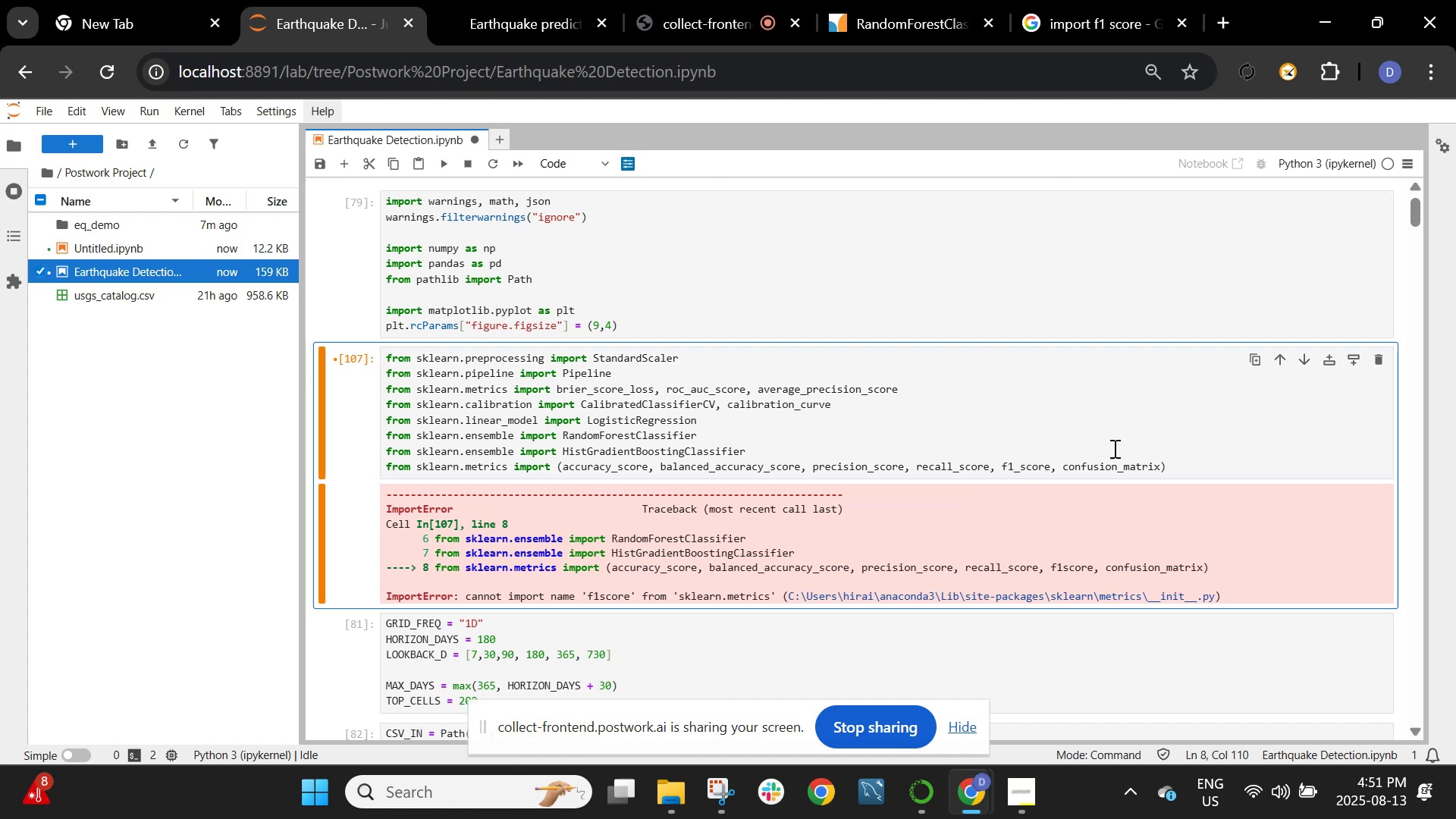 
left_click([1151, 422])
 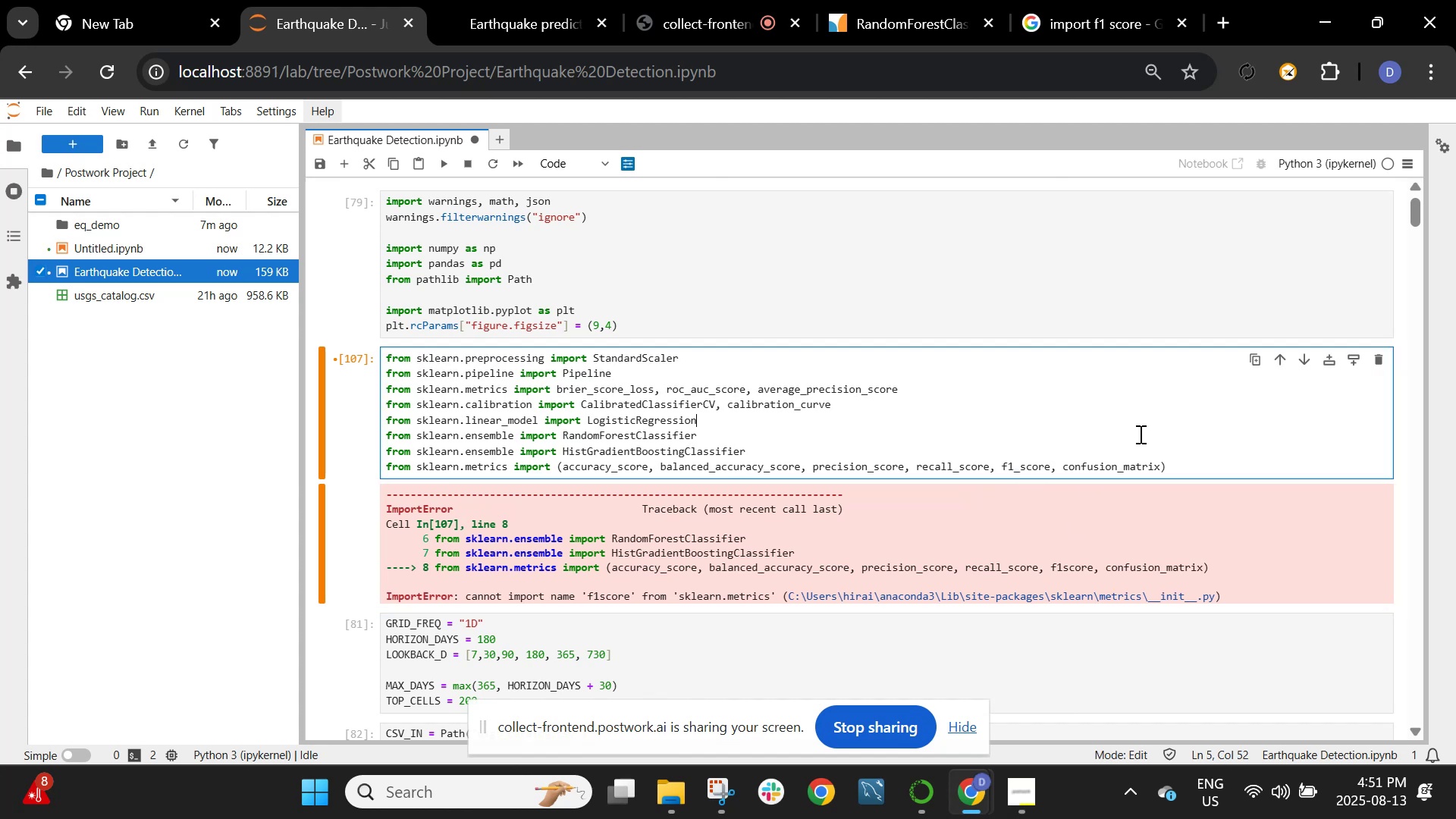 
key(Shift+ShiftRight)
 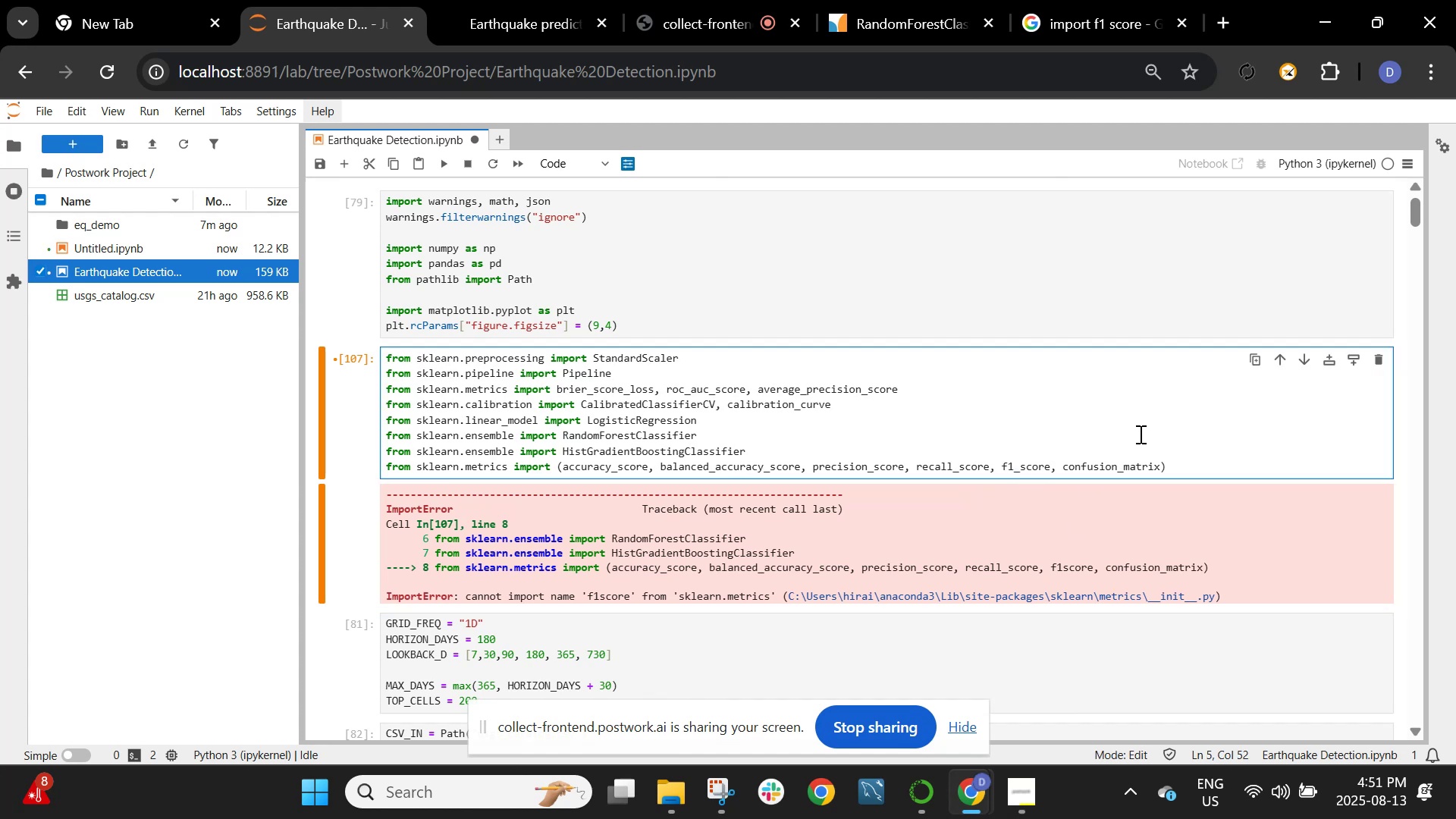 
key(Shift+Enter)
 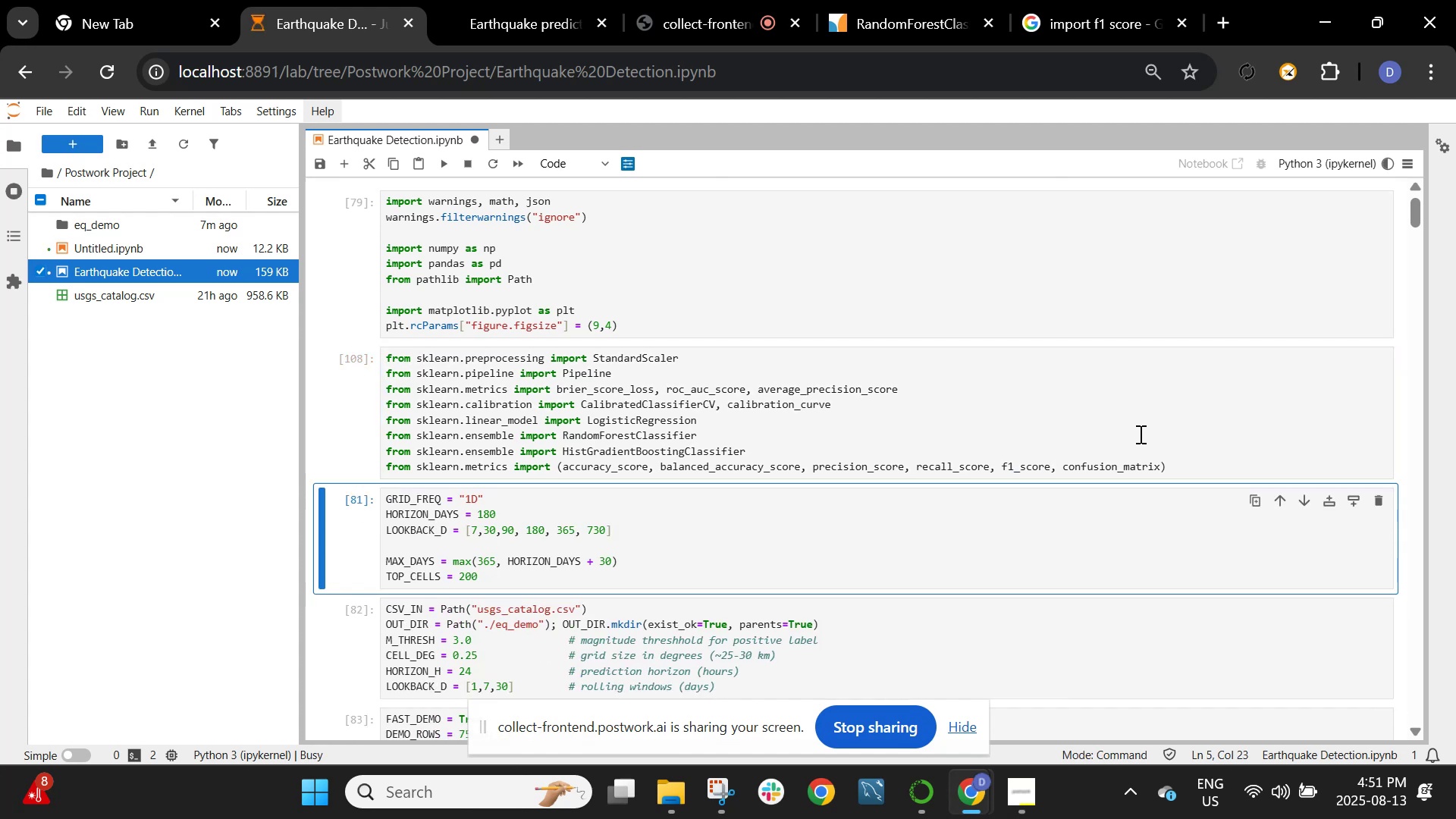 
scroll: coordinate [1137, 406], scroll_direction: down, amount: 82.0
 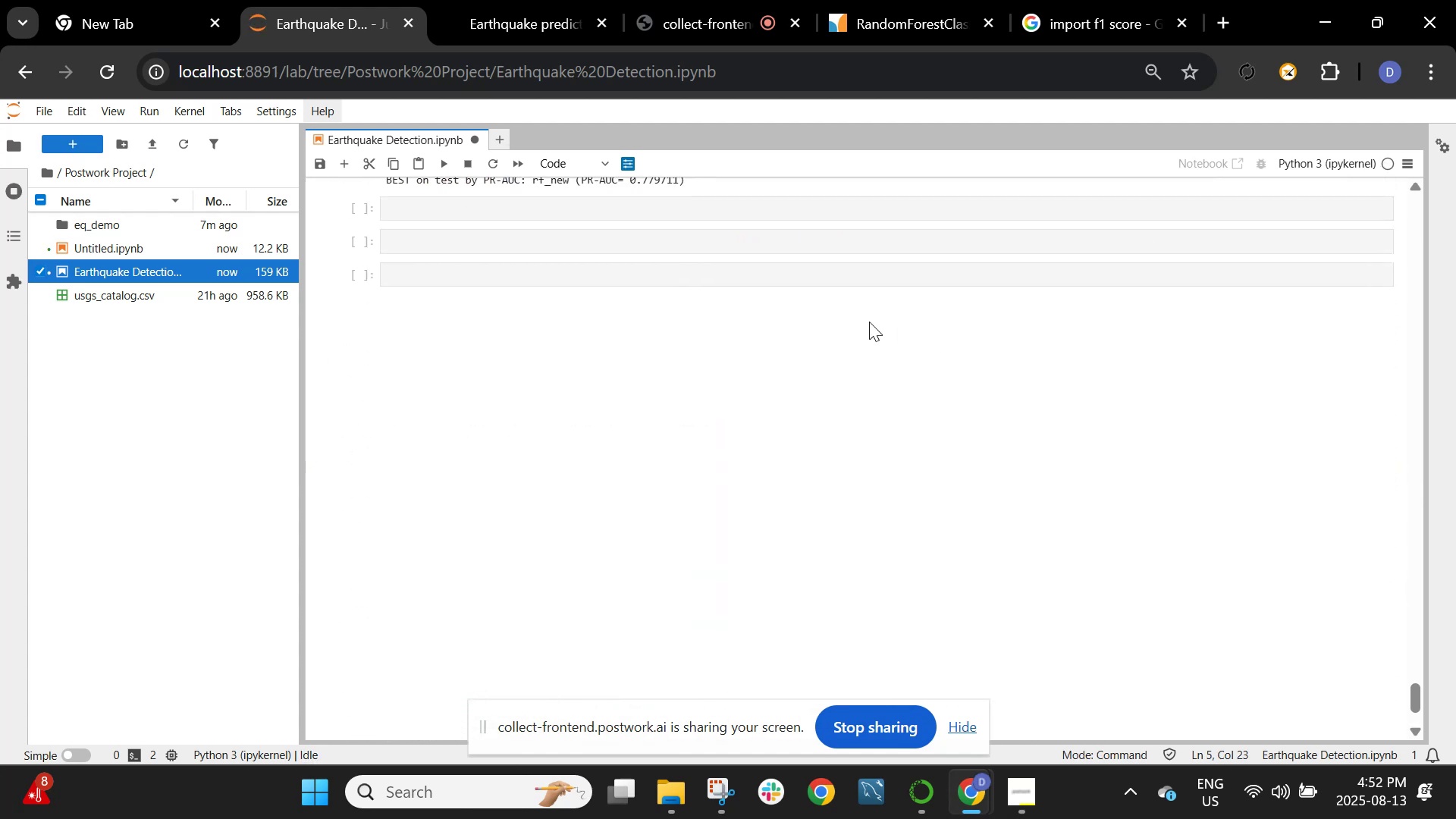 
scroll: coordinate [686, 334], scroll_direction: up, amount: 2.0
 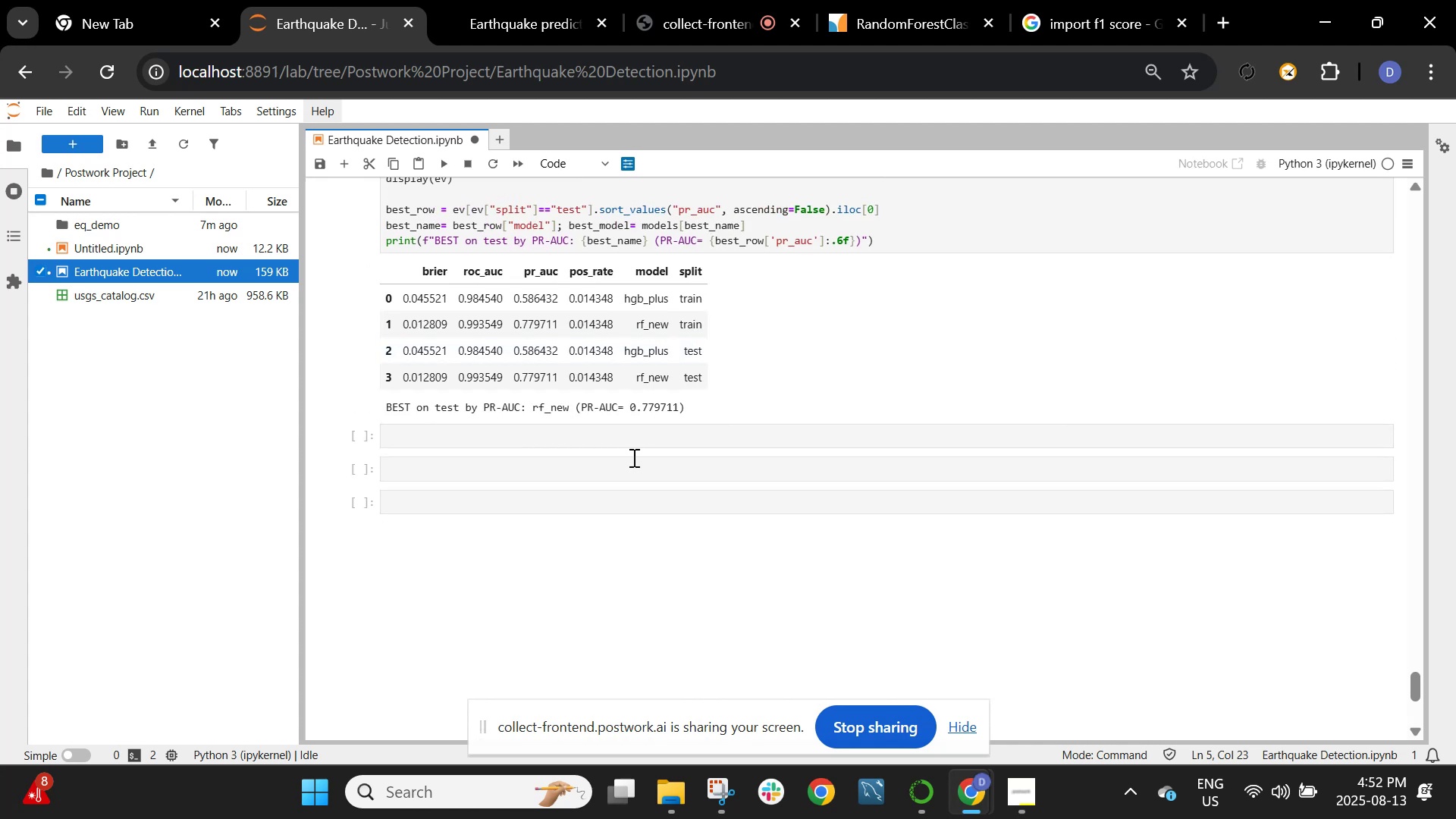 
left_click([632, 437])
 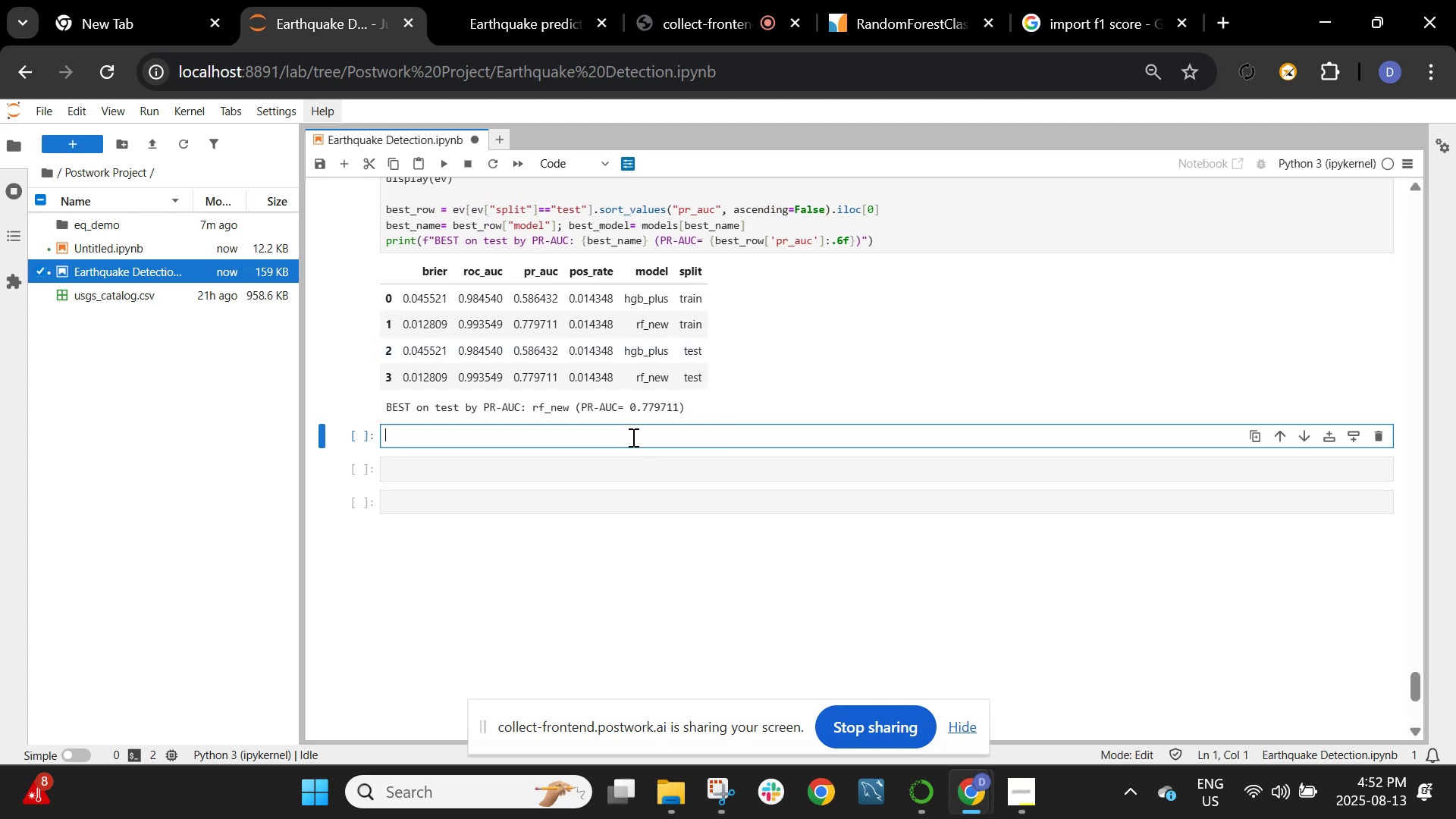 
scroll: coordinate [632, 437], scroll_direction: down, amount: 1.0
 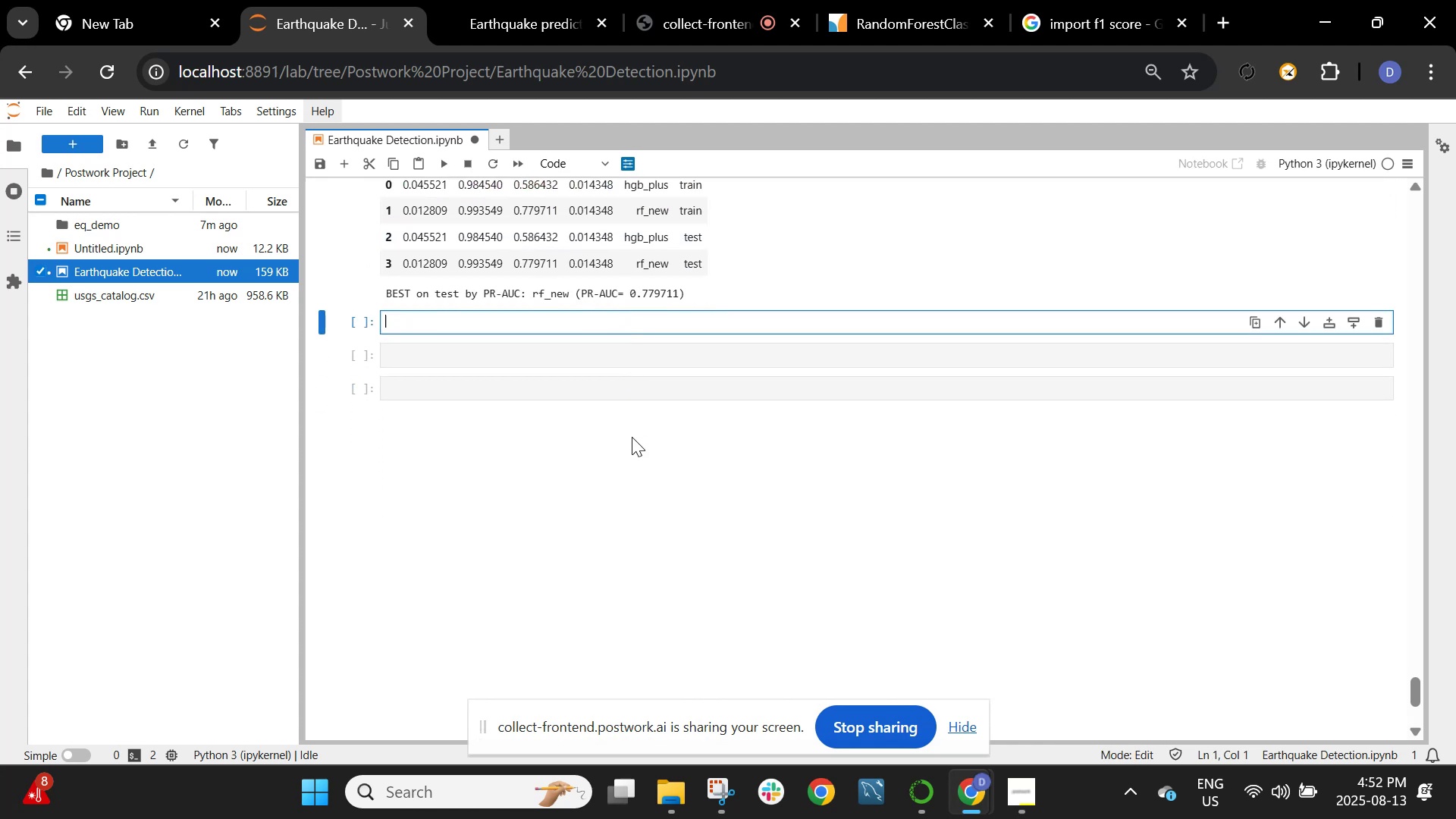 
wait(8.81)
 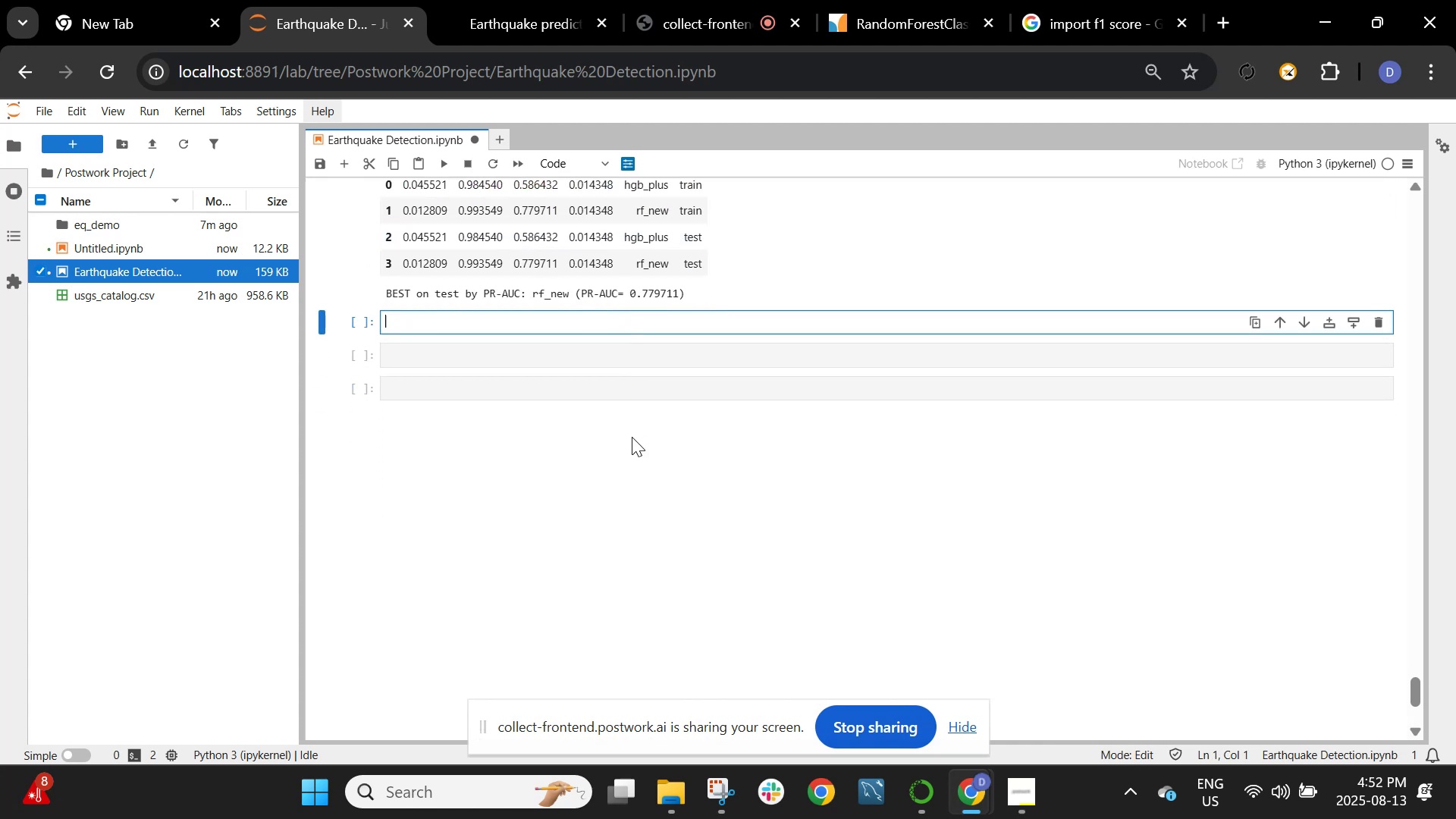 
type(p_test = best_model.predict_proba(X_te){:)
key(Backspace)
key(Backspace)
type([:,1])
 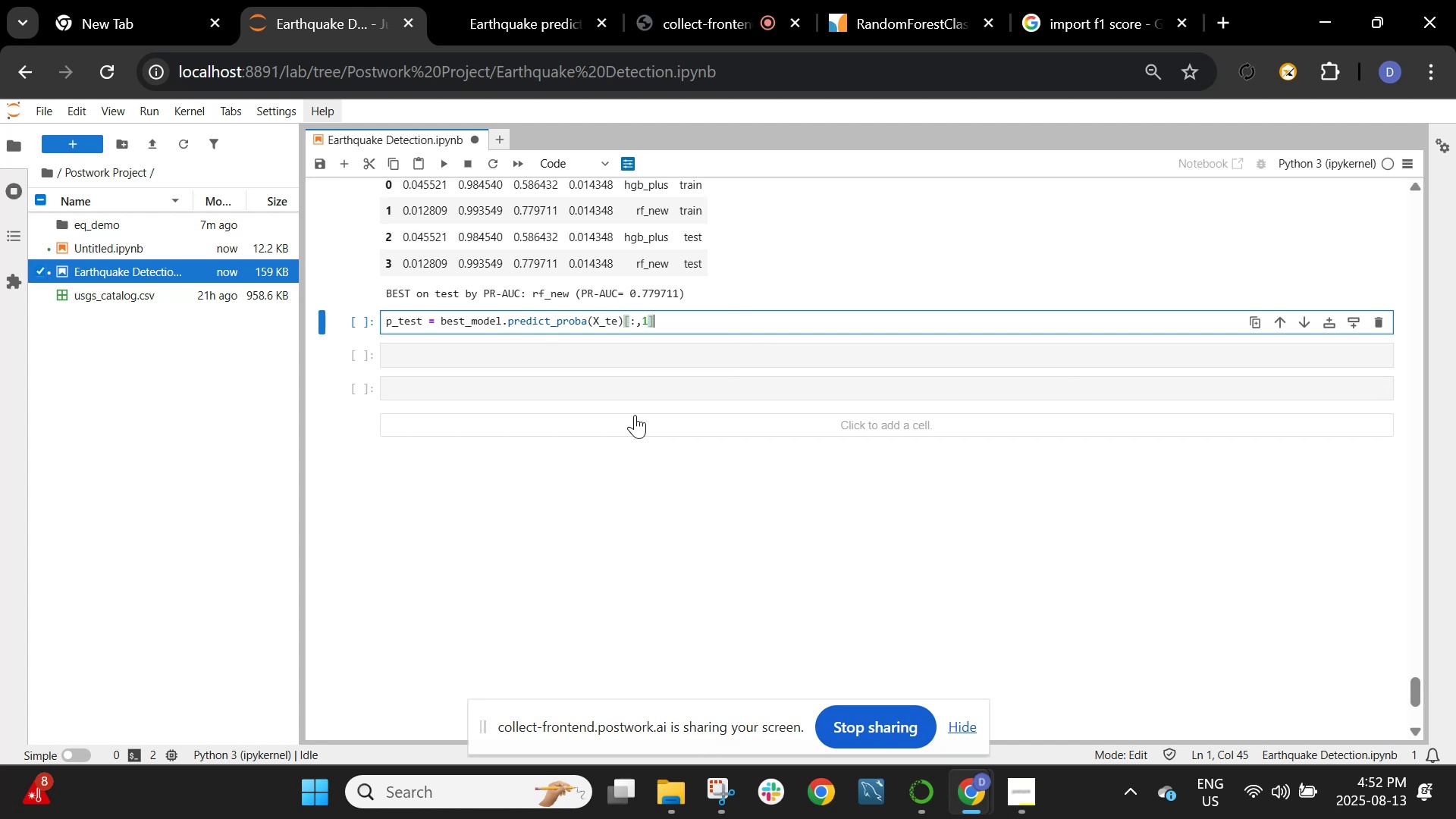 
key(Enter)
 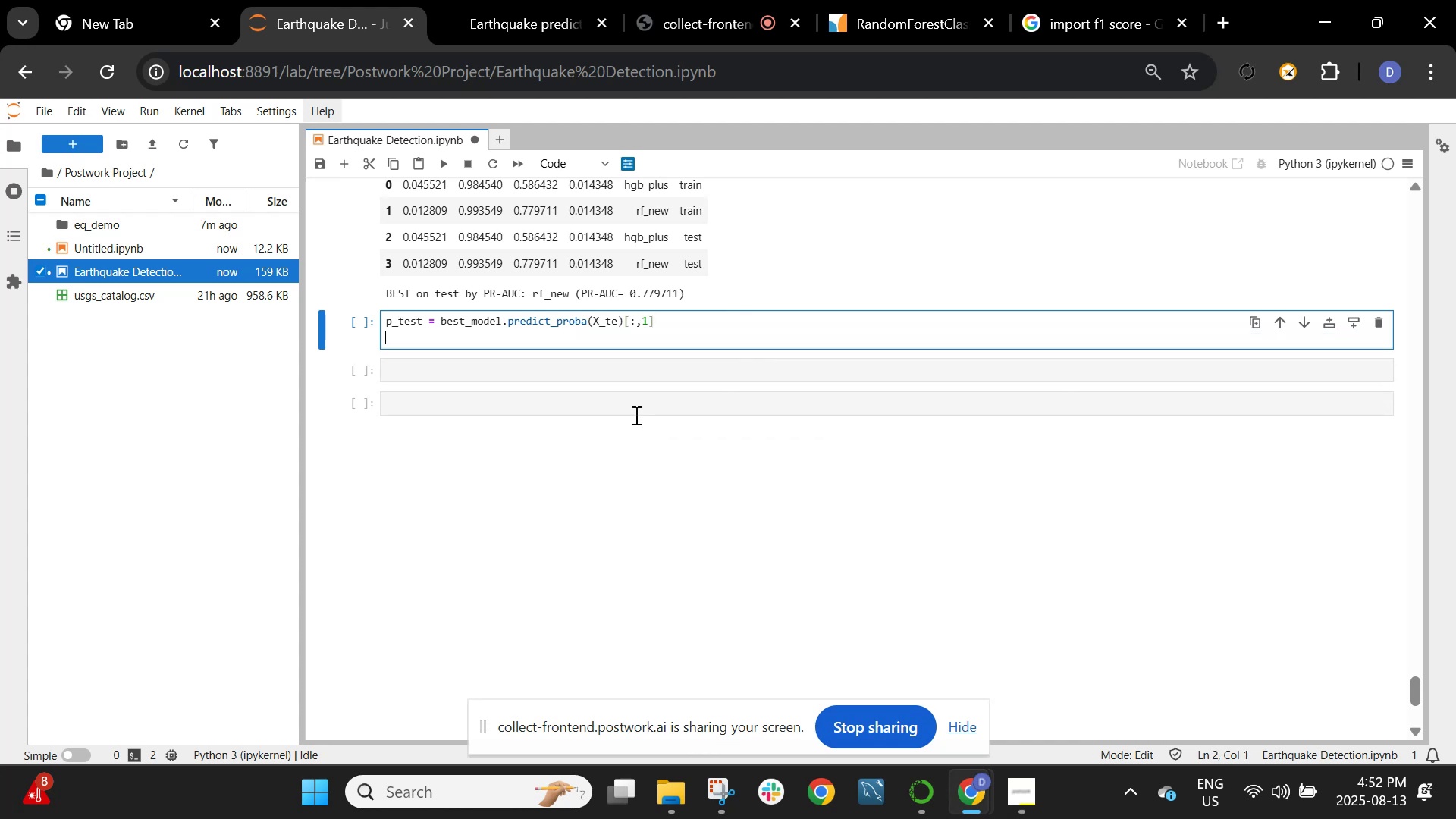 
type(ths = np.linspace(0,1,201))
 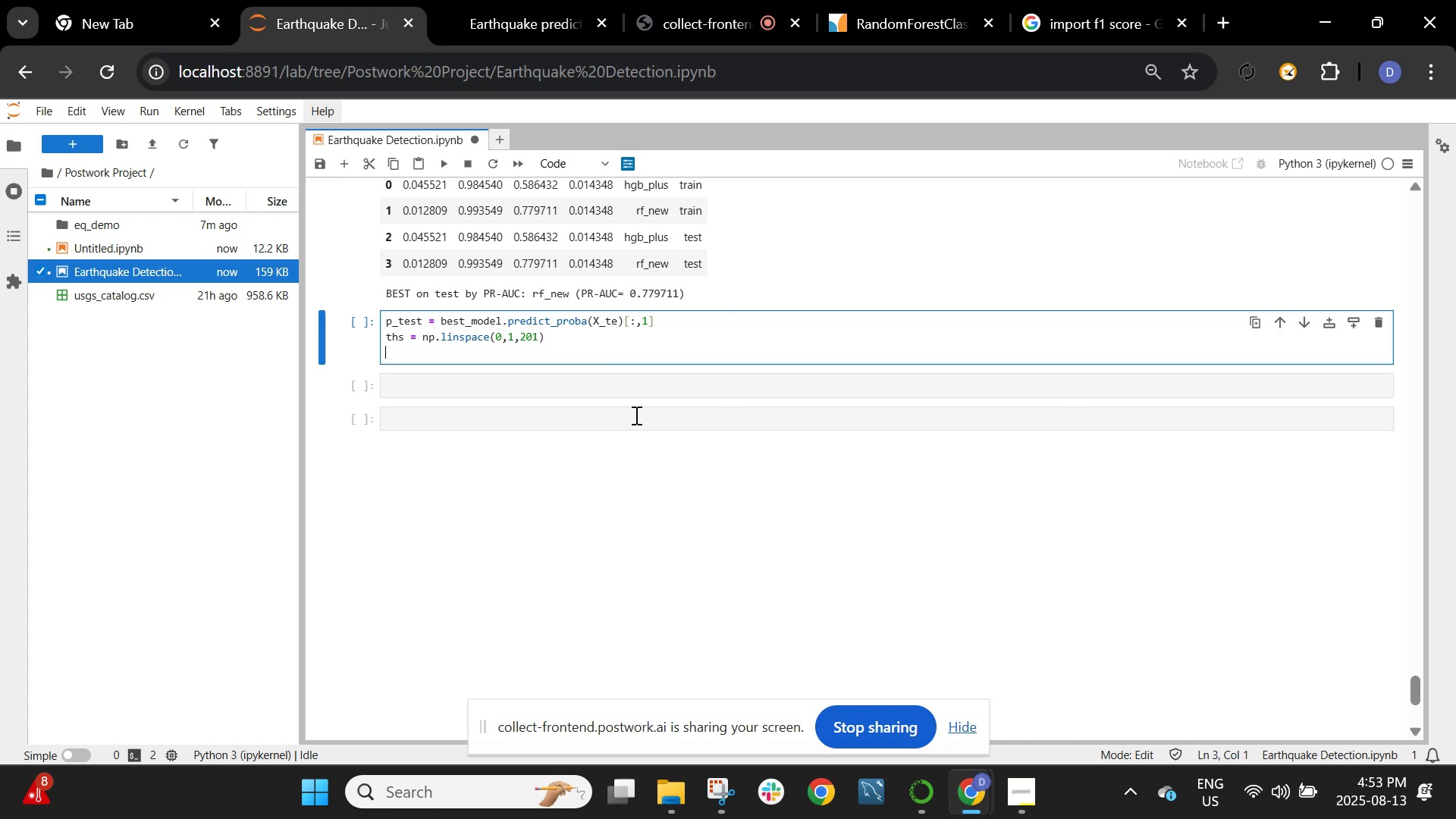 
 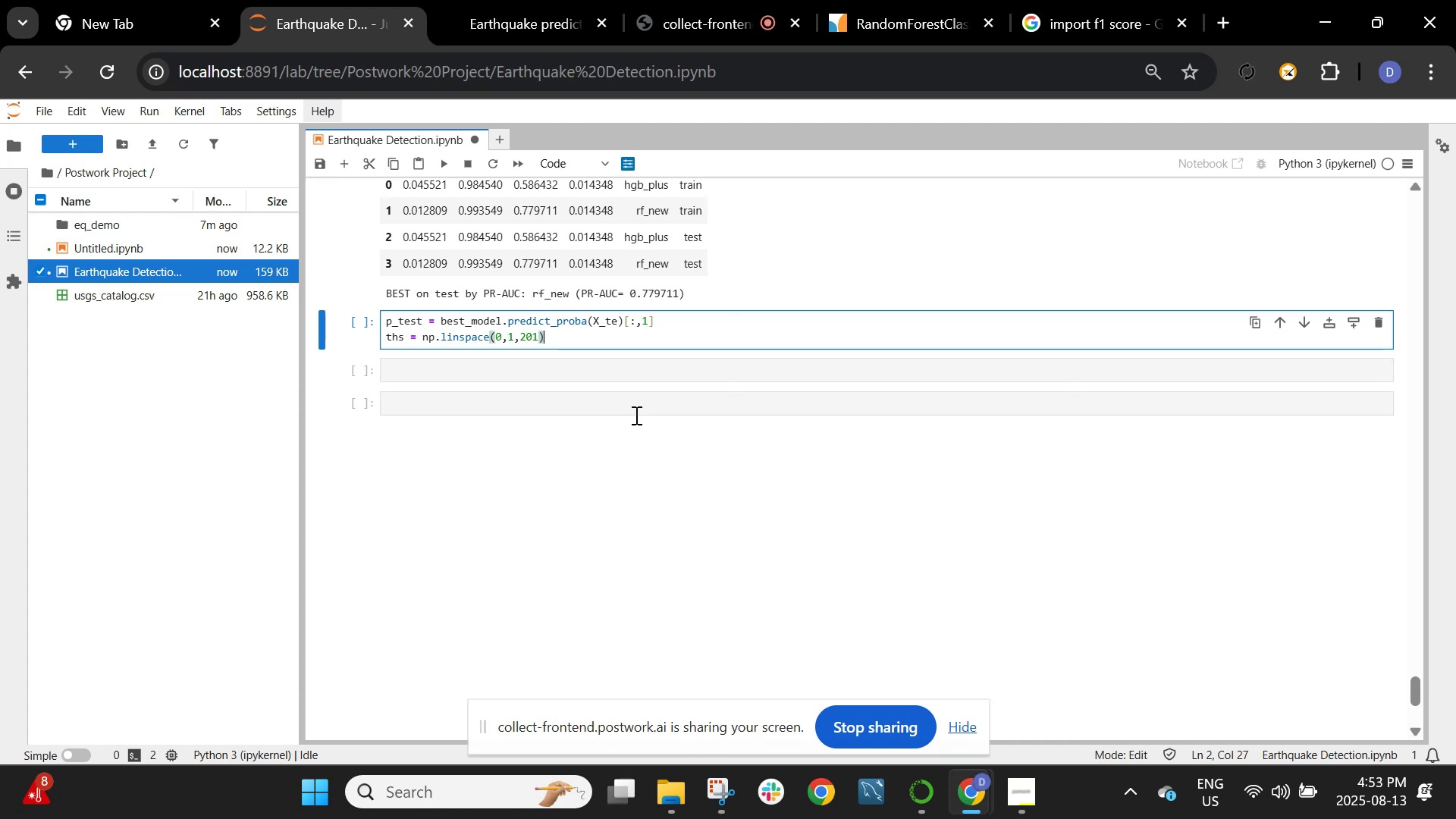 
key(Enter)
 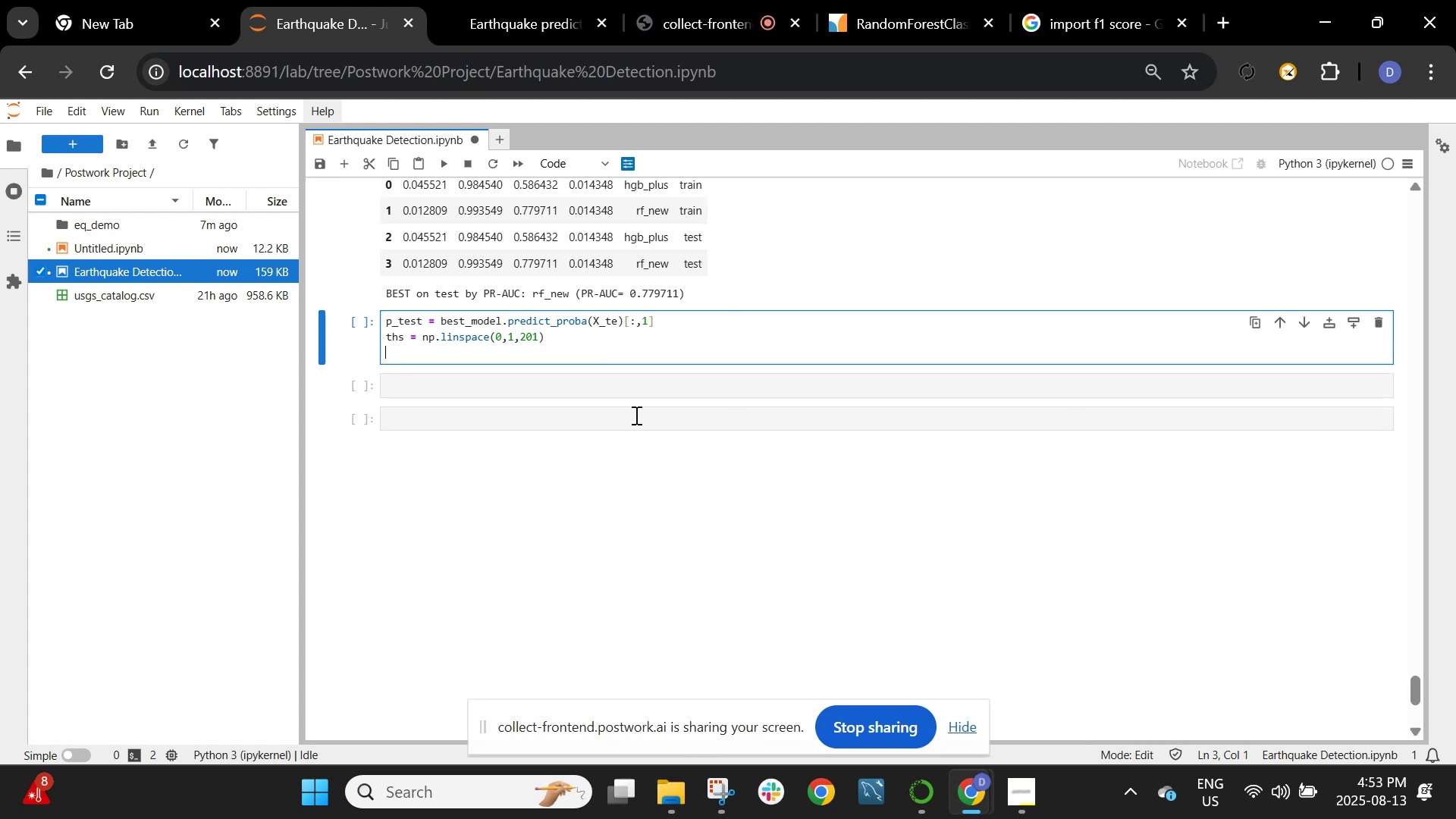 
key(Enter)
 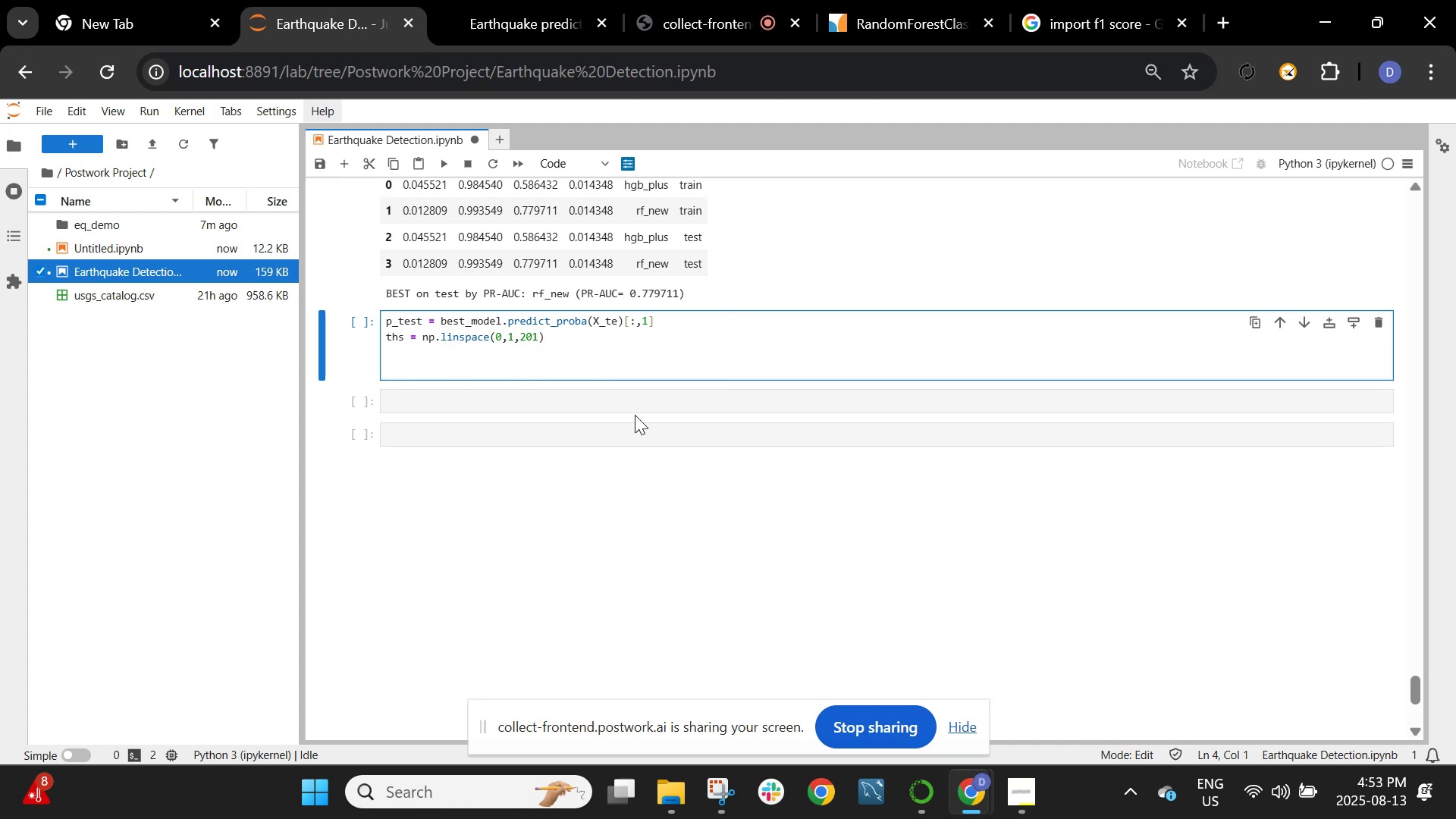 
type(rows= [])
 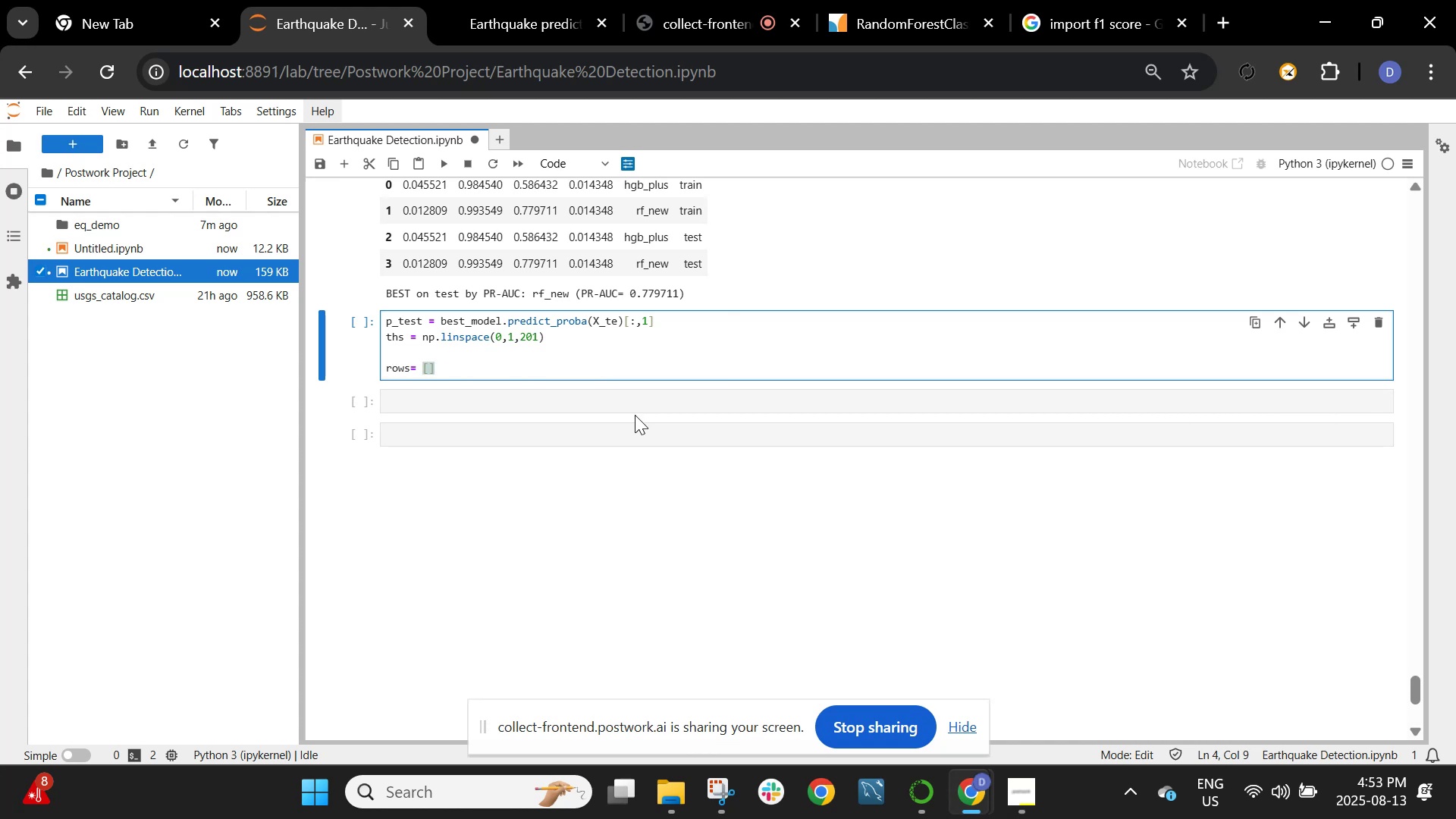 
key(Enter)
 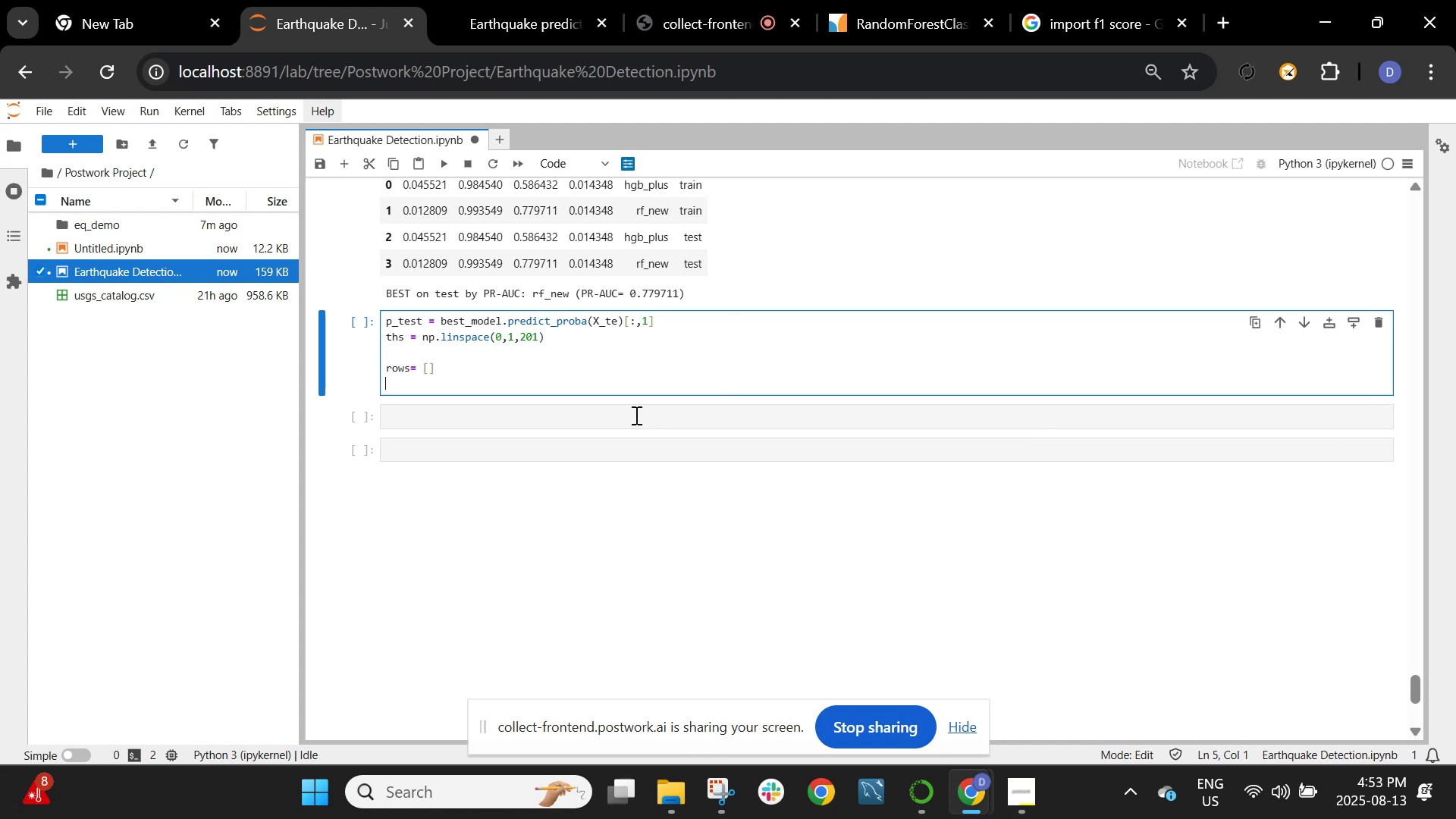 
type(for r)
key(Backspace)
type(t in ths:)
 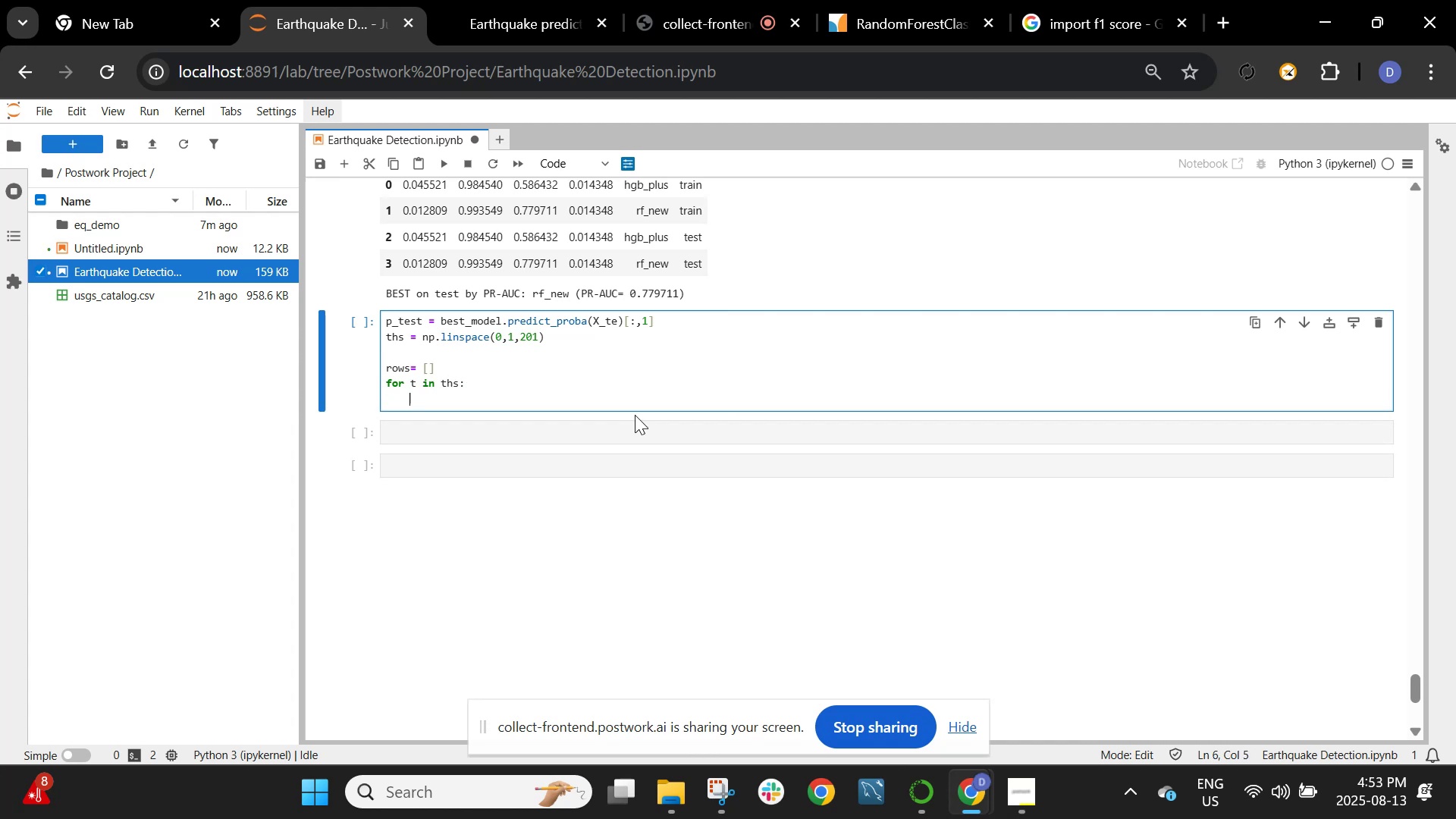 
 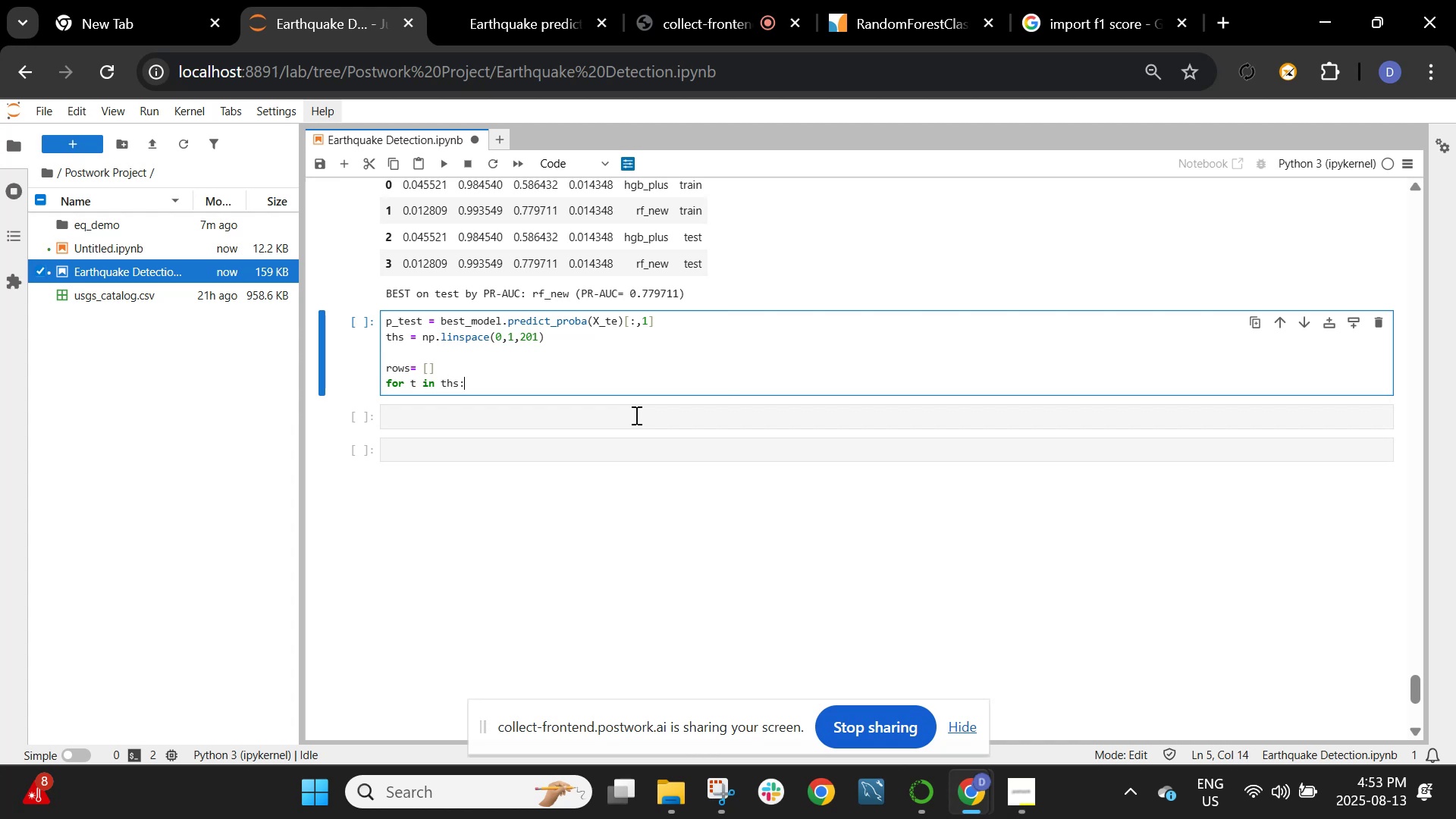 
key(Enter)
 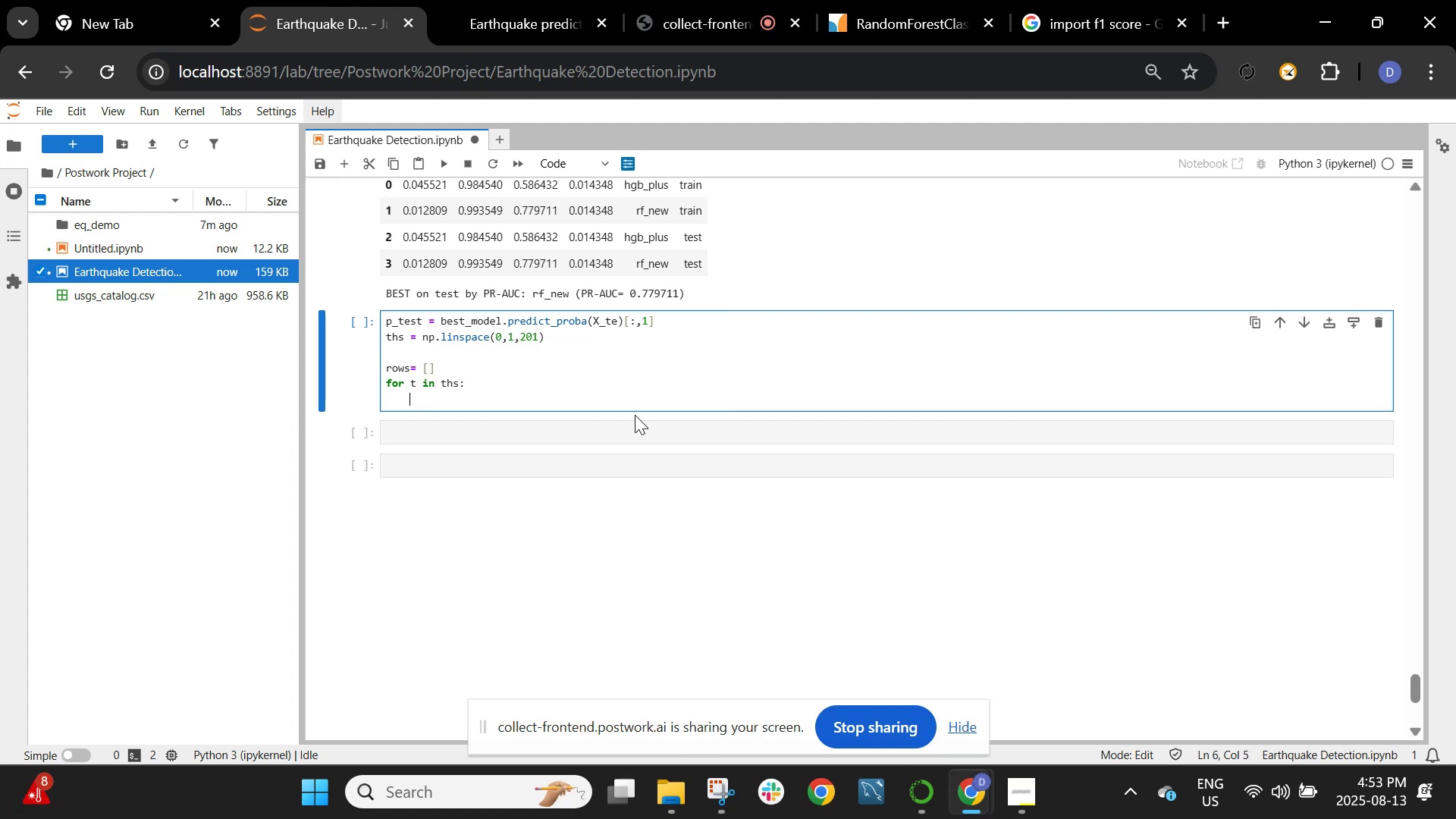 
type(pred = (p_test >= t).)
 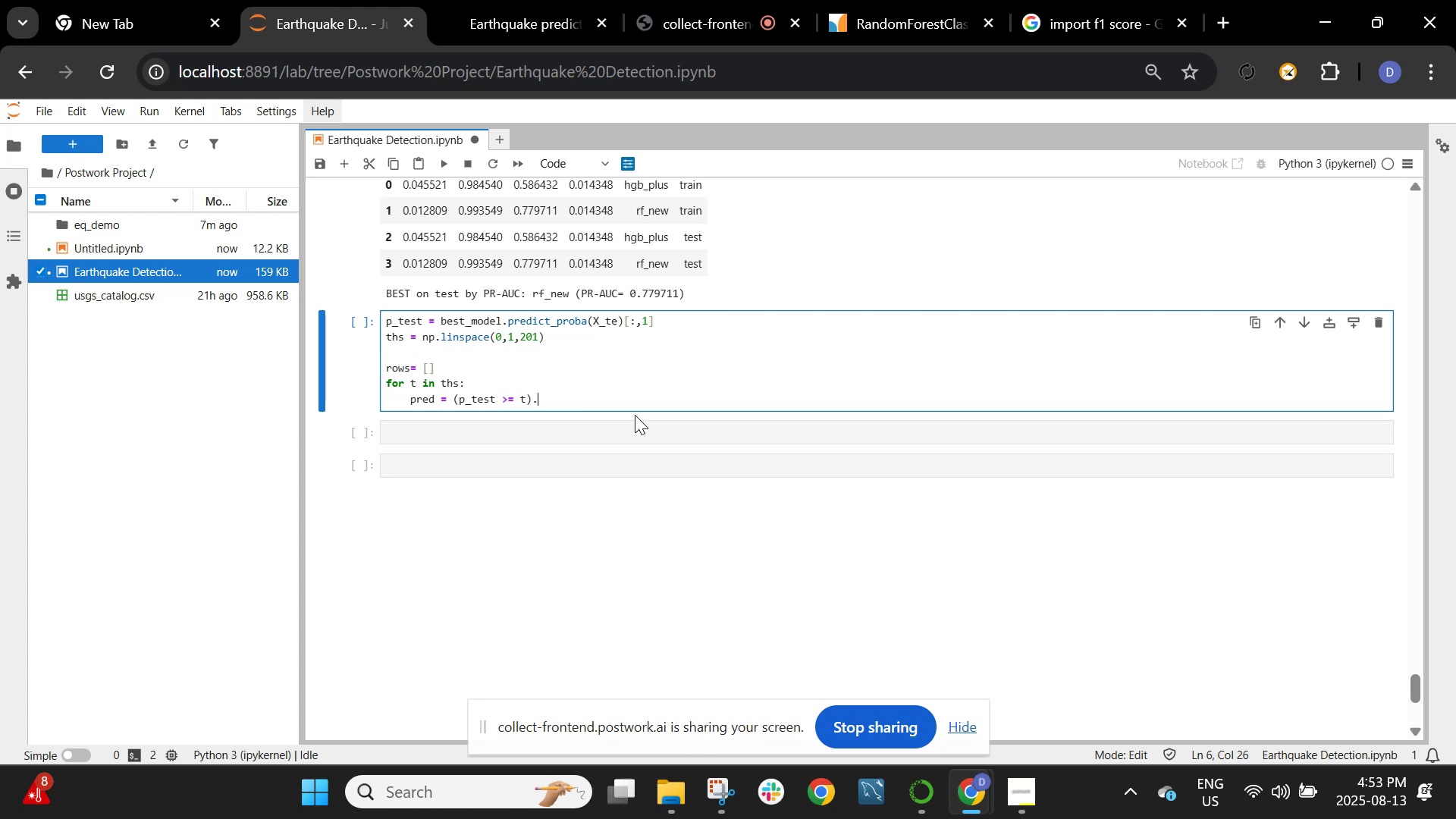 
type(astu)
key(Backspace)
type(ype(int))
 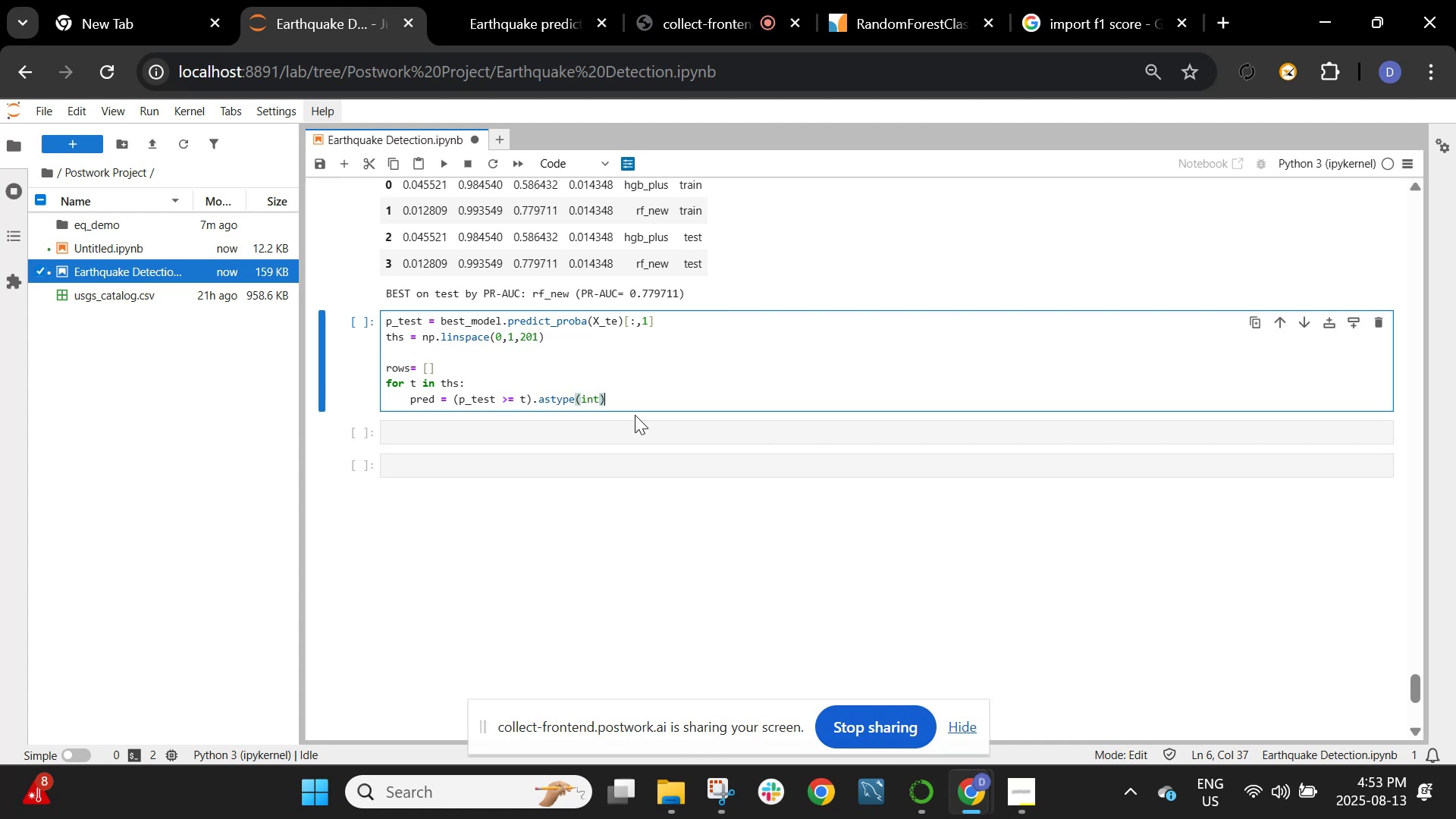 
key(Enter)
 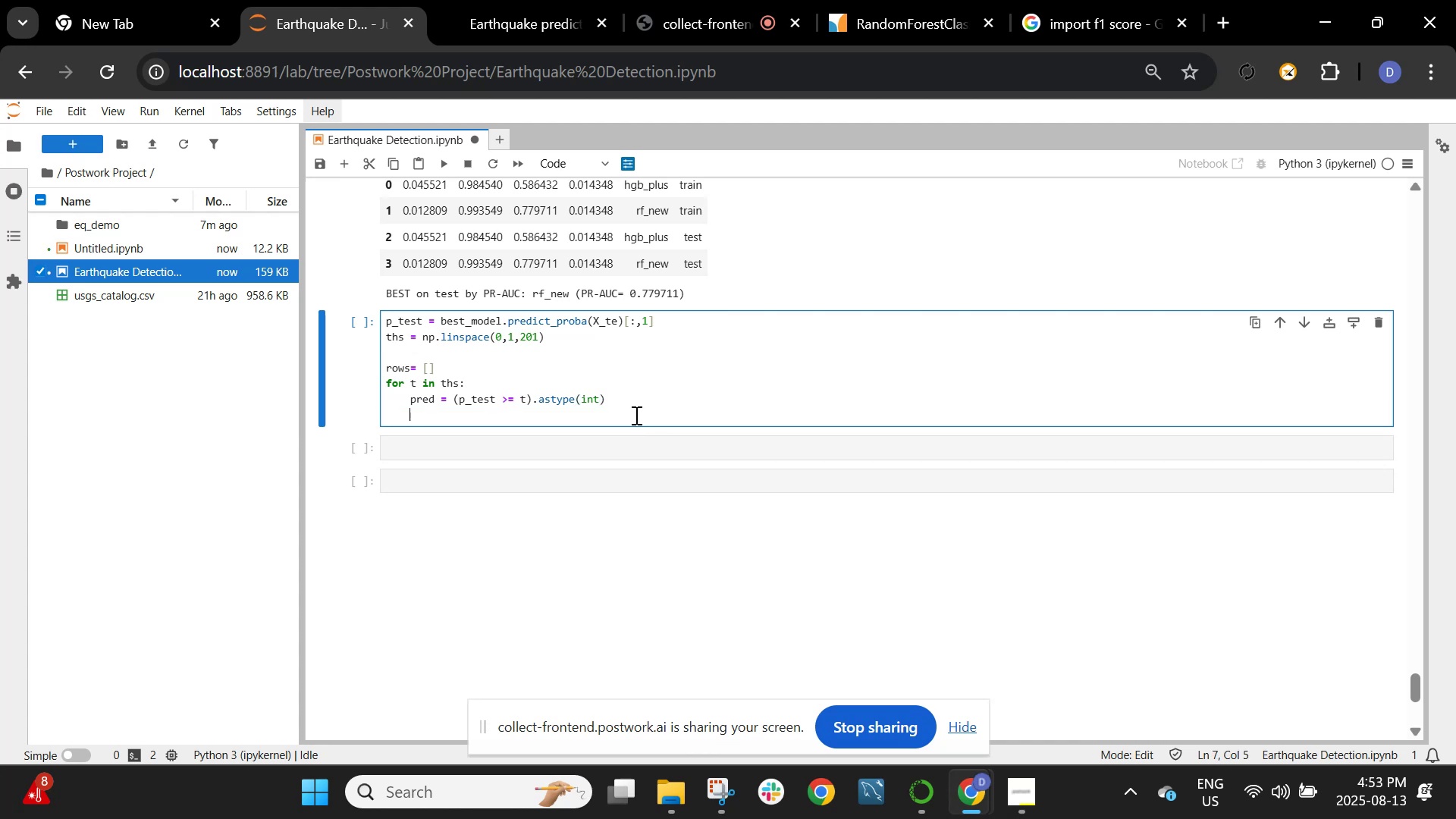 
type(rows.append({)
 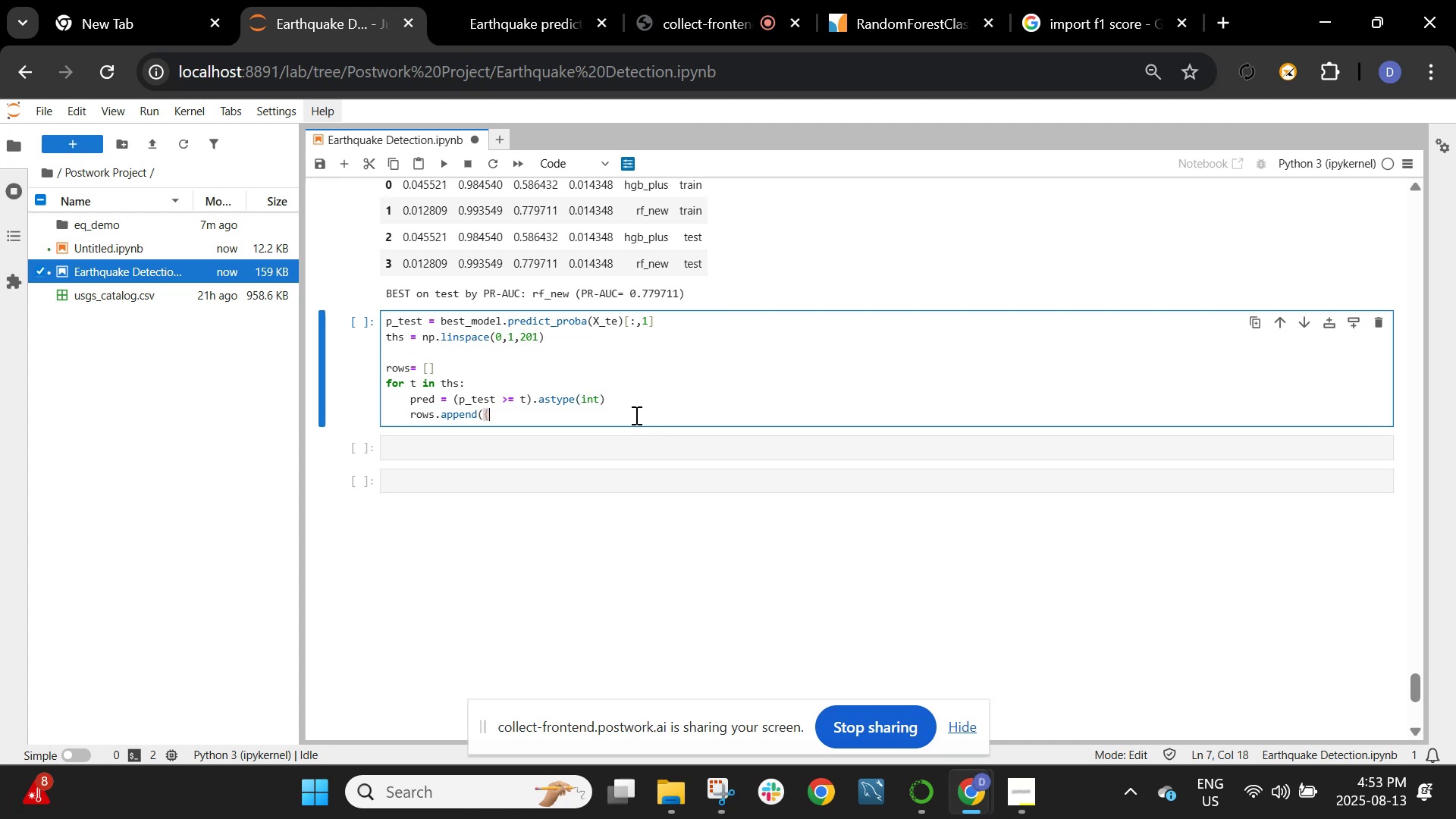 
key(Enter)
 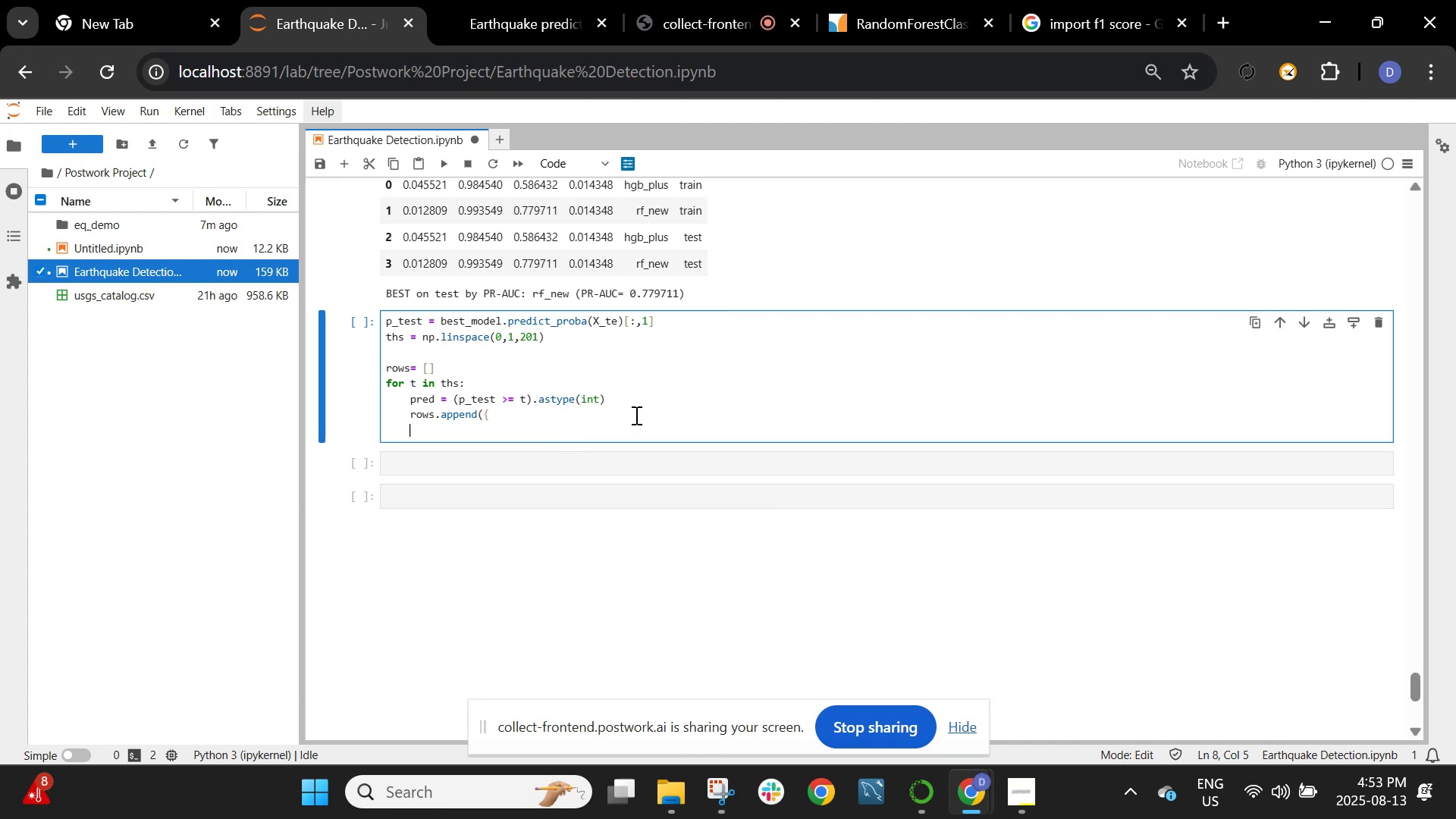 
type("thr")
 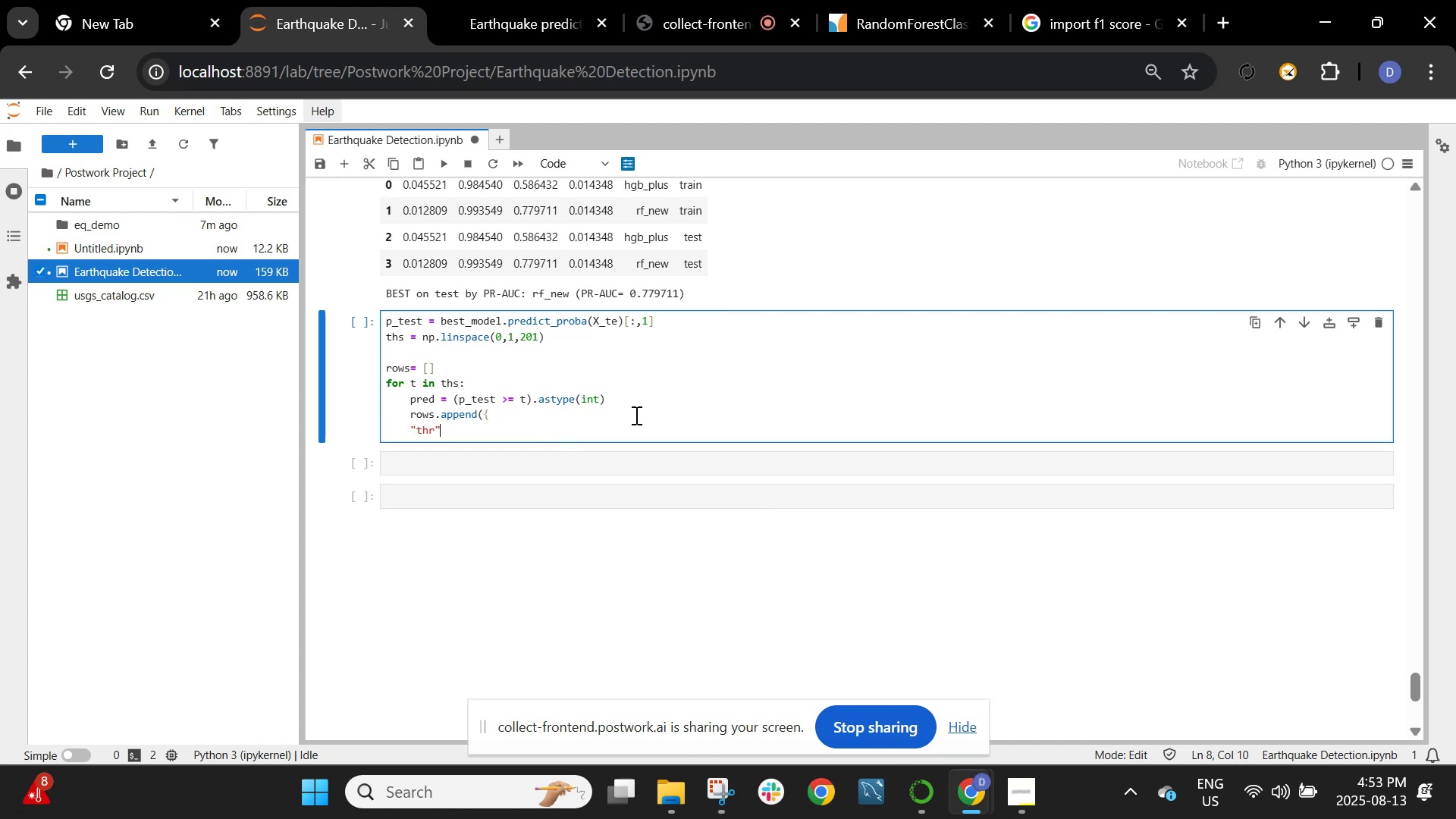 
key(Backspace)
 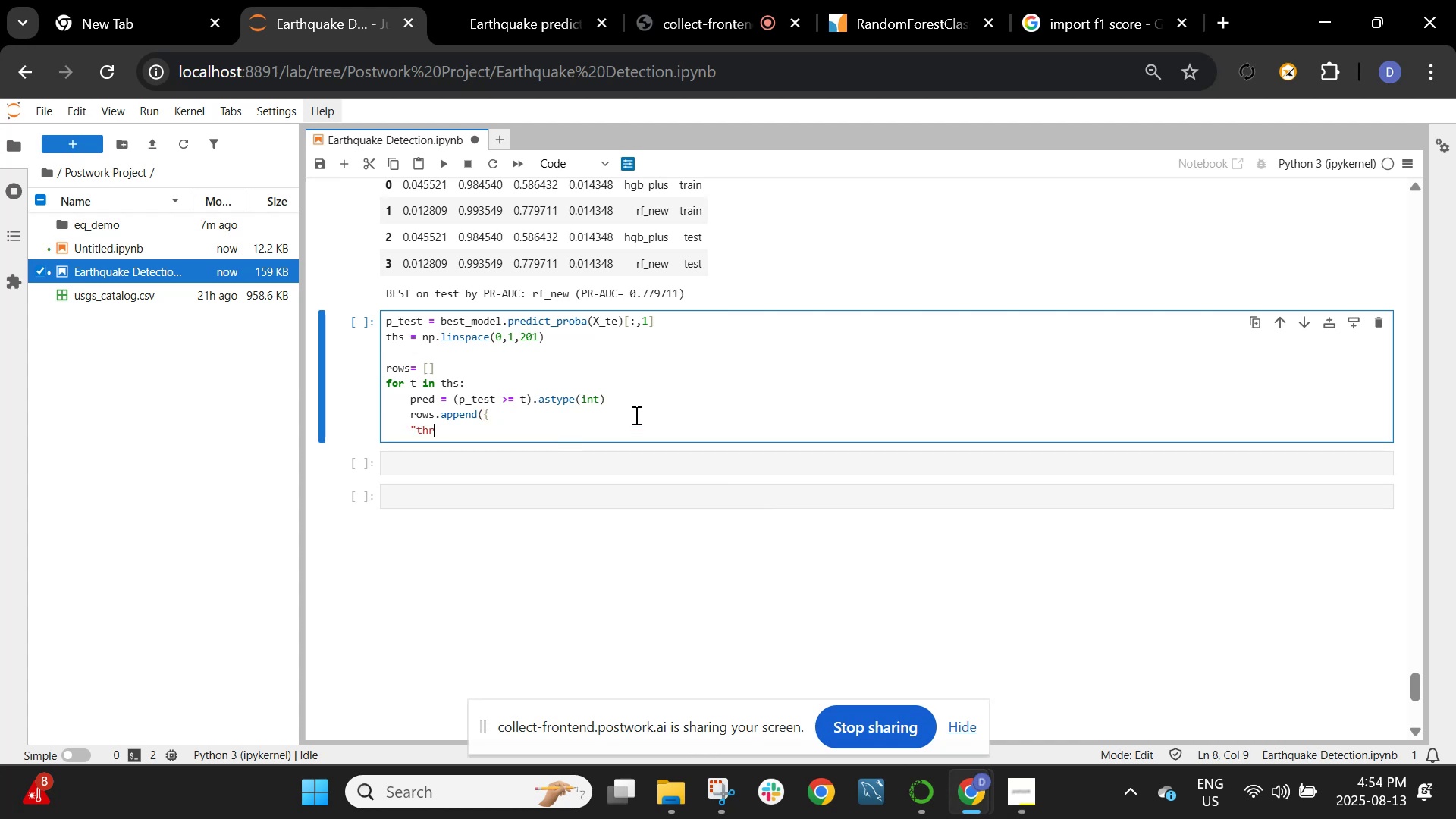 
key(Shift+Quote)
 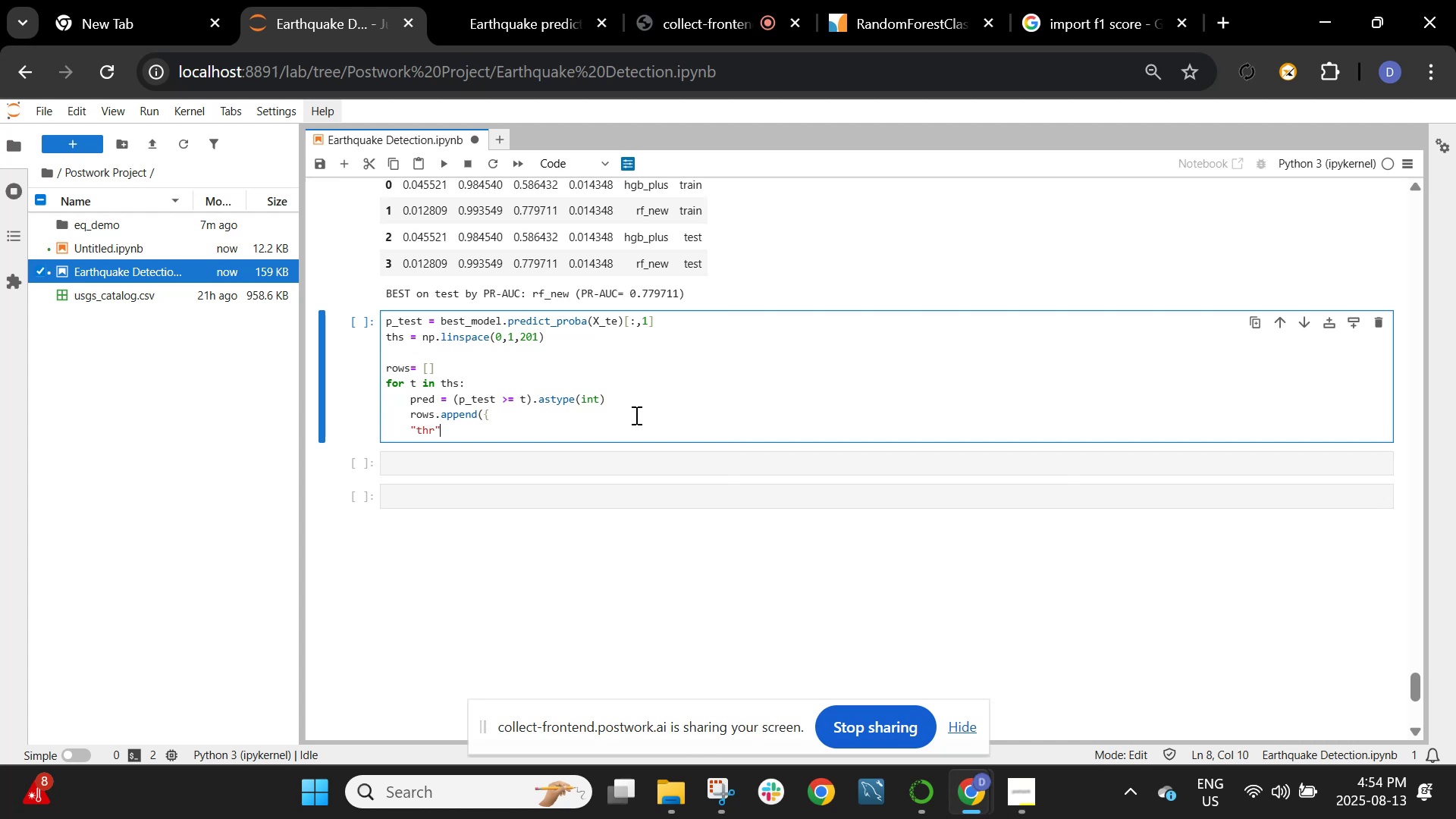 
key(Shift+Semicolon)
 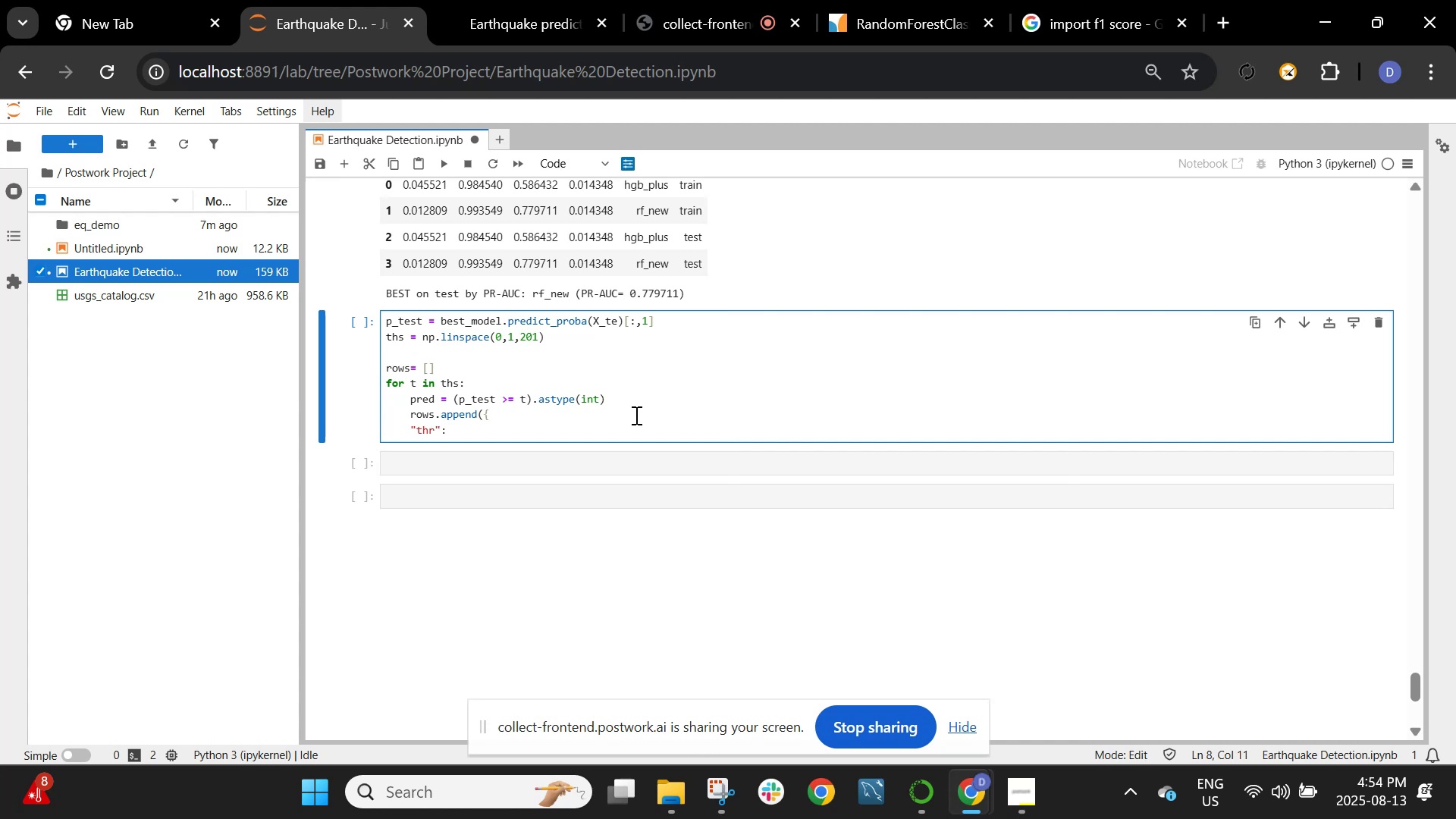 
key(T)
 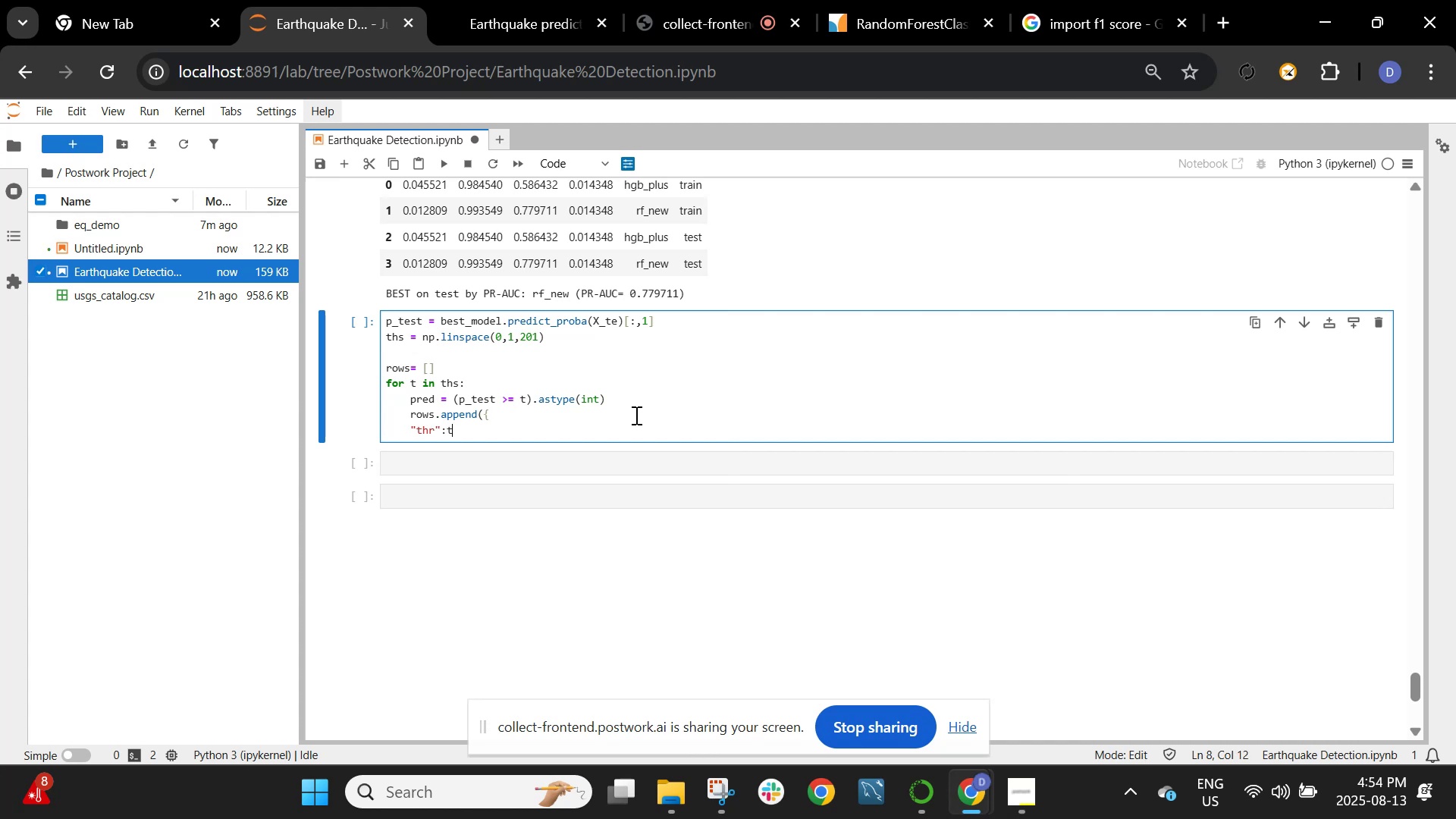 
key(Comma)
 